 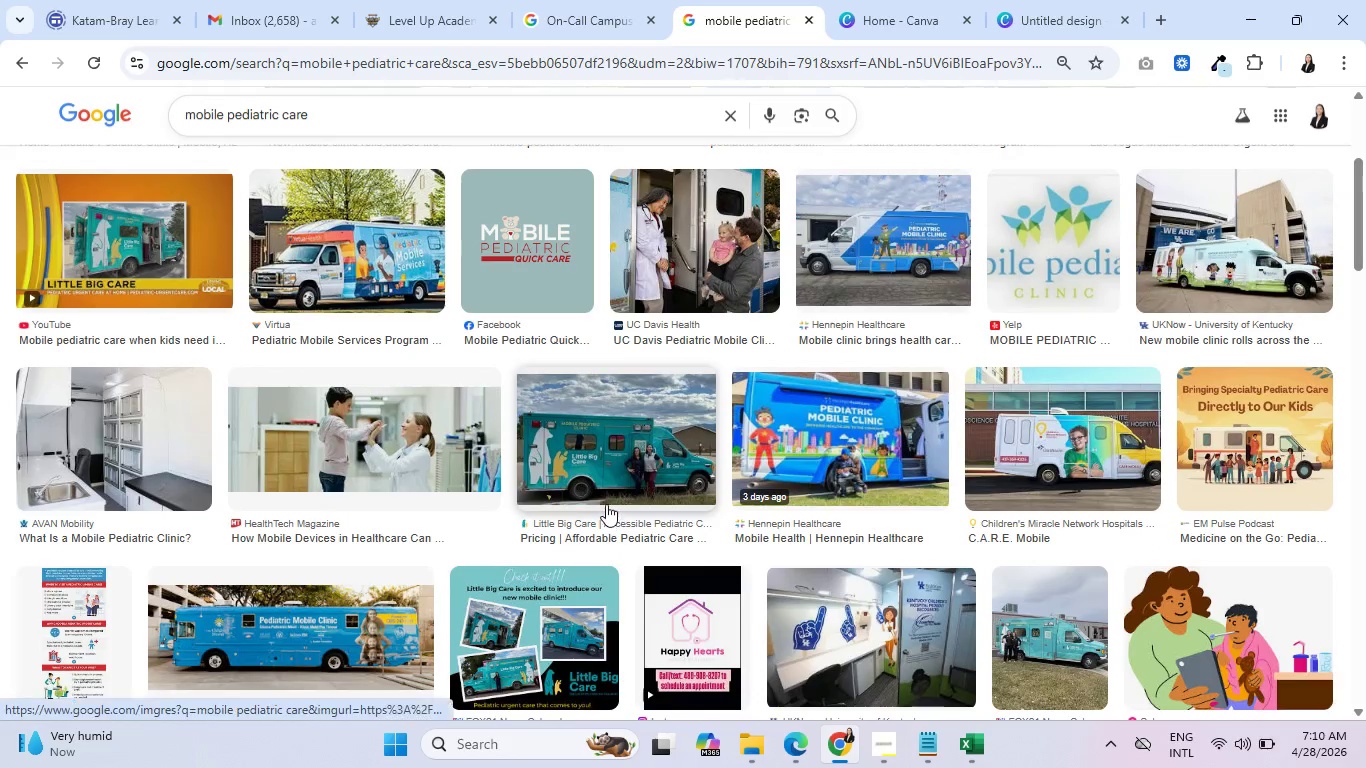 
scroll: coordinate [600, 497], scroll_direction: down, amount: 2.0
 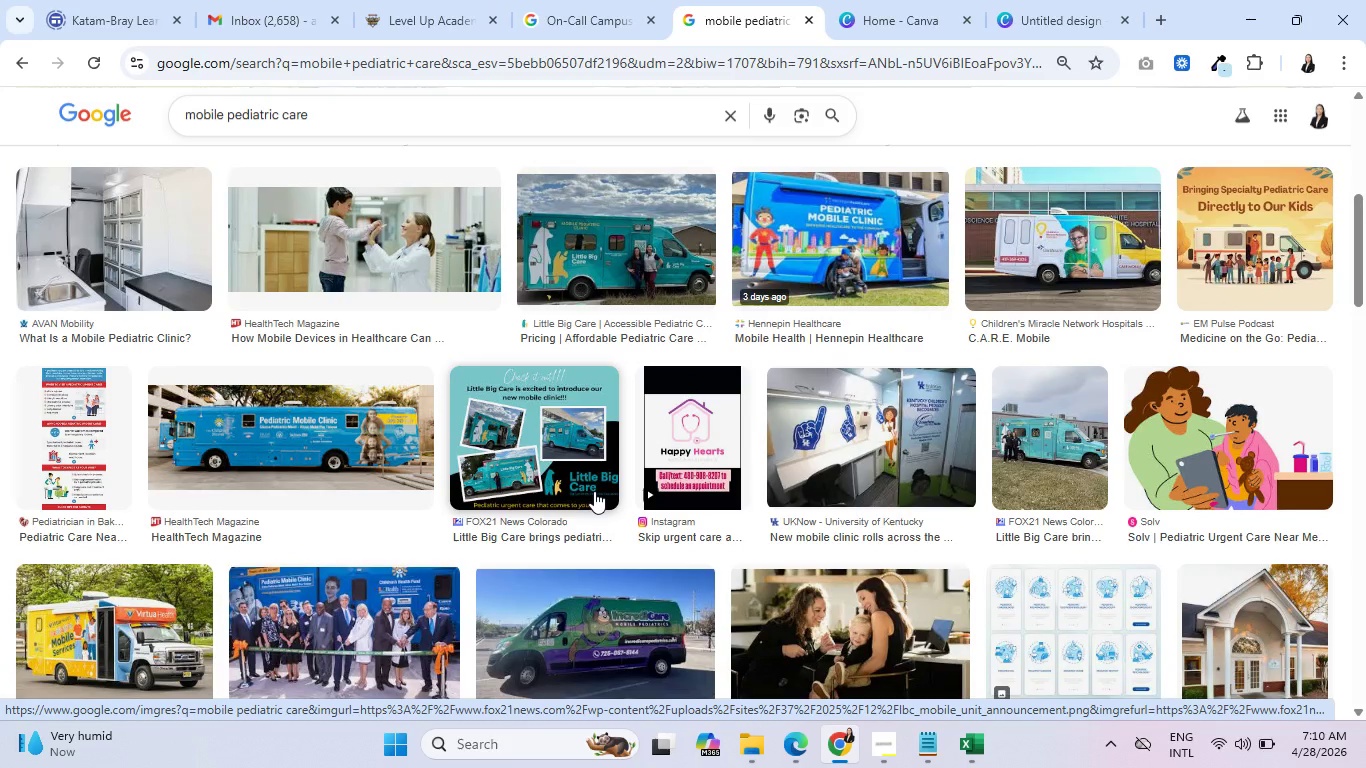 
wait(7.01)
 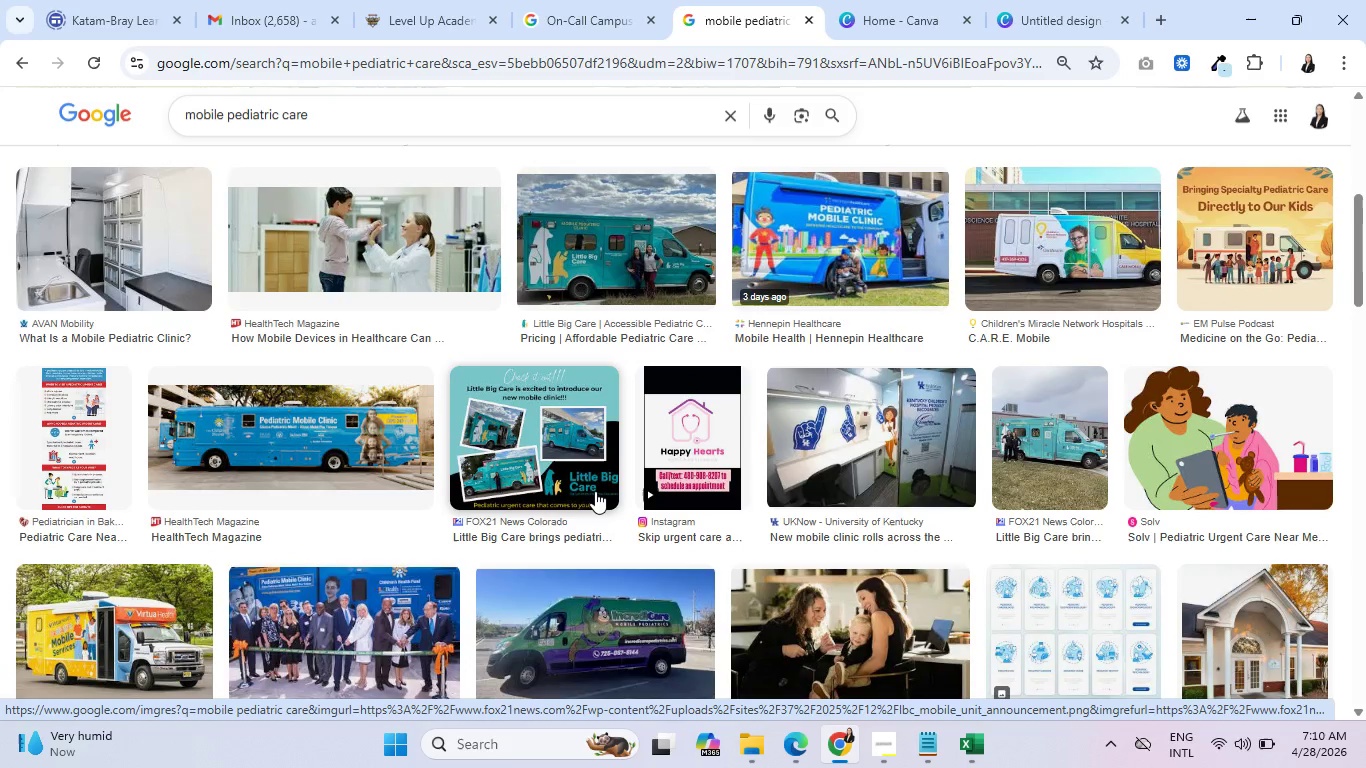 
scroll: coordinate [587, 489], scroll_direction: down, amount: 8.0
 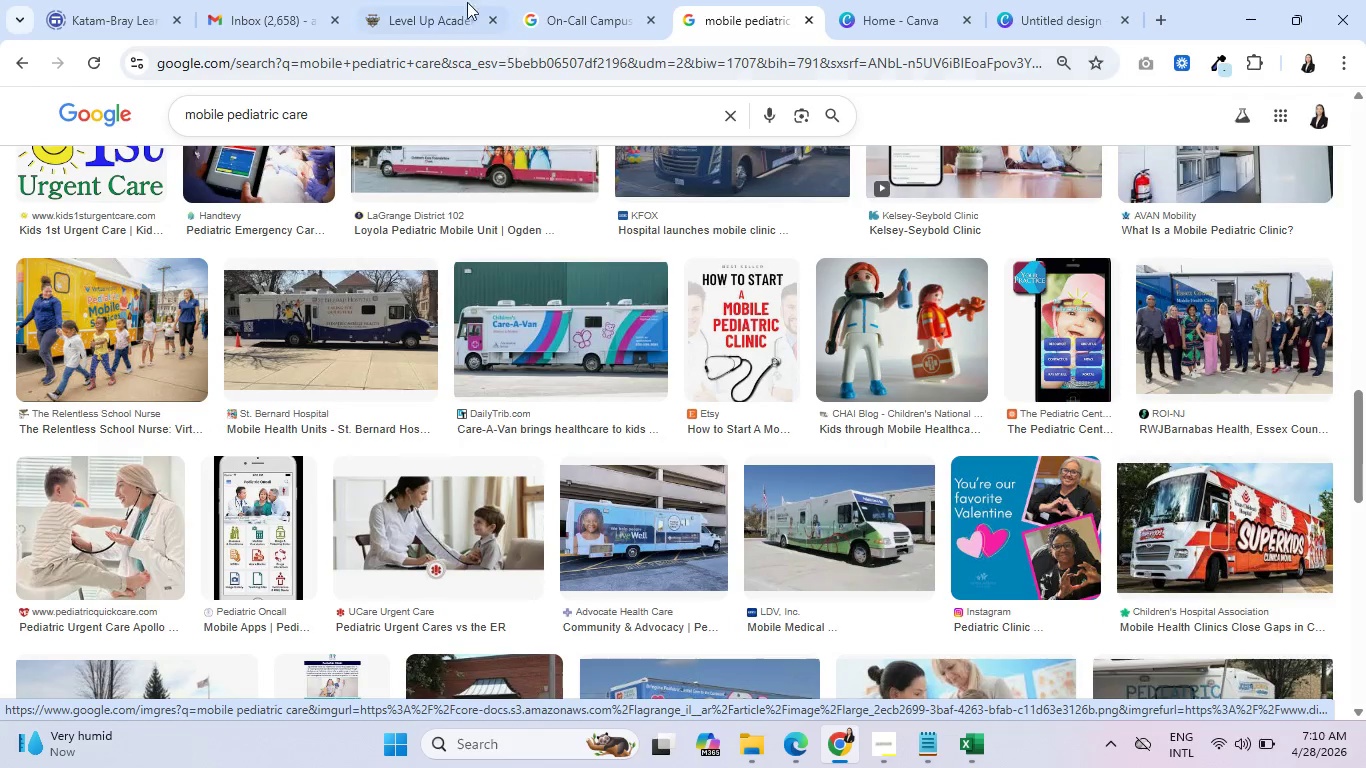 
wait(6.6)
 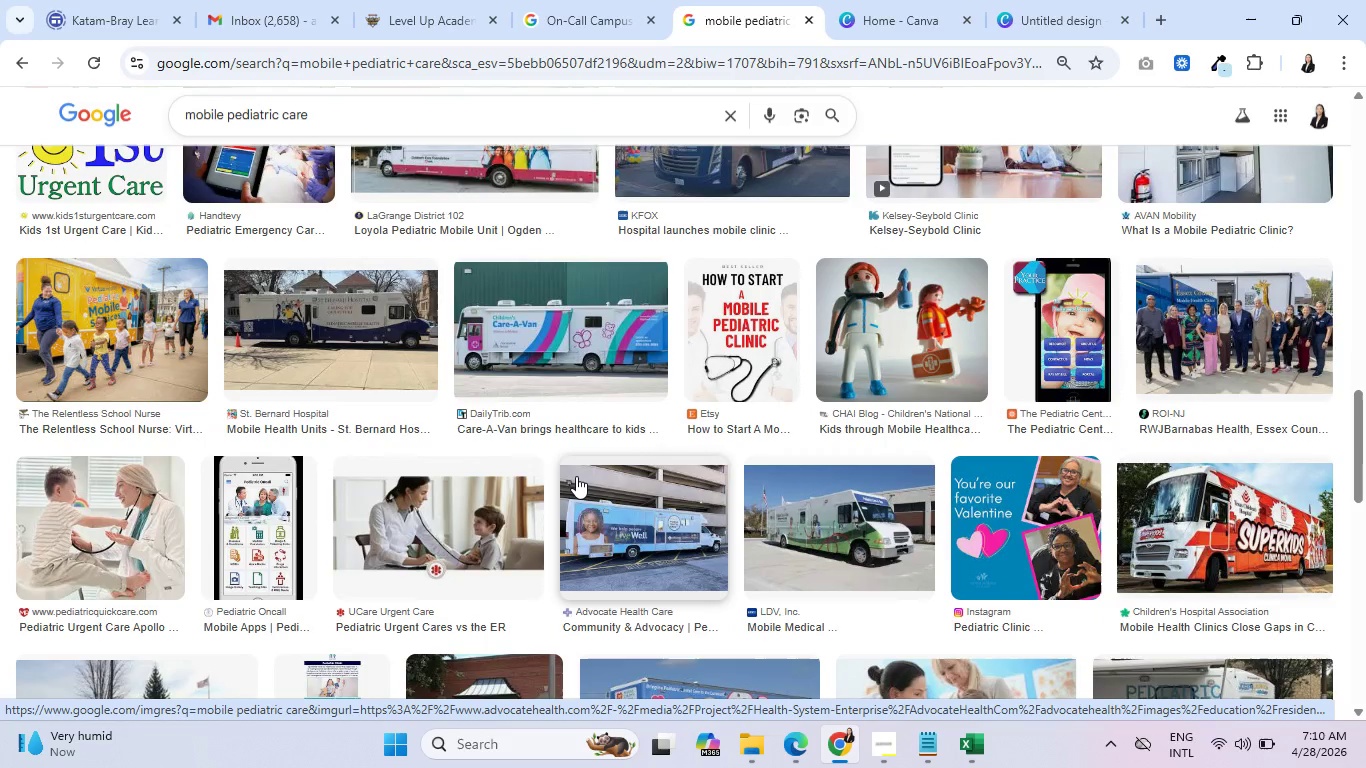 
left_click([1032, 0])
 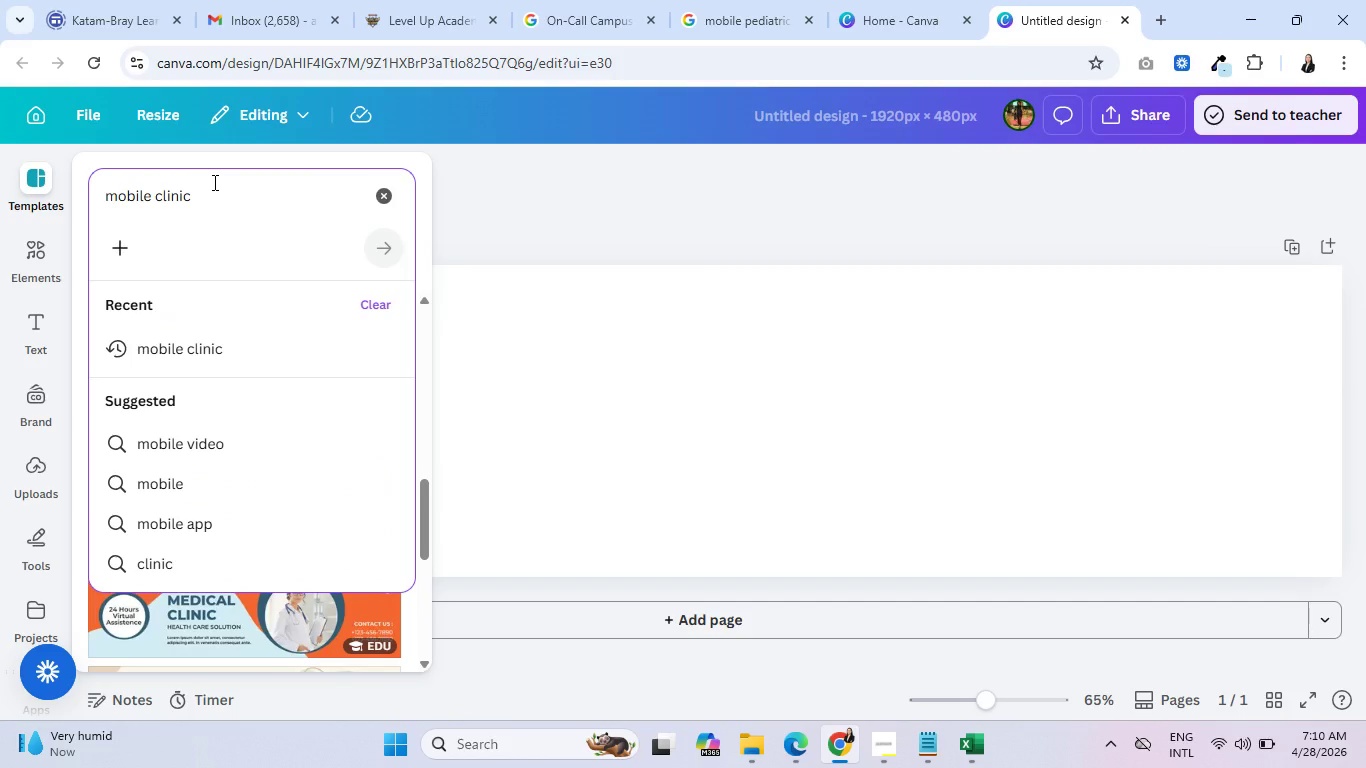 
wait(5.42)
 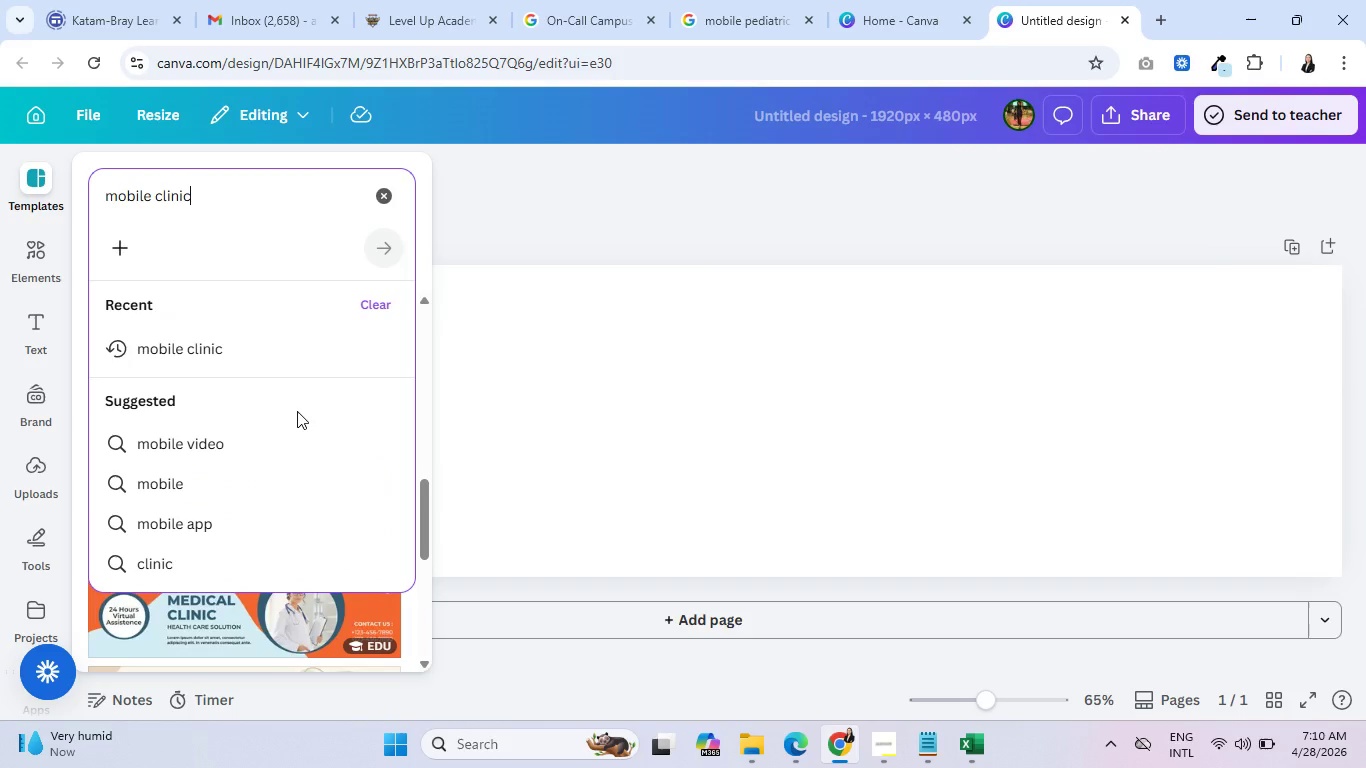 
key(Enter)
 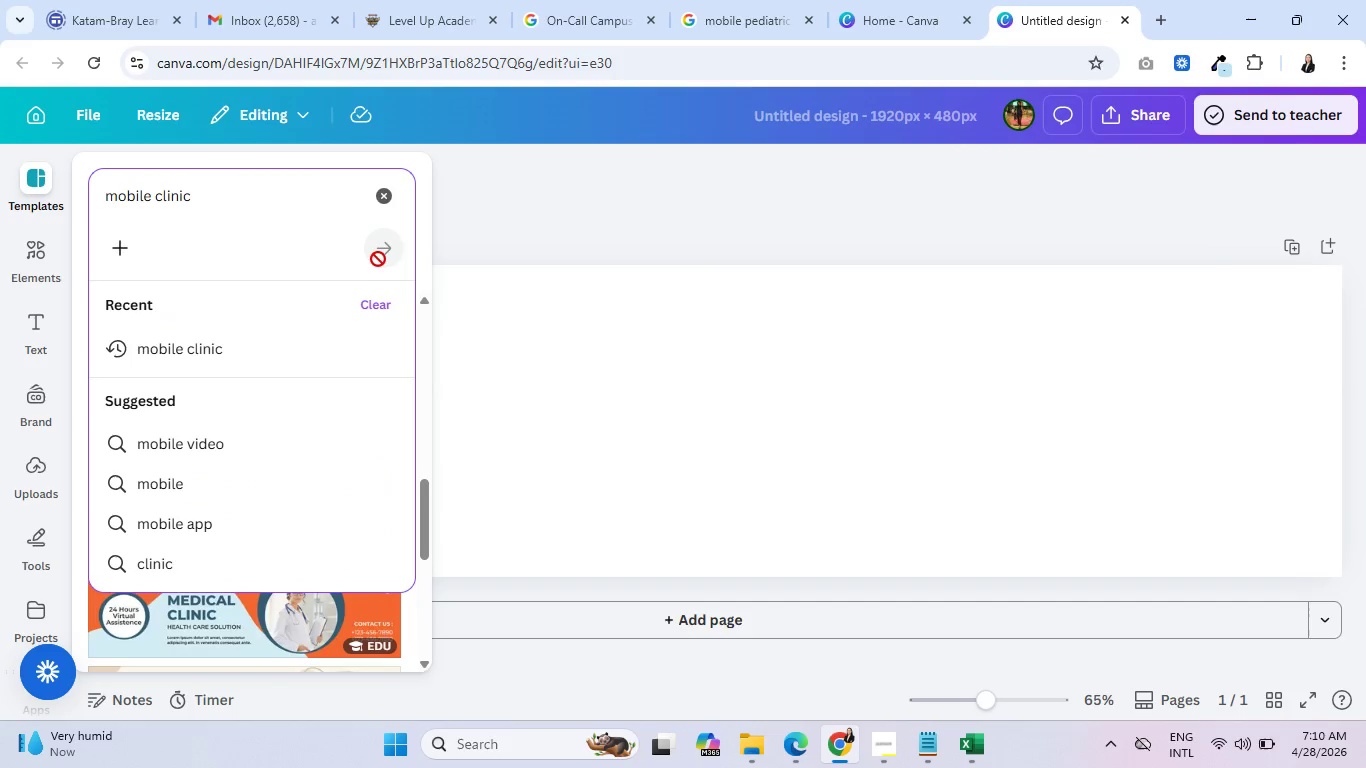 
left_click([380, 248])
 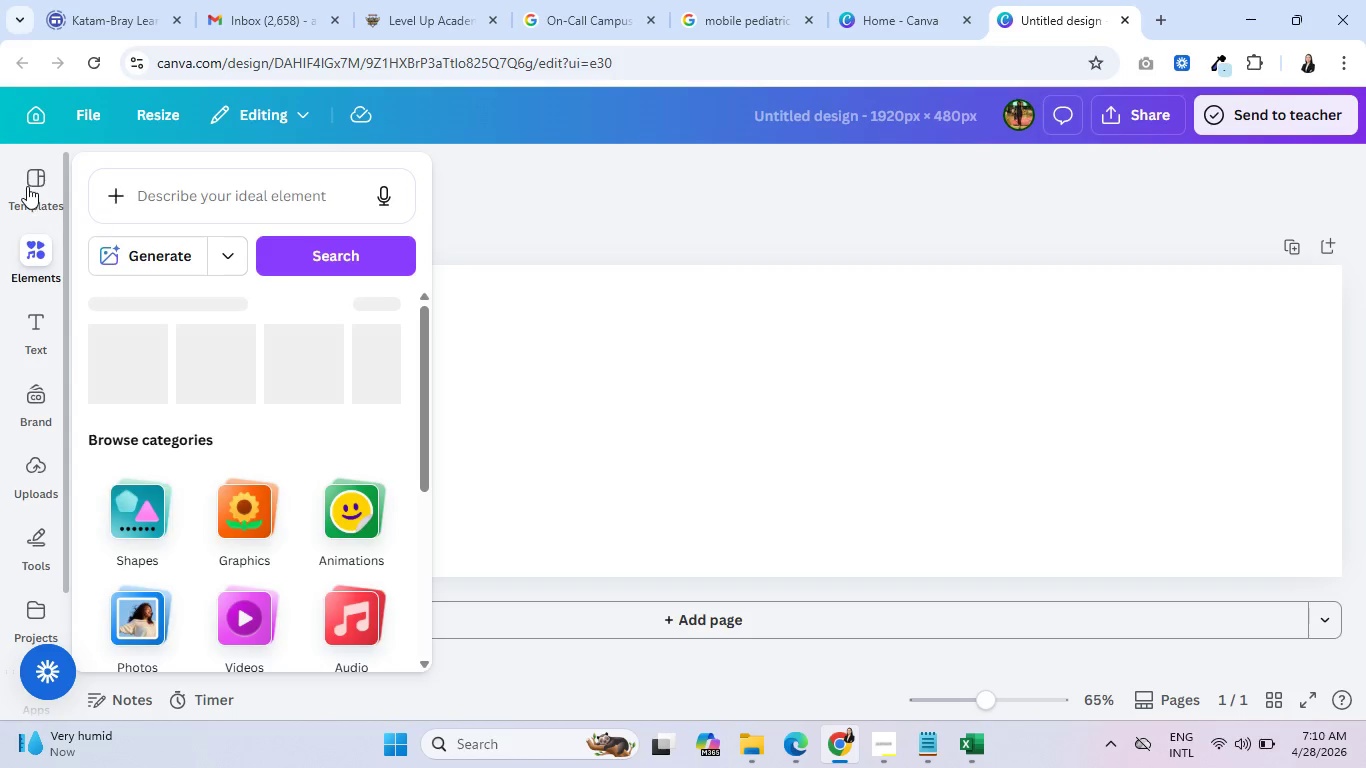 
left_click([30, 179])
 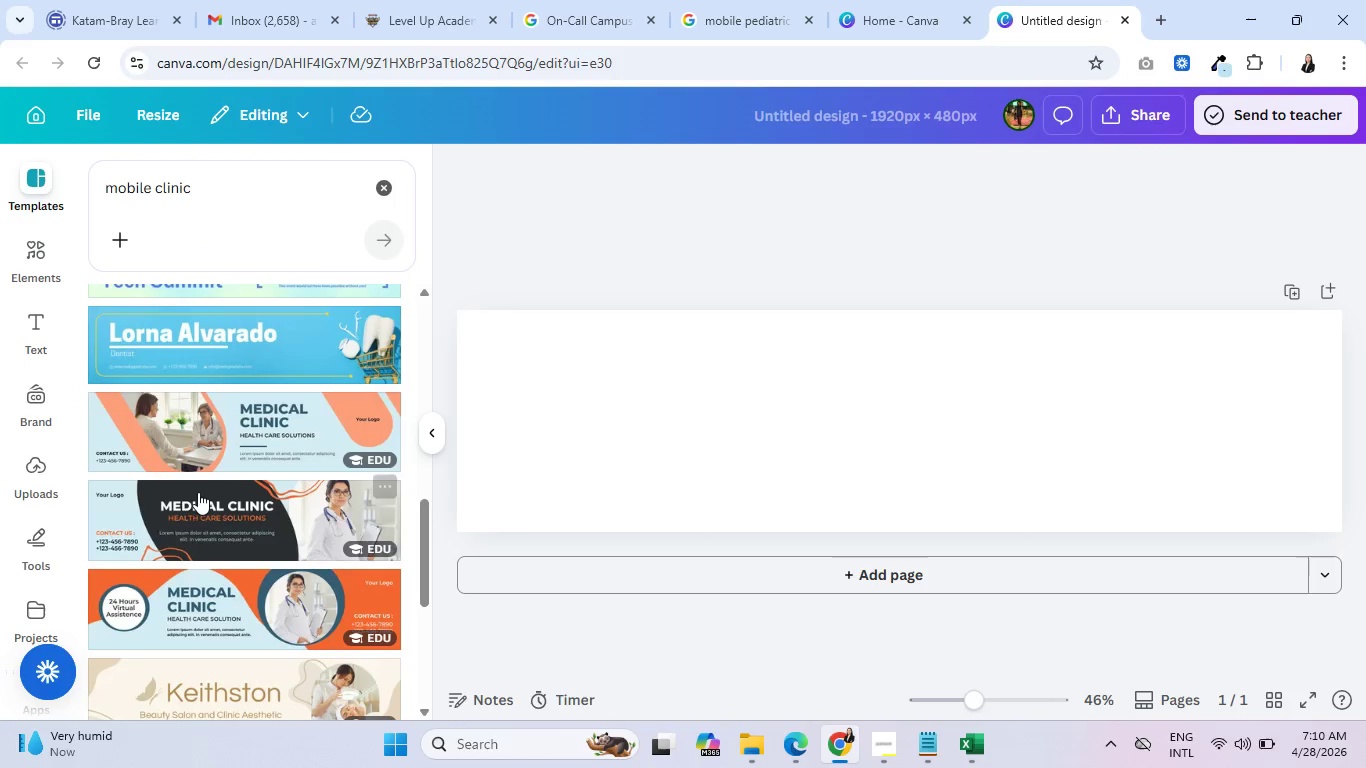 
scroll: coordinate [154, 520], scroll_direction: down, amount: 3.0
 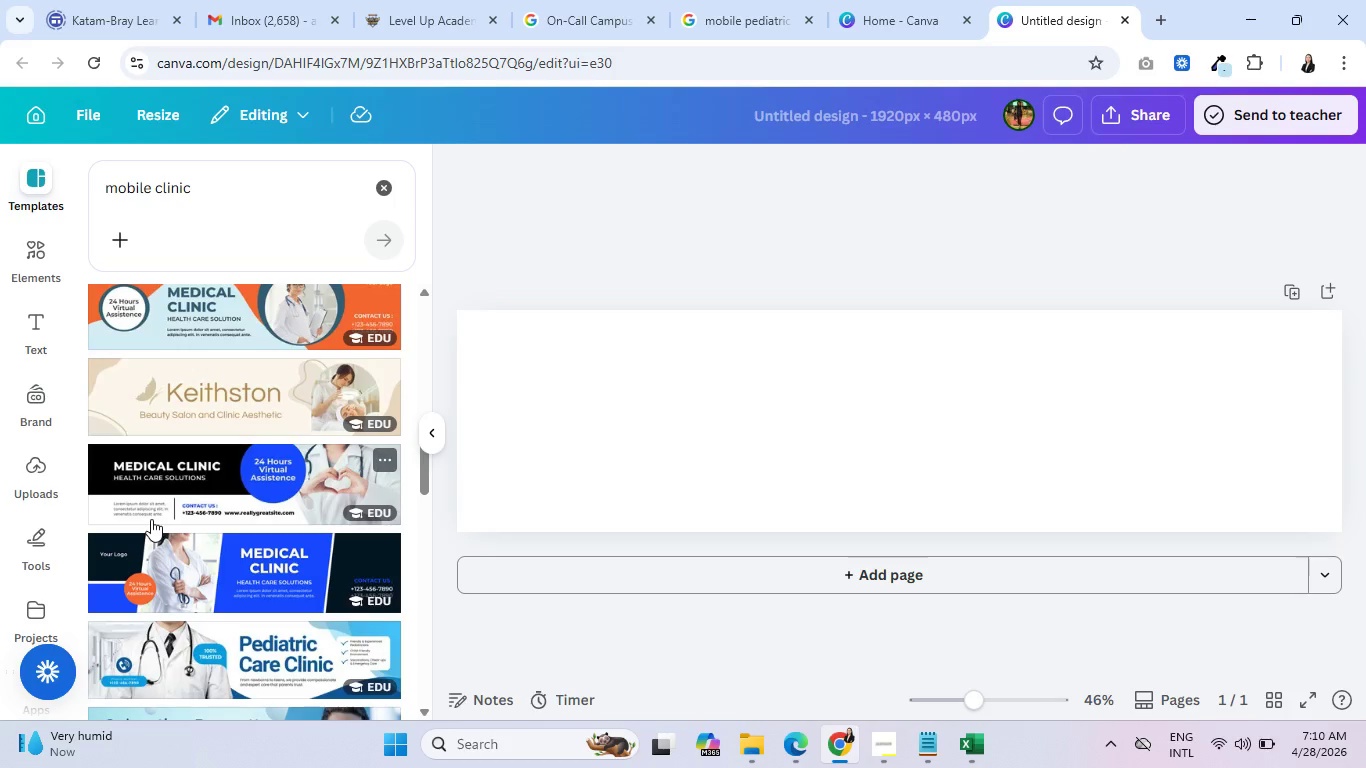 
wait(6.49)
 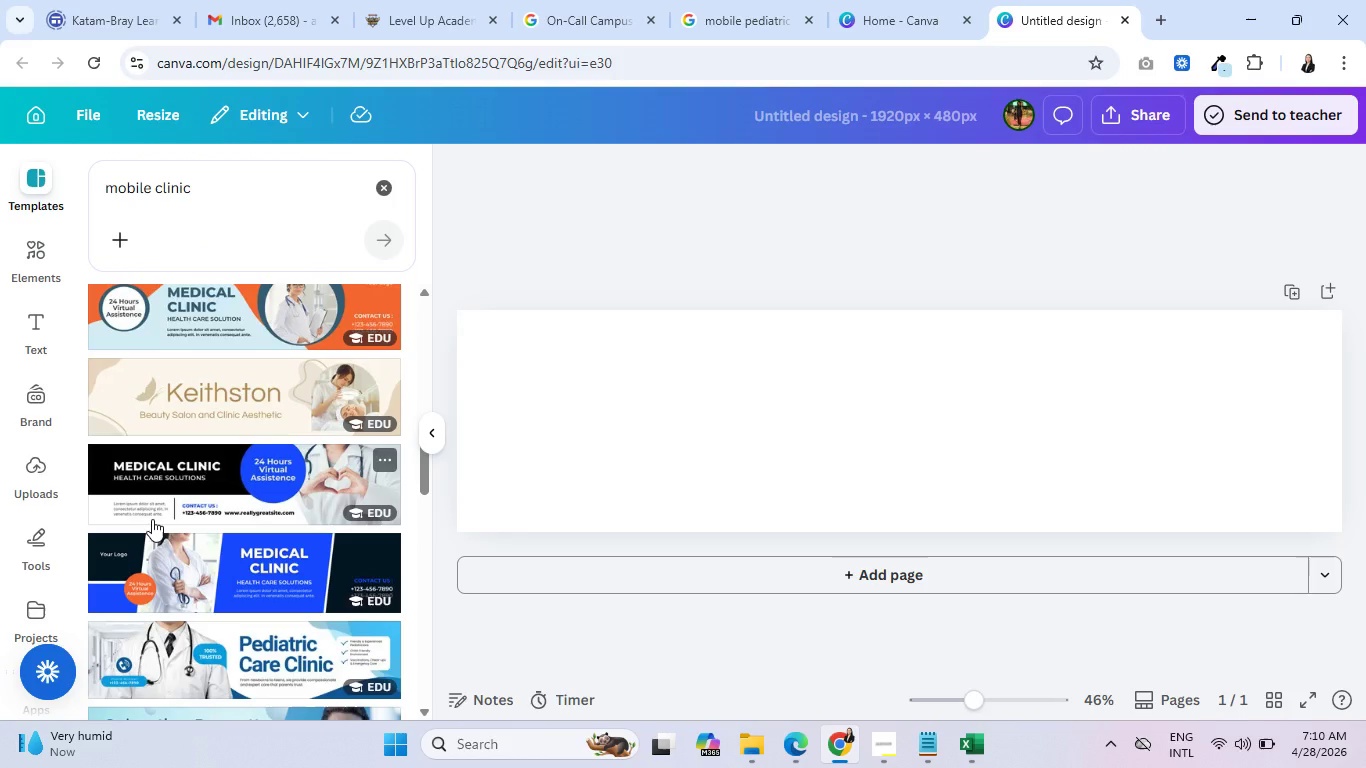 
scroll: coordinate [218, 475], scroll_direction: down, amount: 14.0
 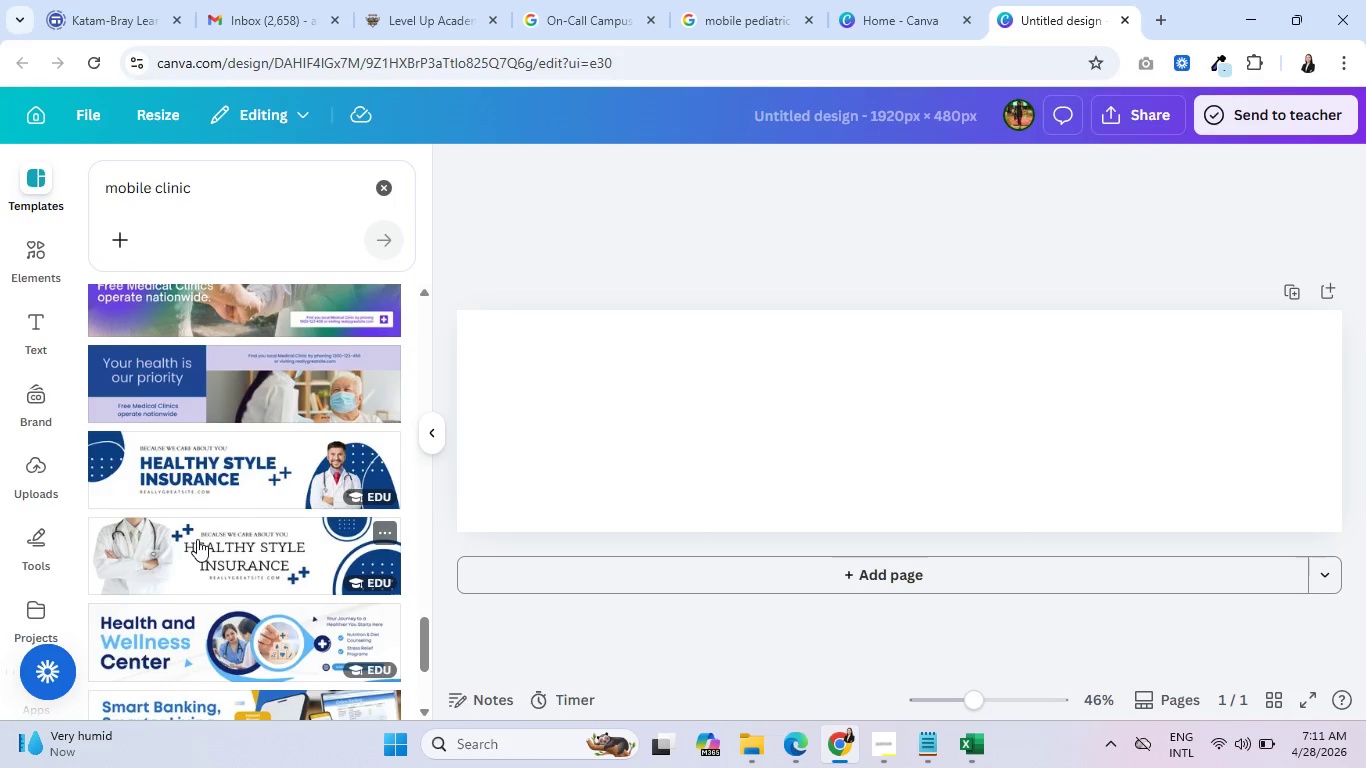 
scroll: coordinate [183, 544], scroll_direction: down, amount: 6.0
 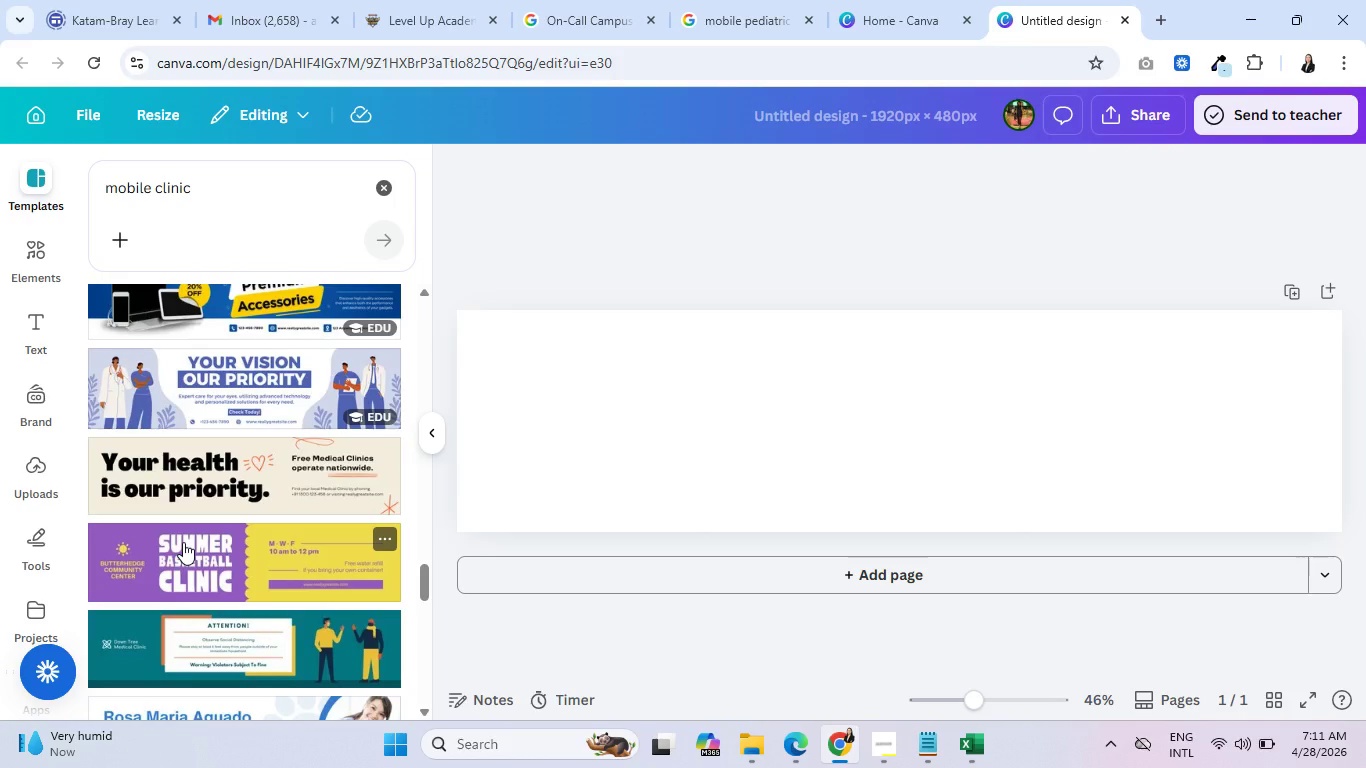 
wait(10.05)
 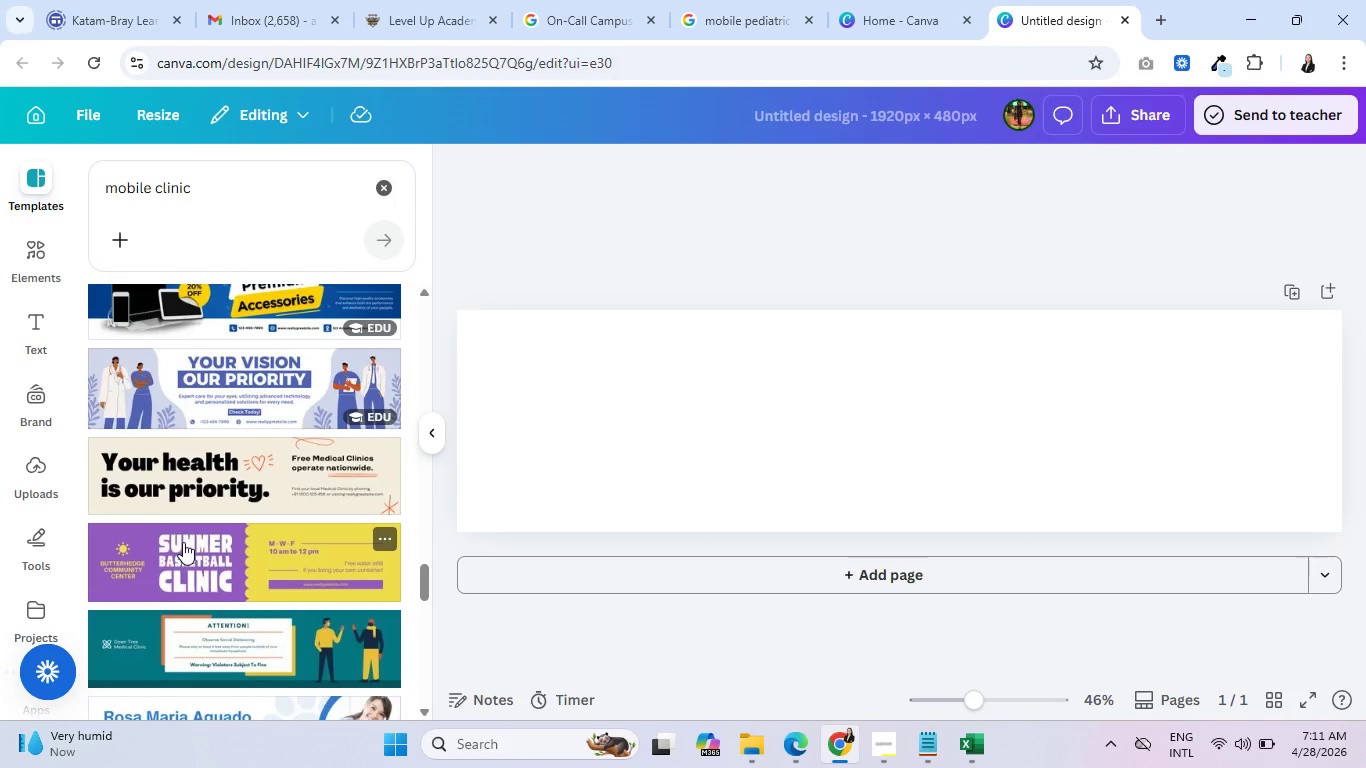 
scroll: coordinate [204, 486], scroll_direction: up, amount: 33.0
 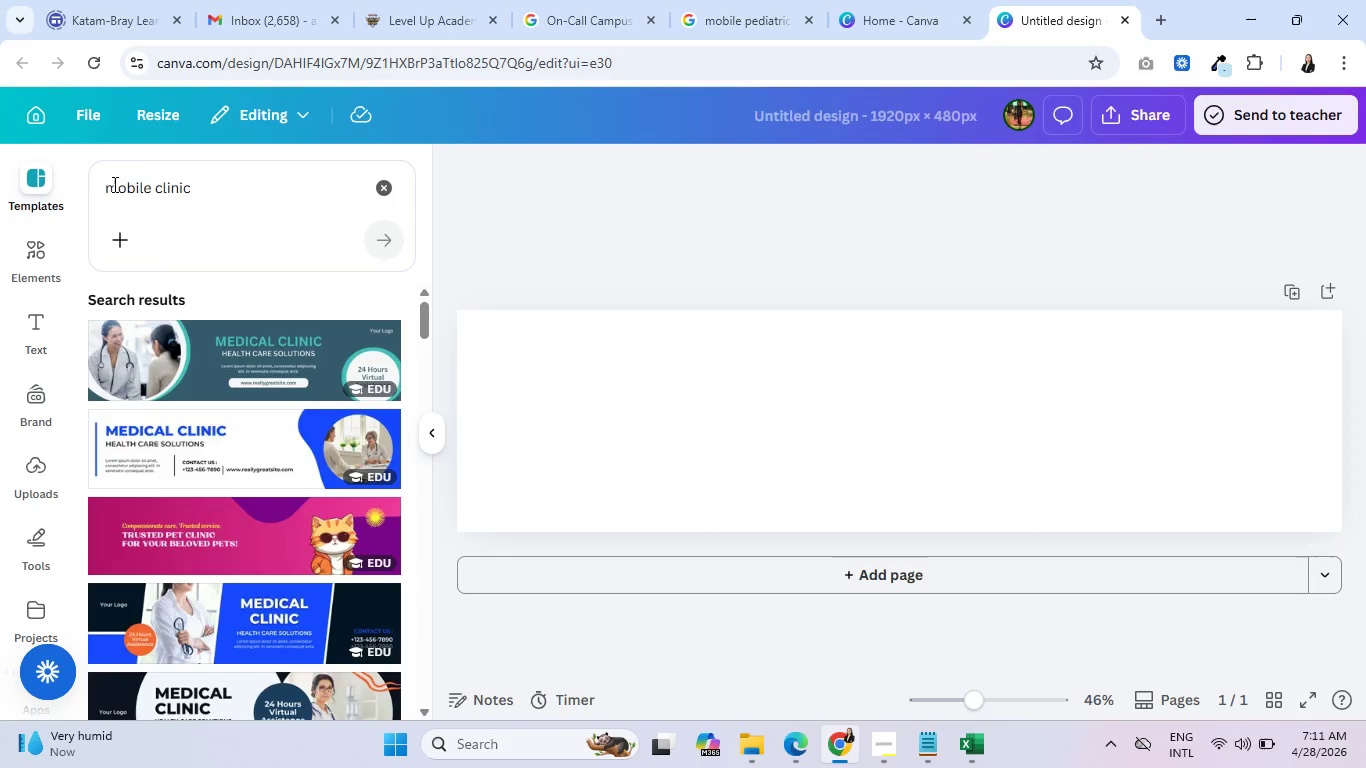 
double_click([170, 181])
 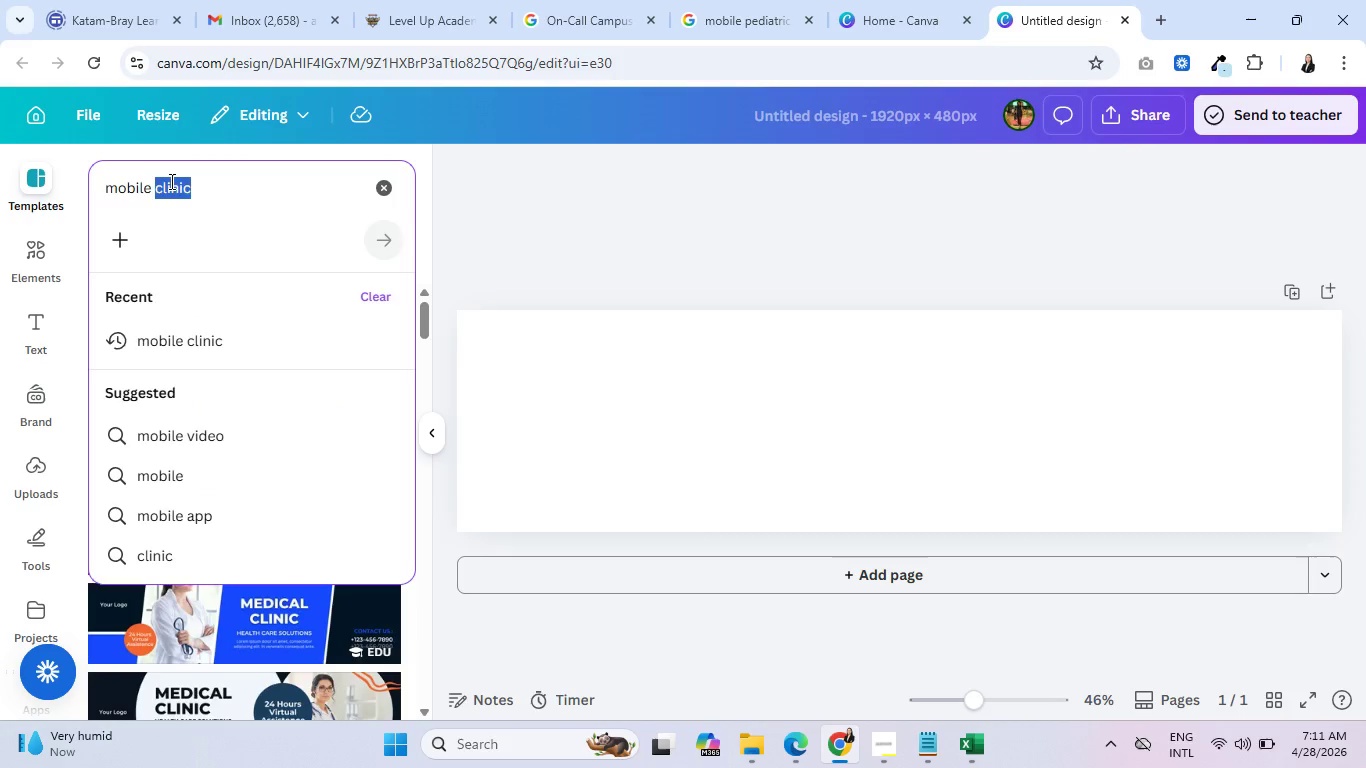 
type(hospital)
 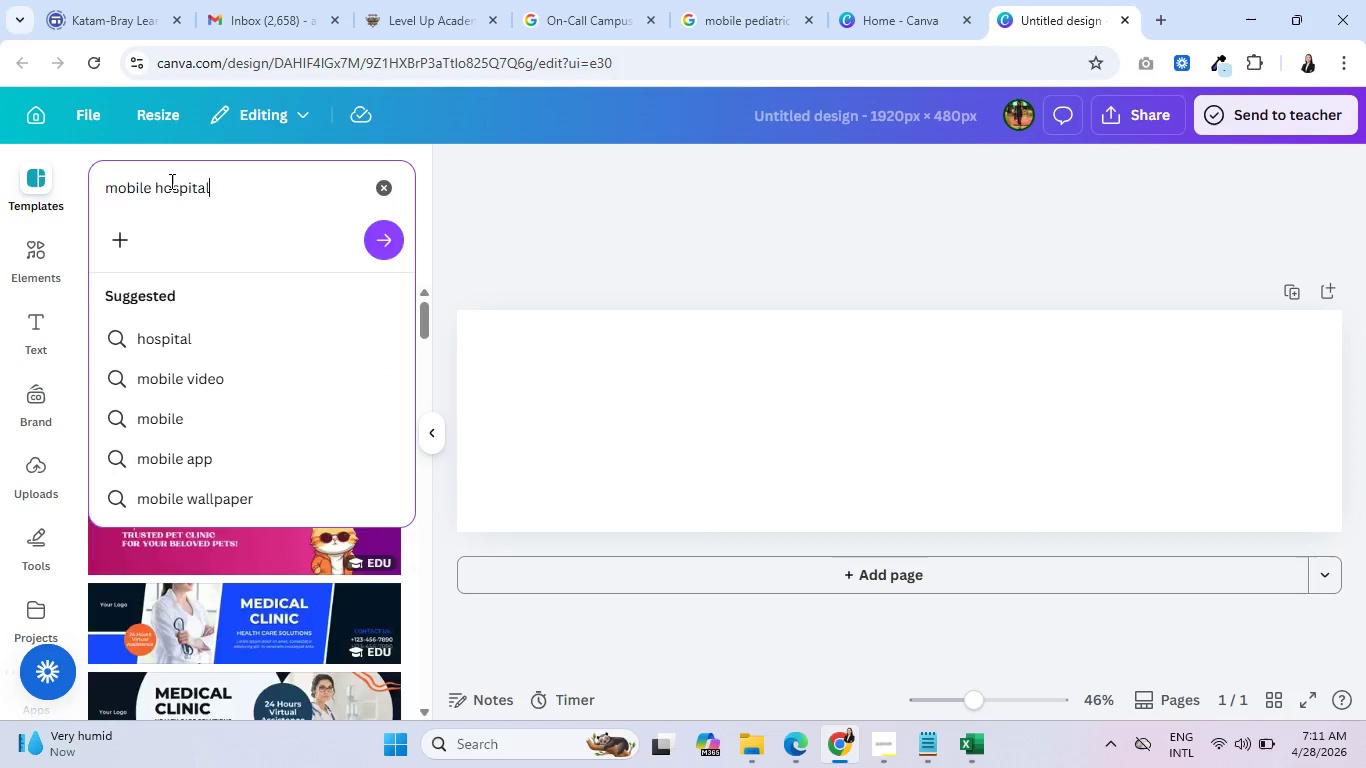 
key(Enter)
 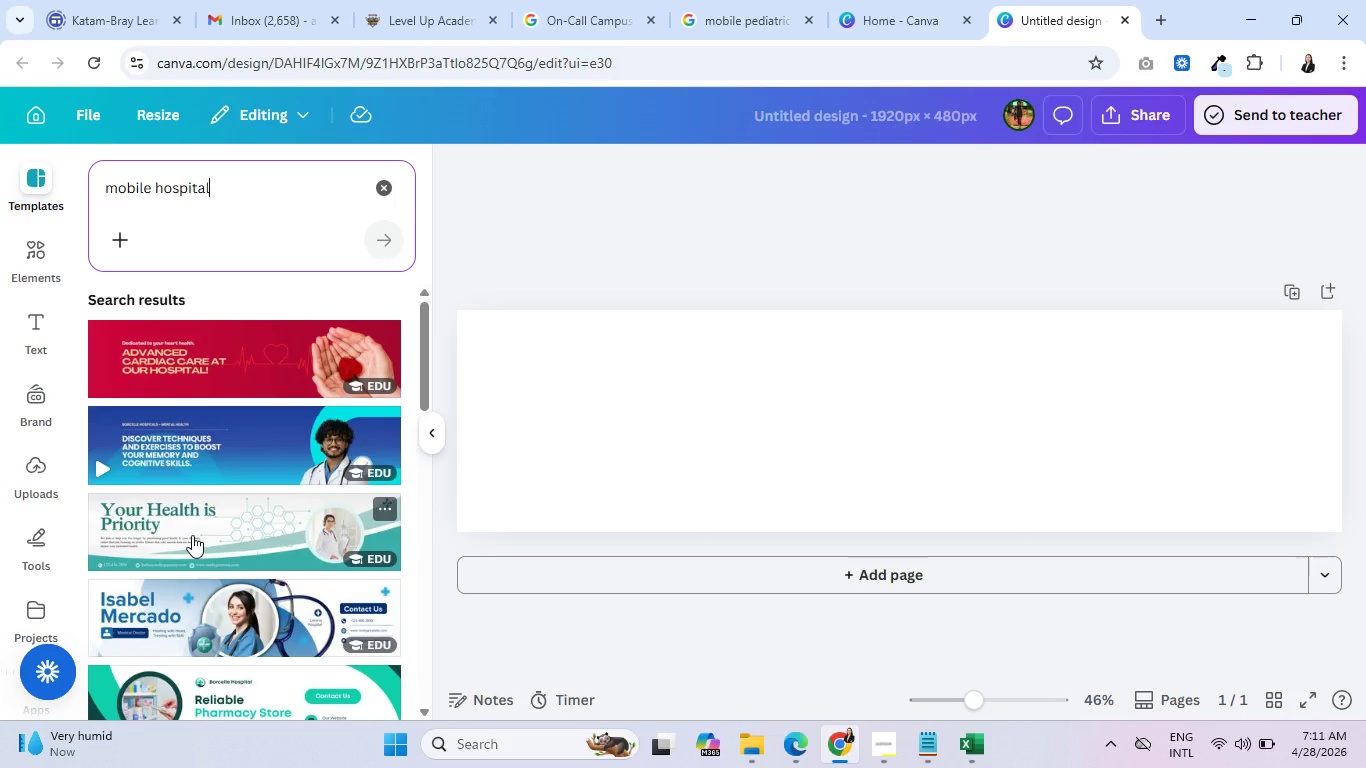 
wait(6.7)
 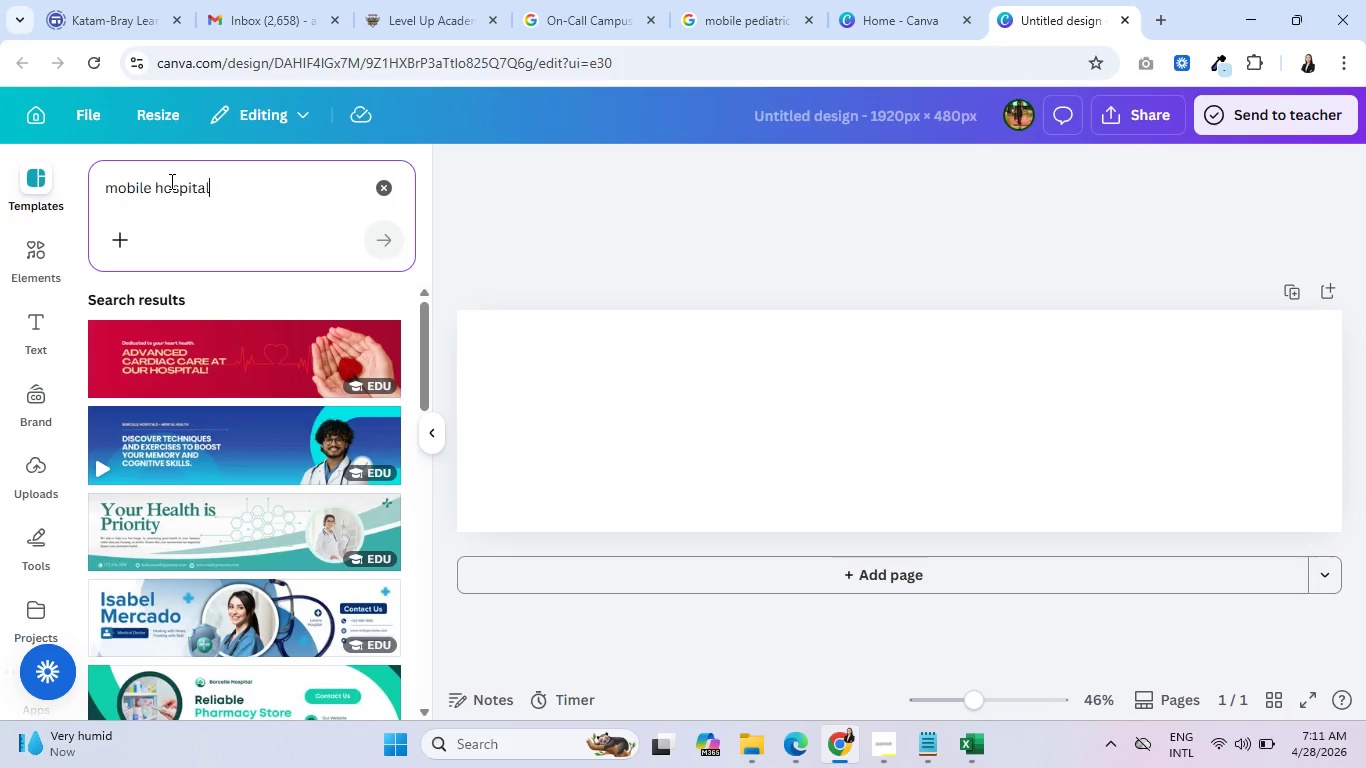 
scroll: coordinate [159, 596], scroll_direction: down, amount: 5.0
 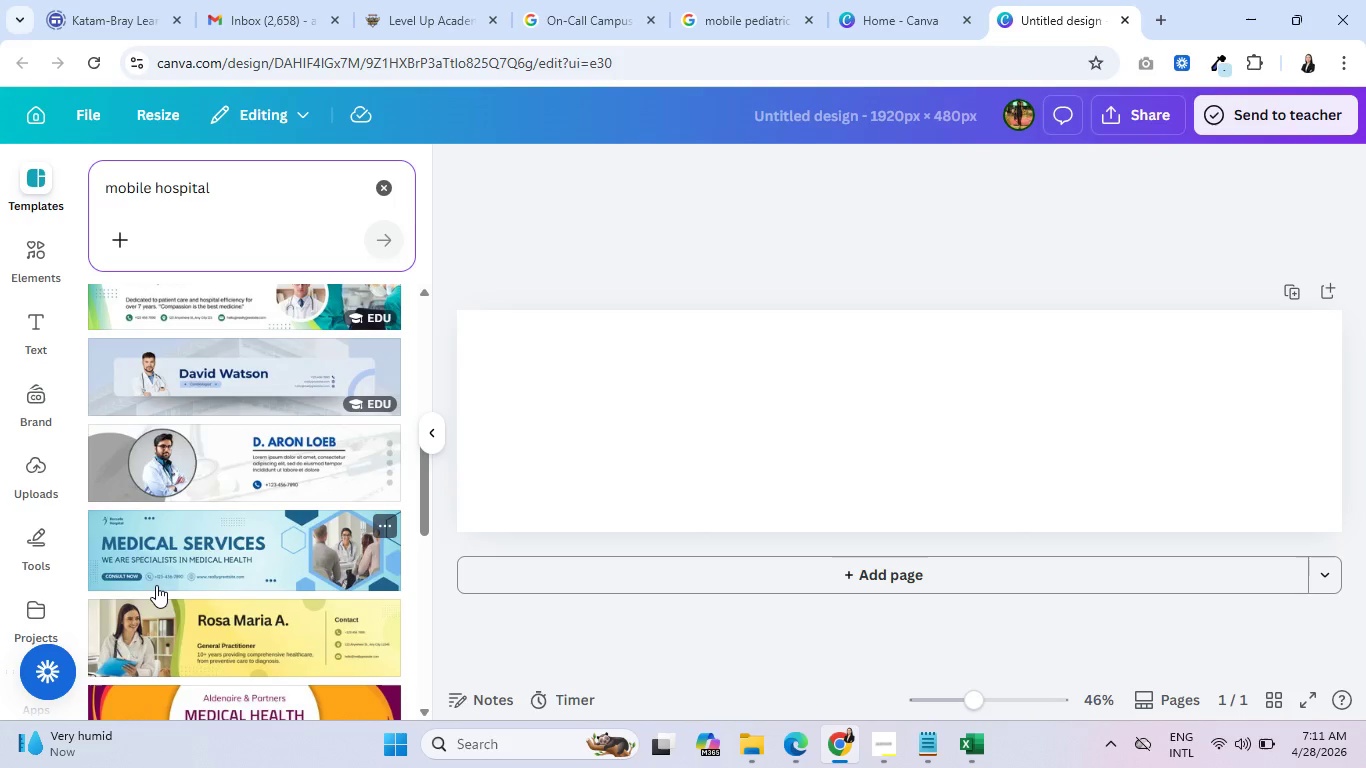 
wait(8.88)
 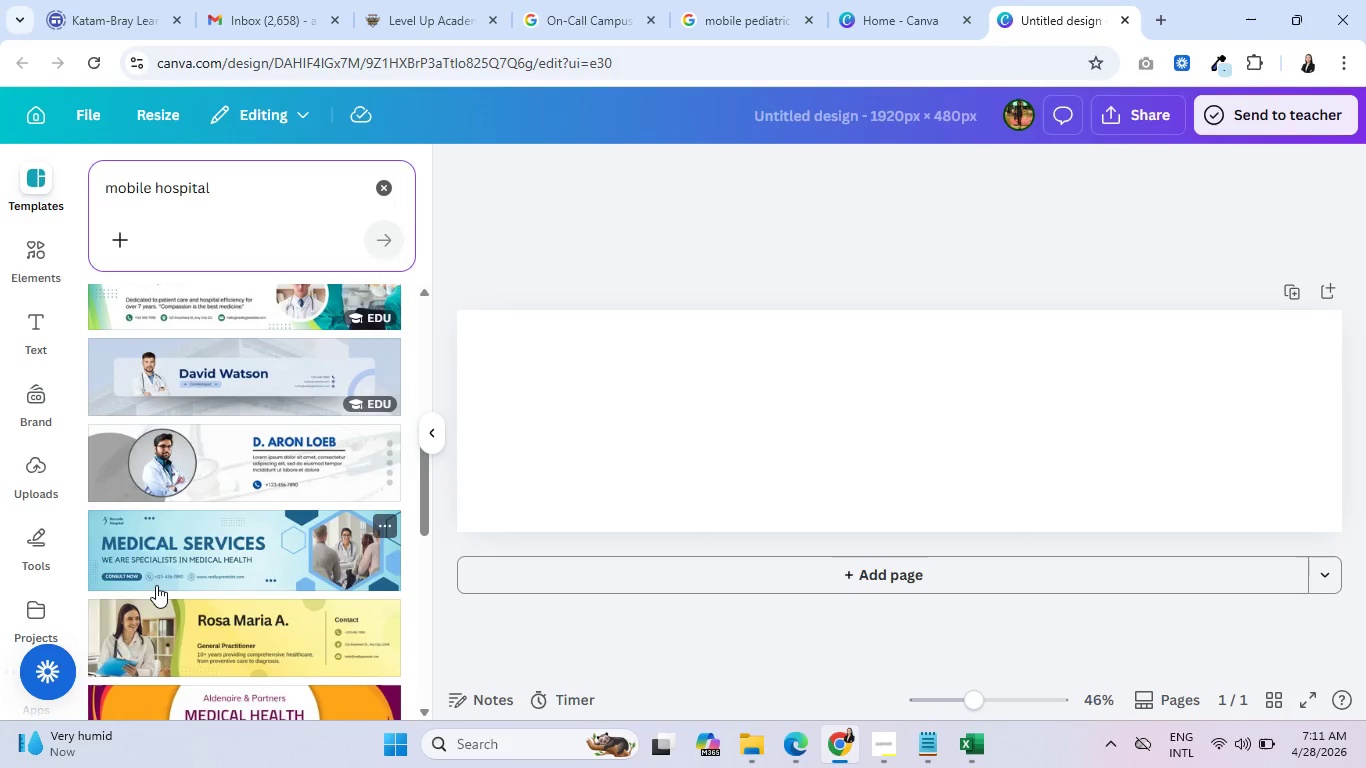 
scroll: coordinate [153, 579], scroll_direction: down, amount: 2.0
 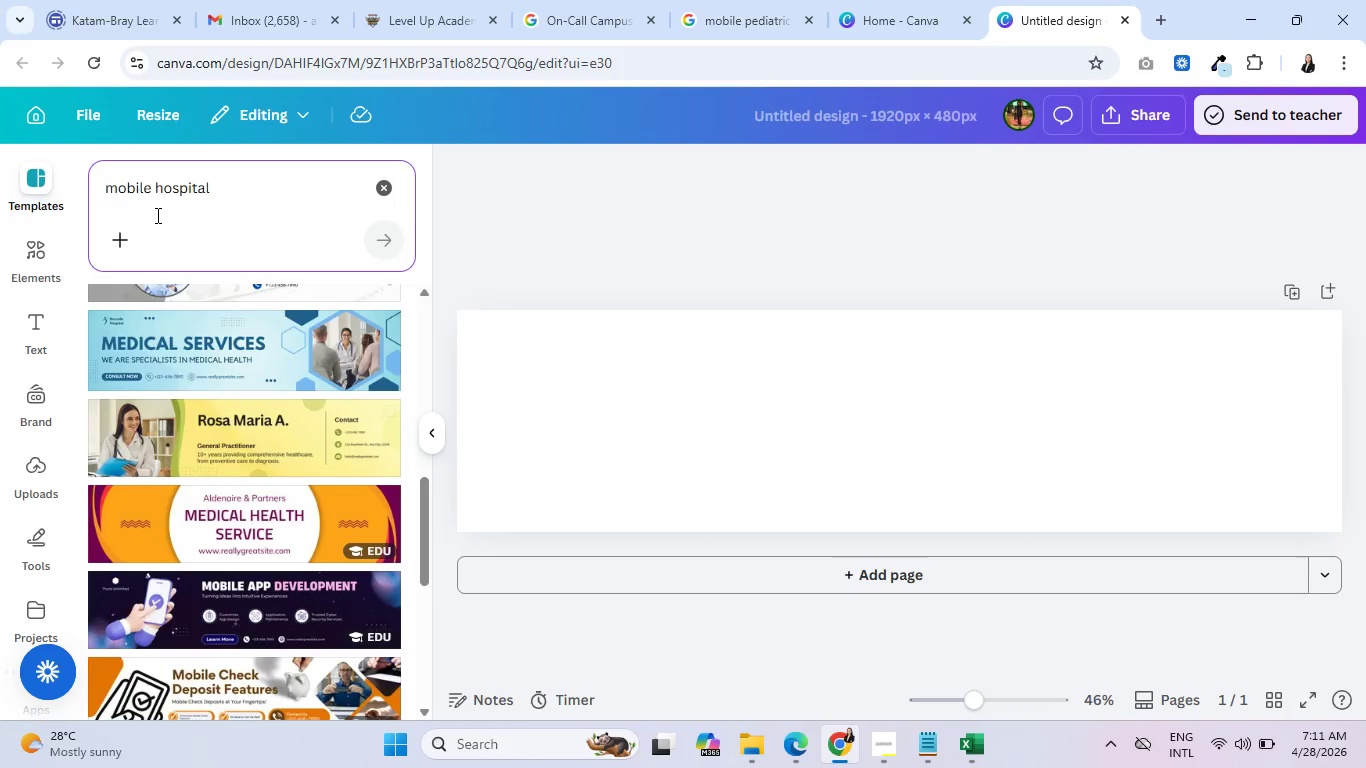 
double_click([129, 195])
 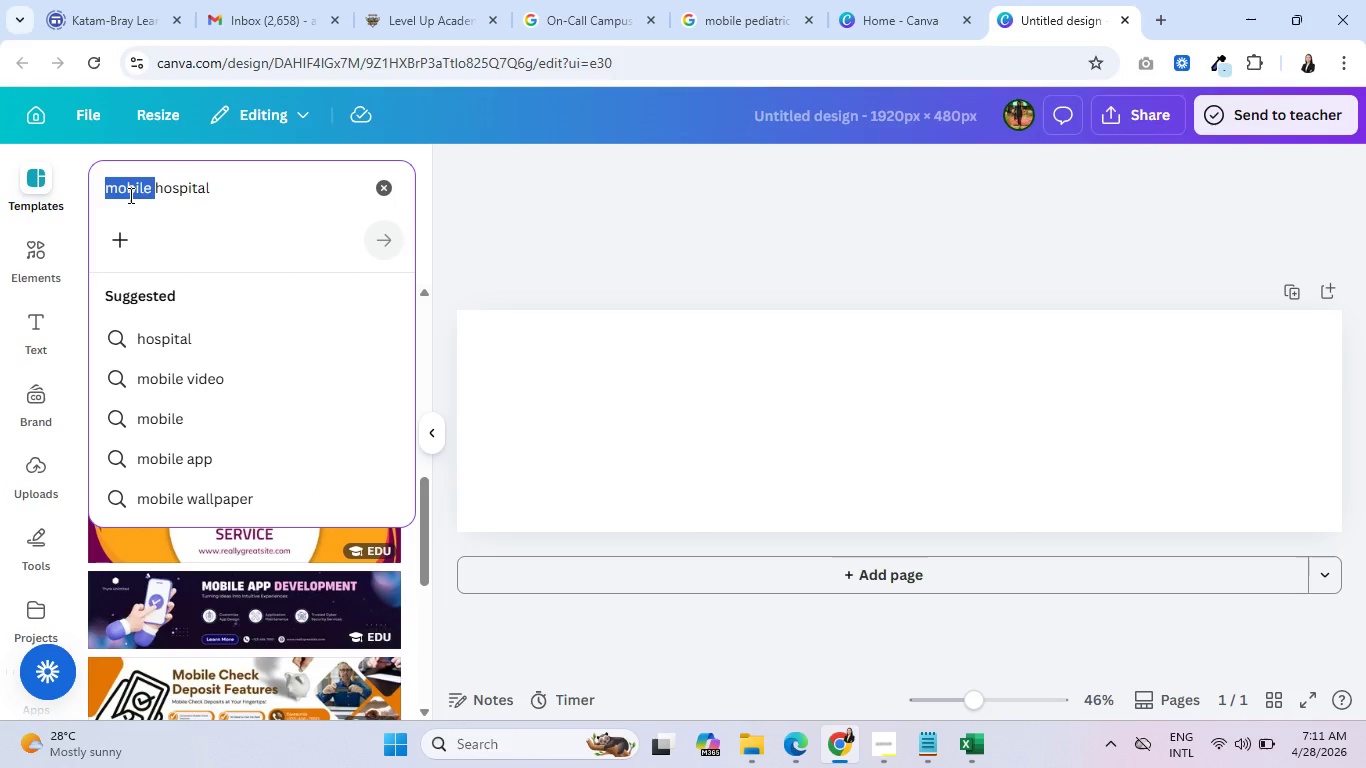 
type(ped)
 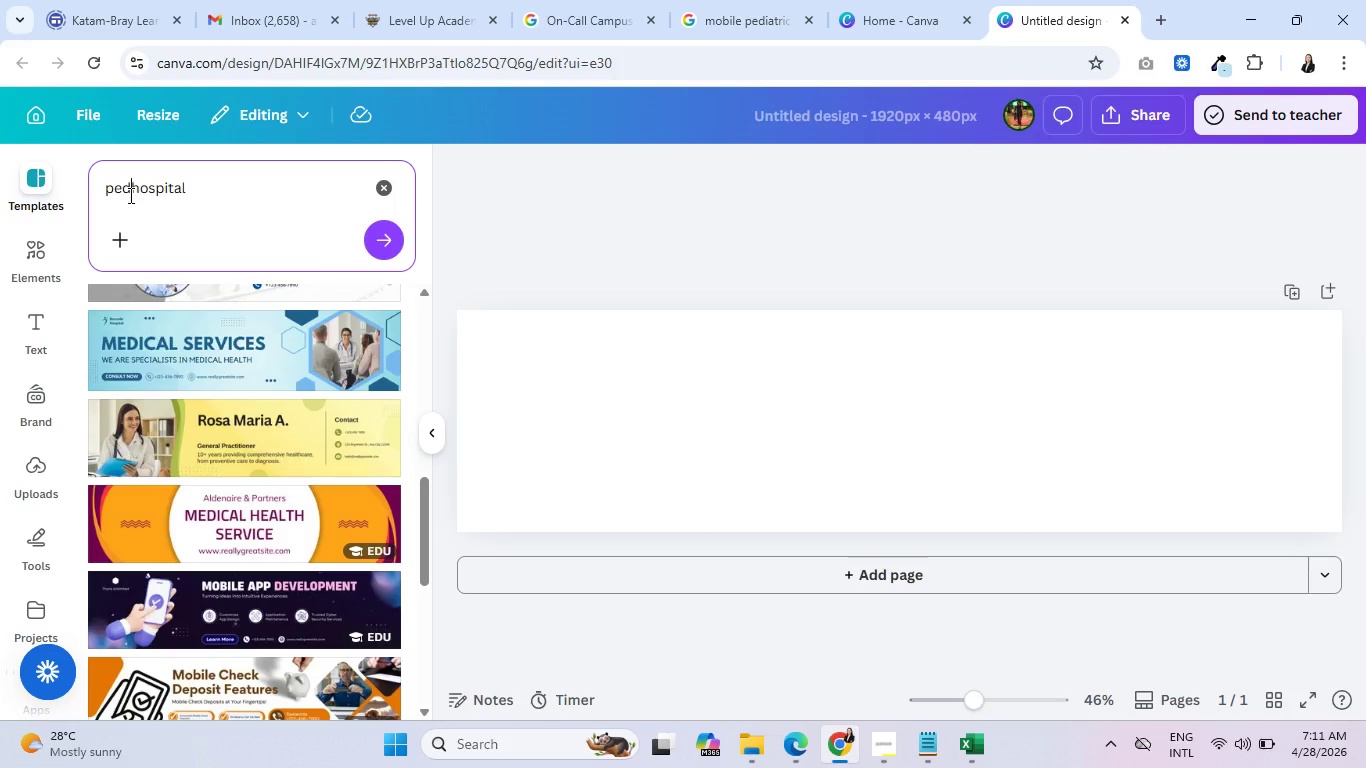 
type(iatric )
 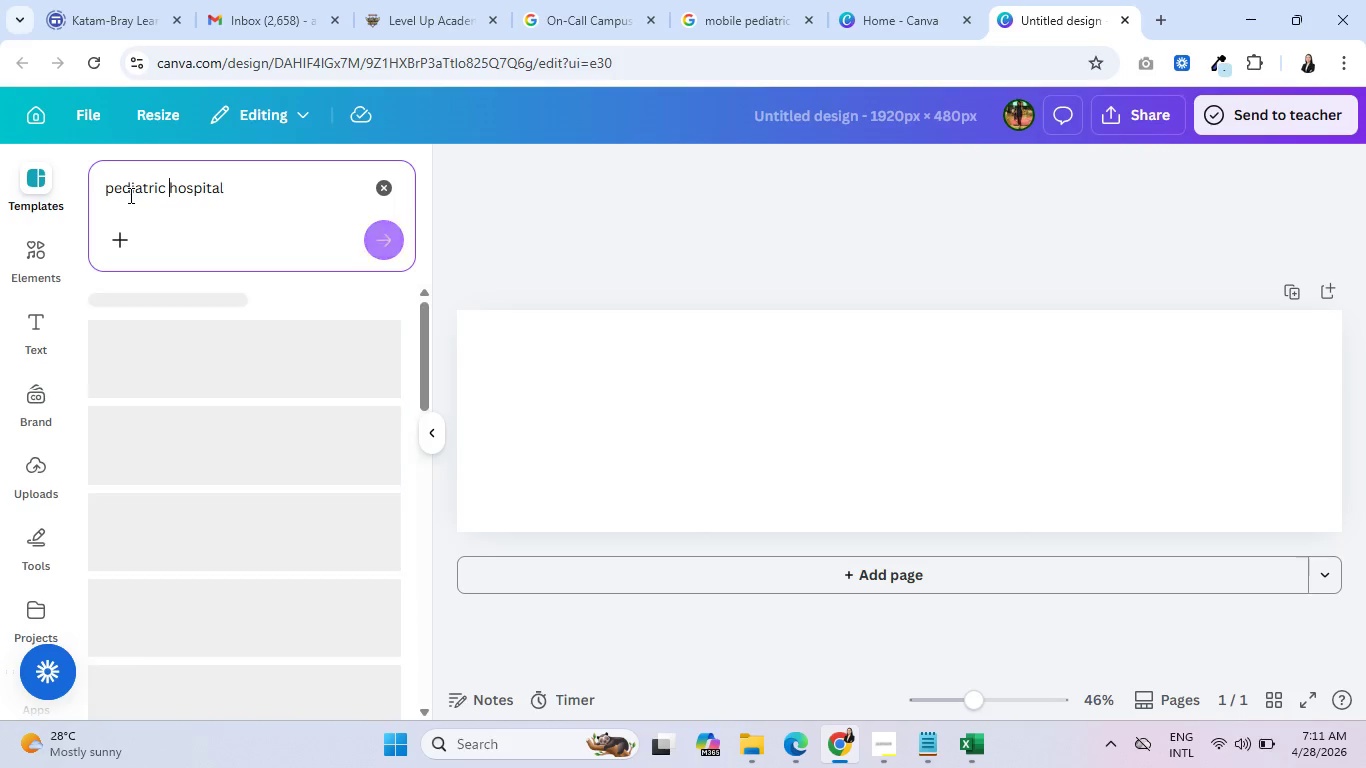 
key(Enter)
 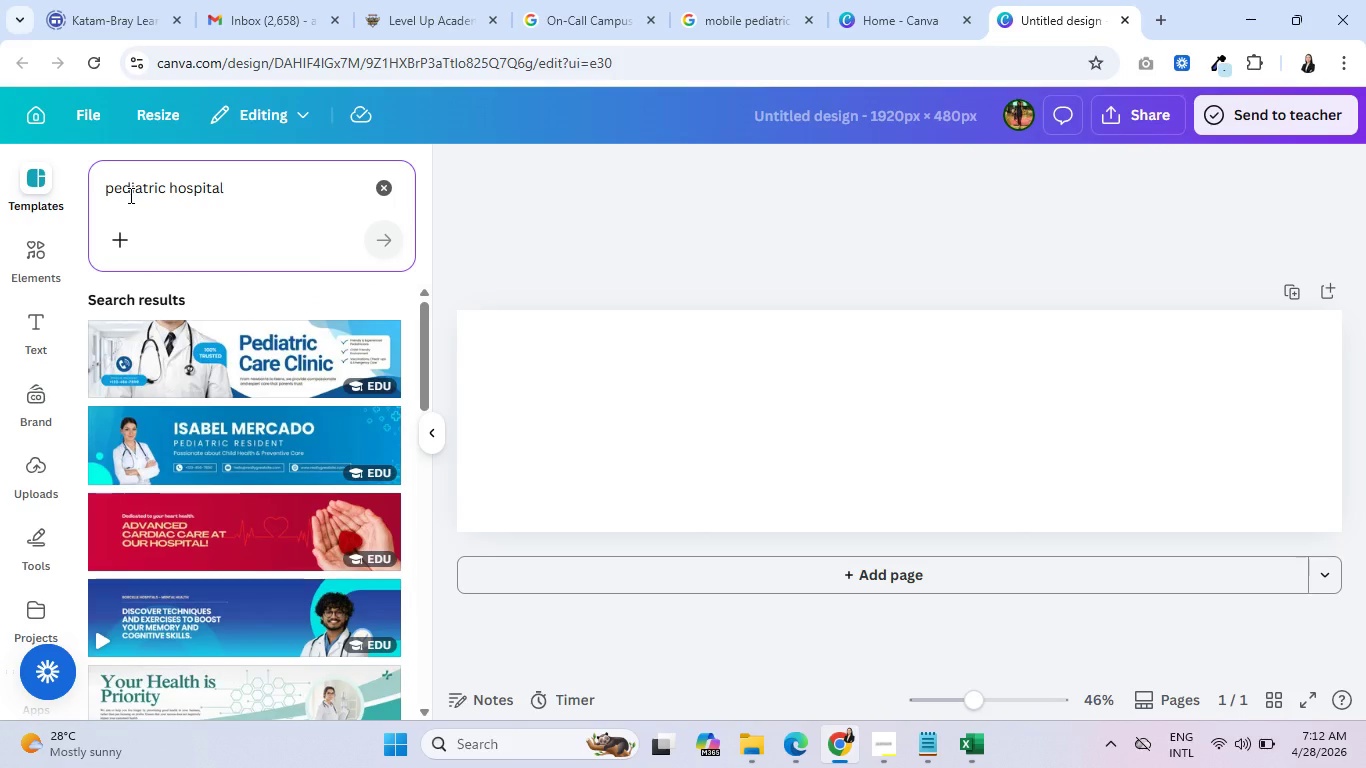 
double_click([202, 186])
 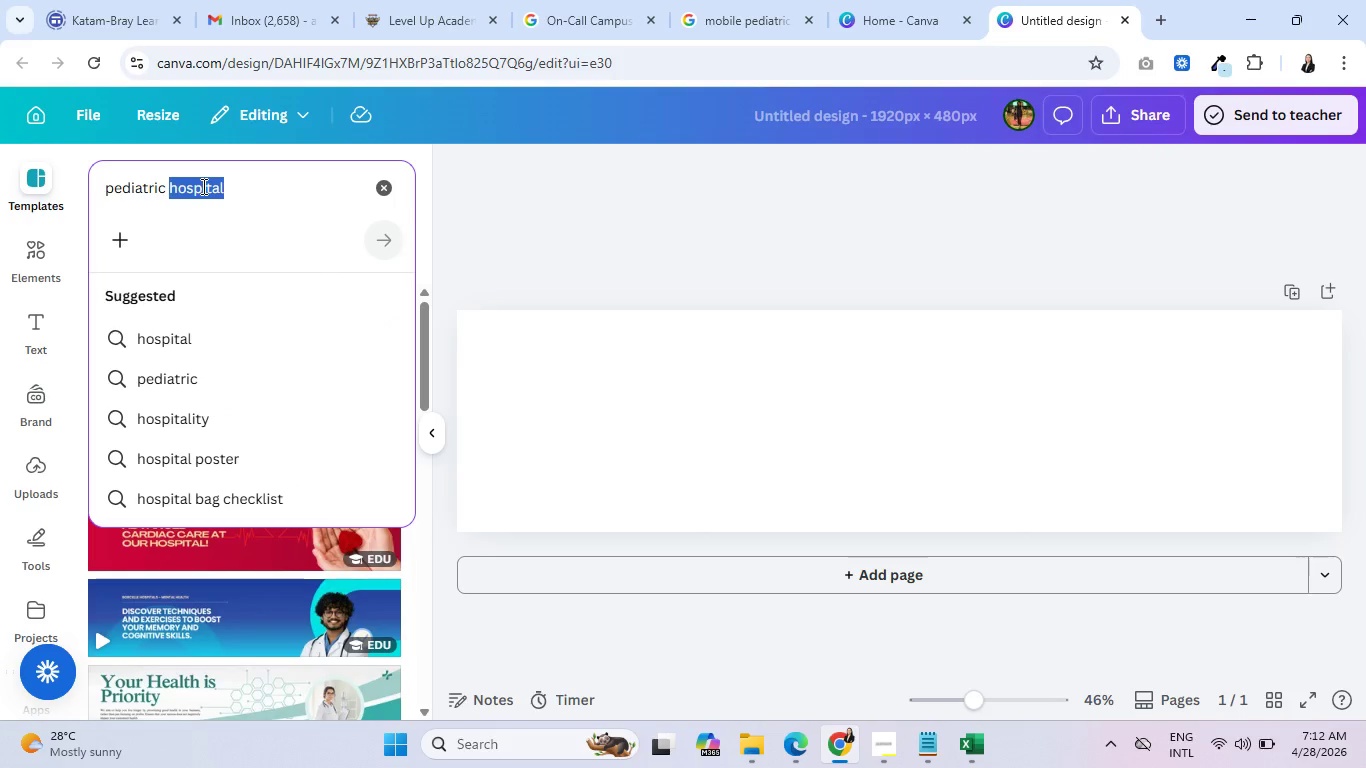 
key(Backspace)
 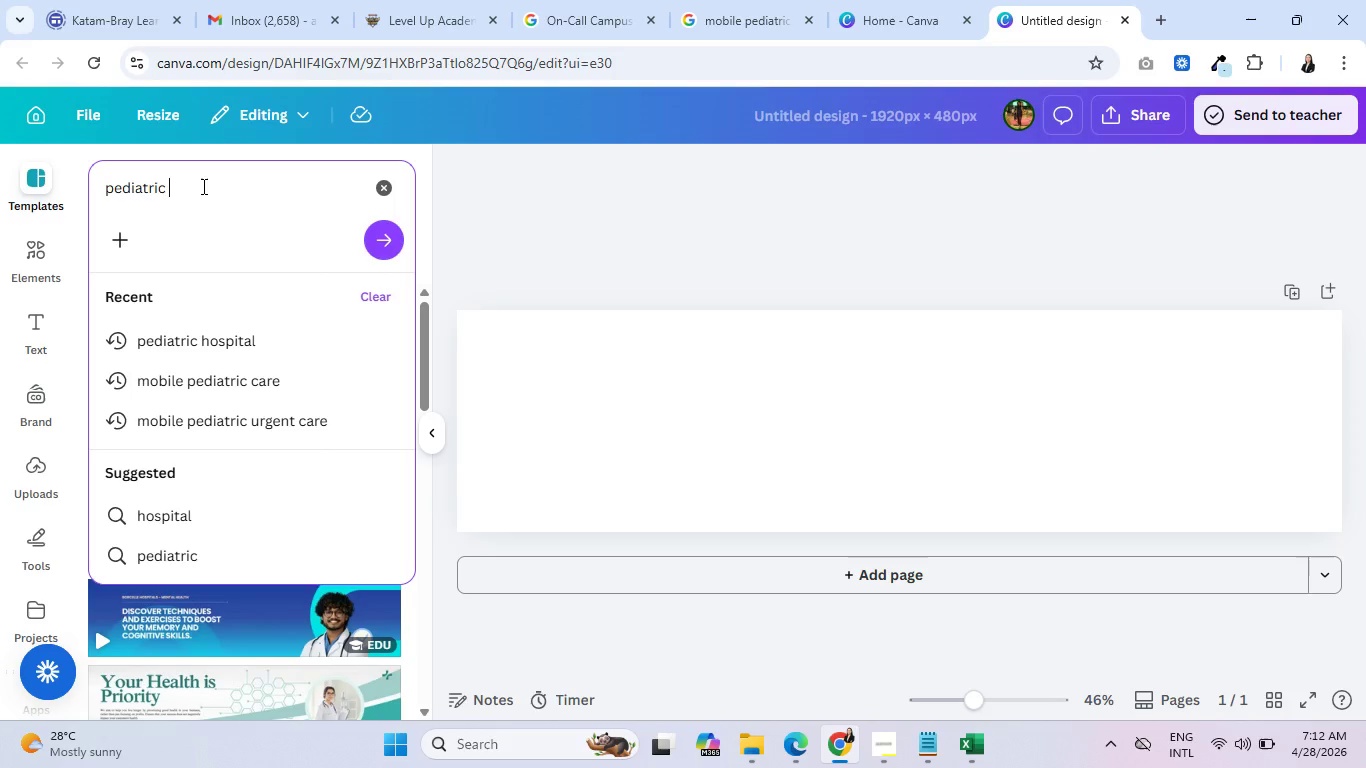 
key(Backspace)
 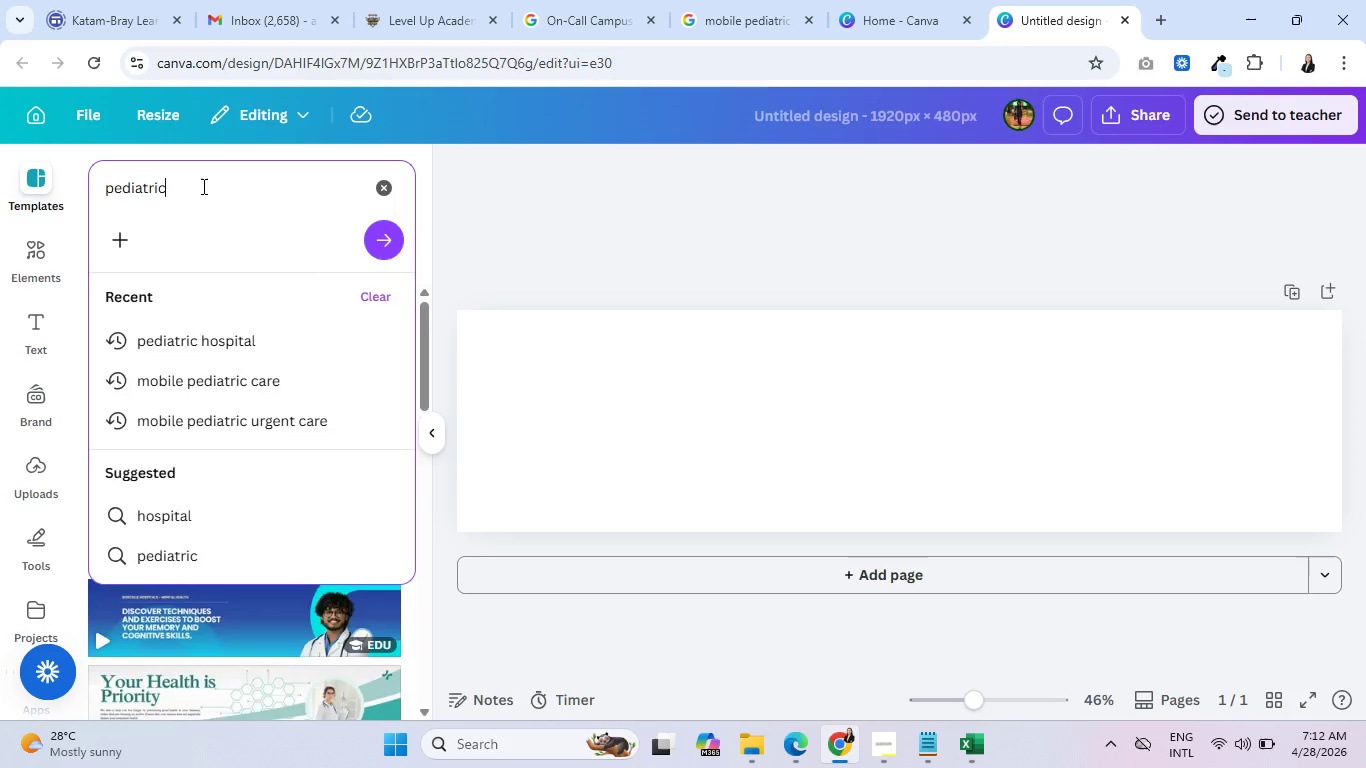 
key(Enter)
 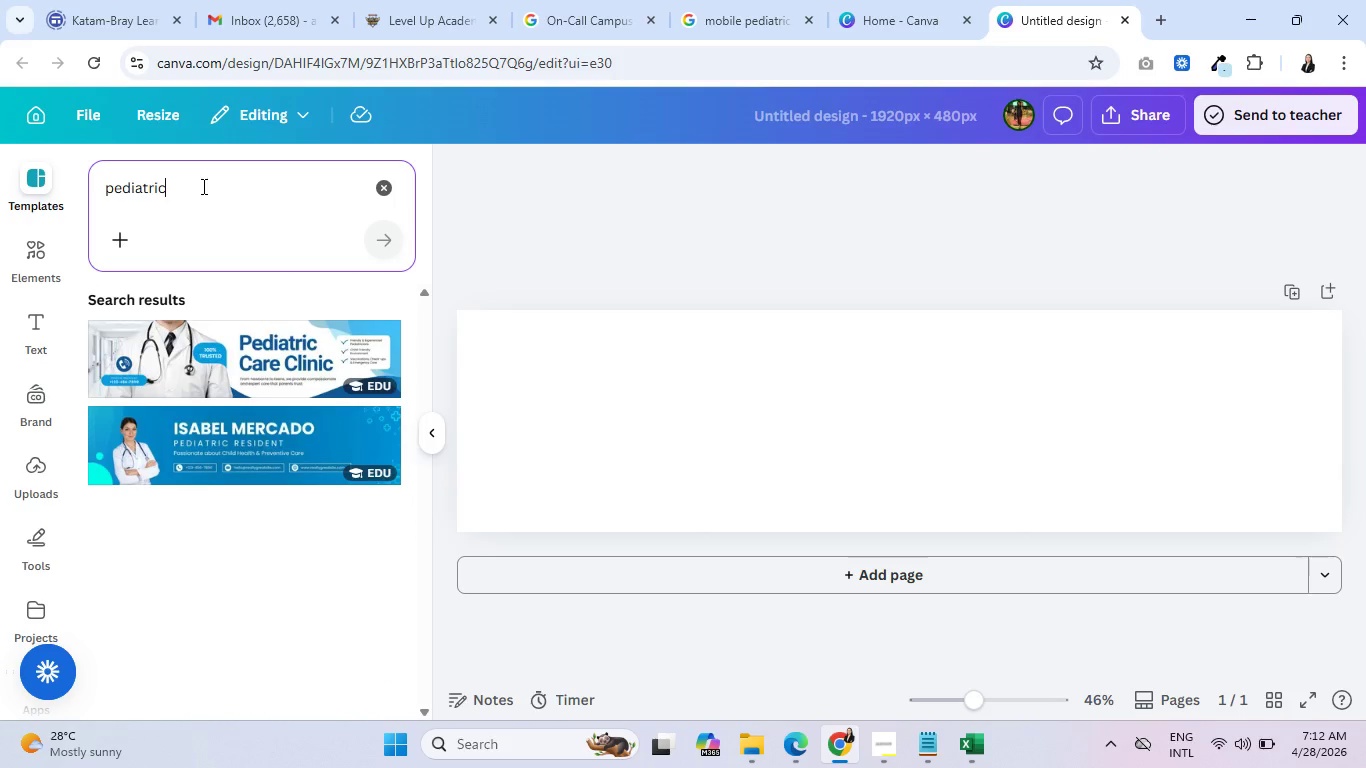 
key(Backspace)
 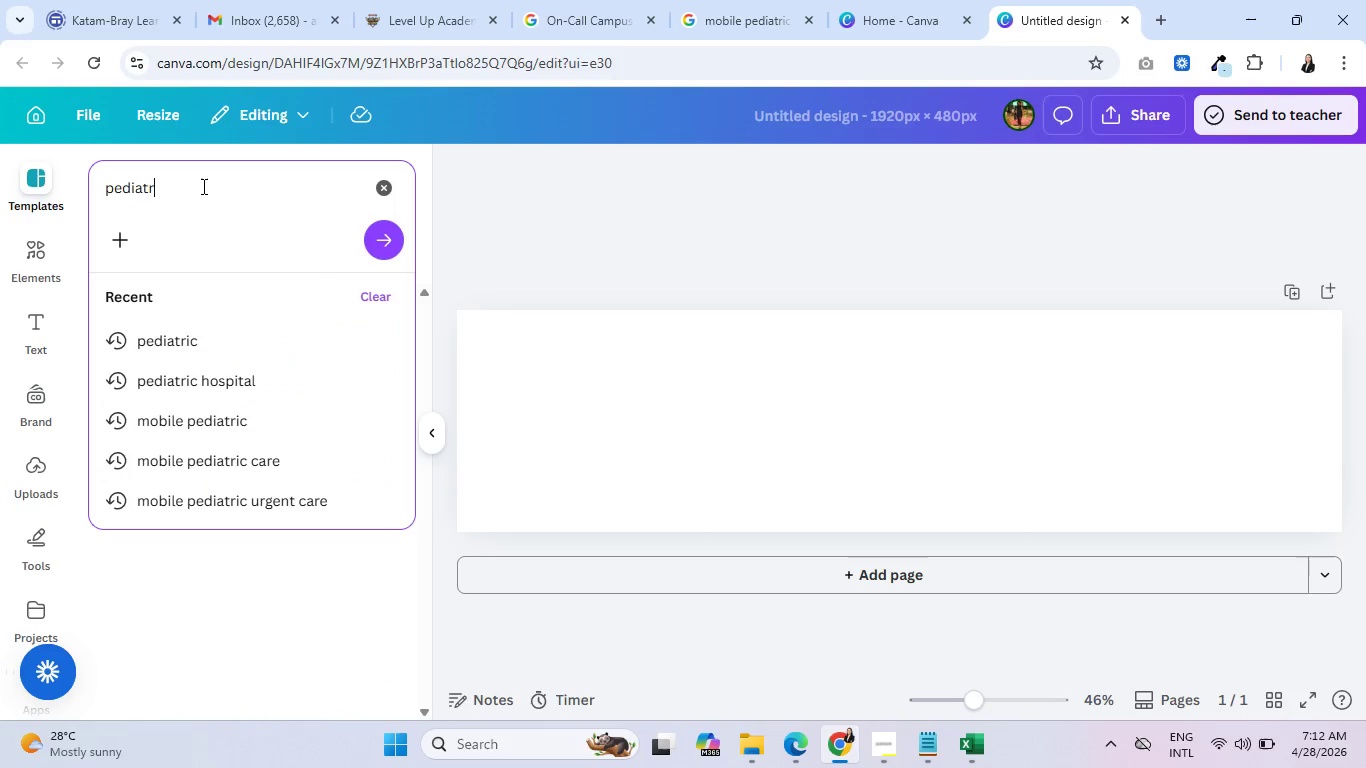 
key(Backspace)
 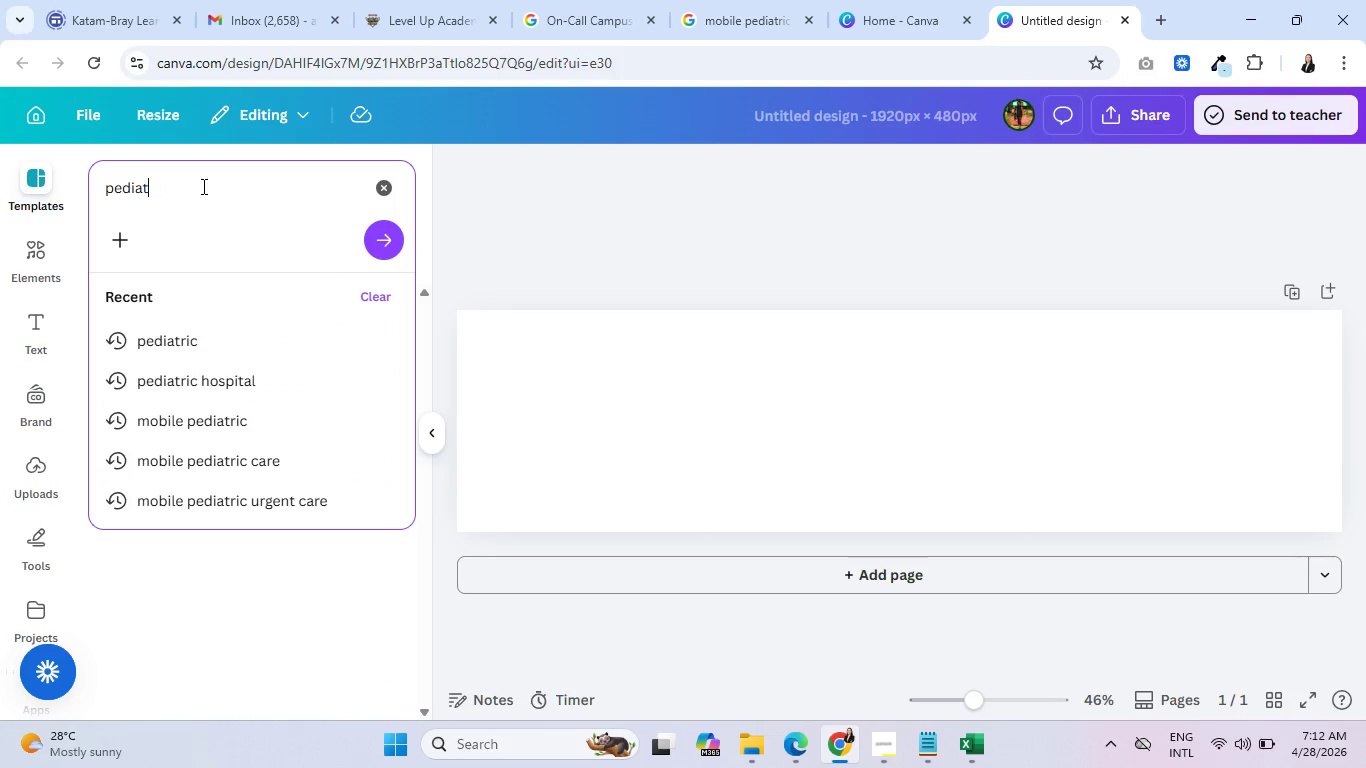 
key(Backspace)
 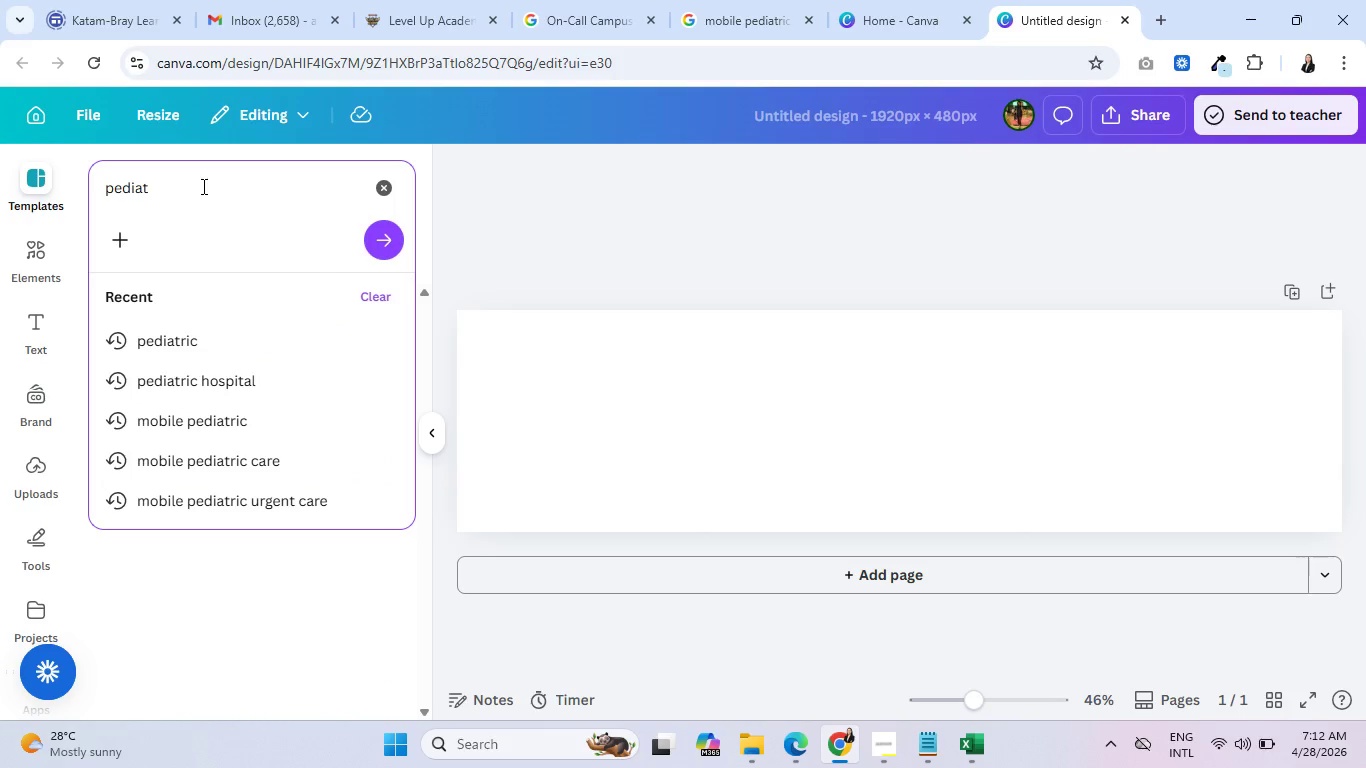 
key(Backspace)
 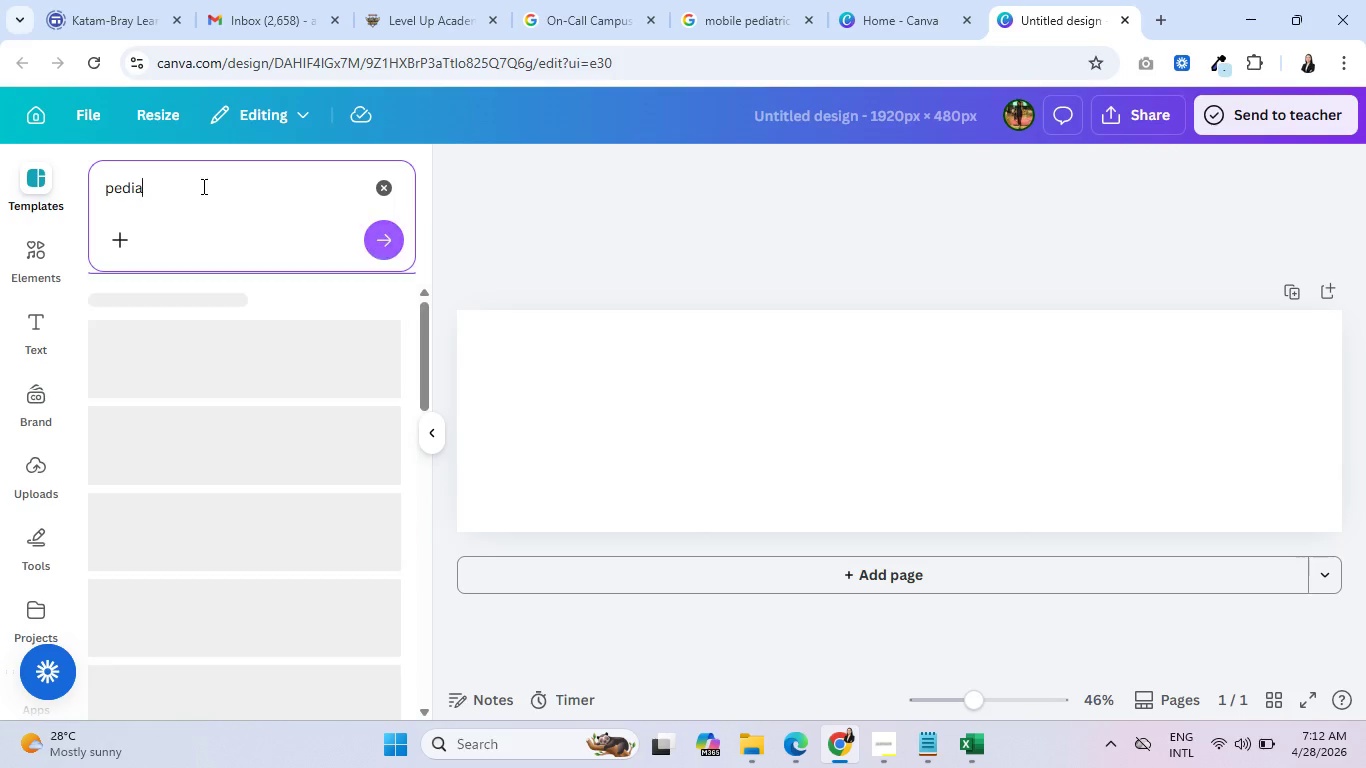 
key(Enter)
 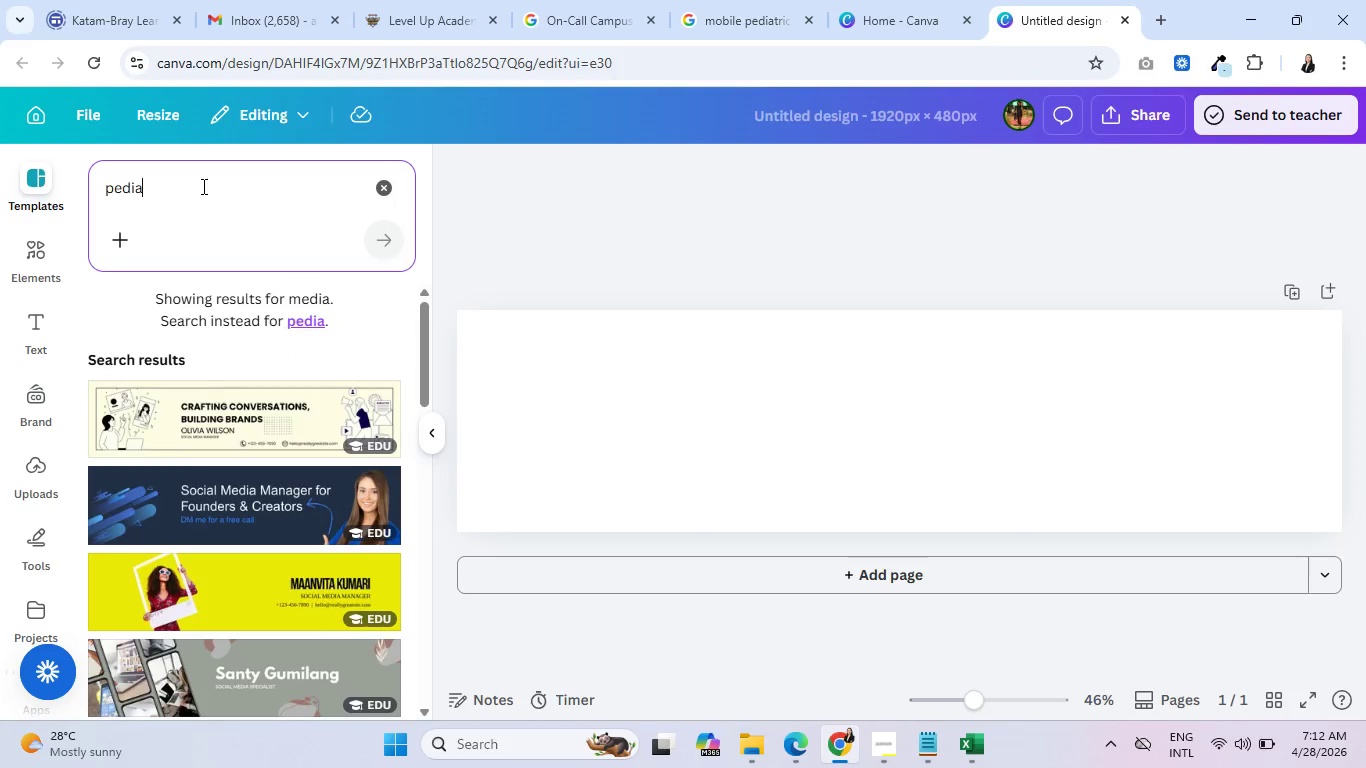 
wait(5.77)
 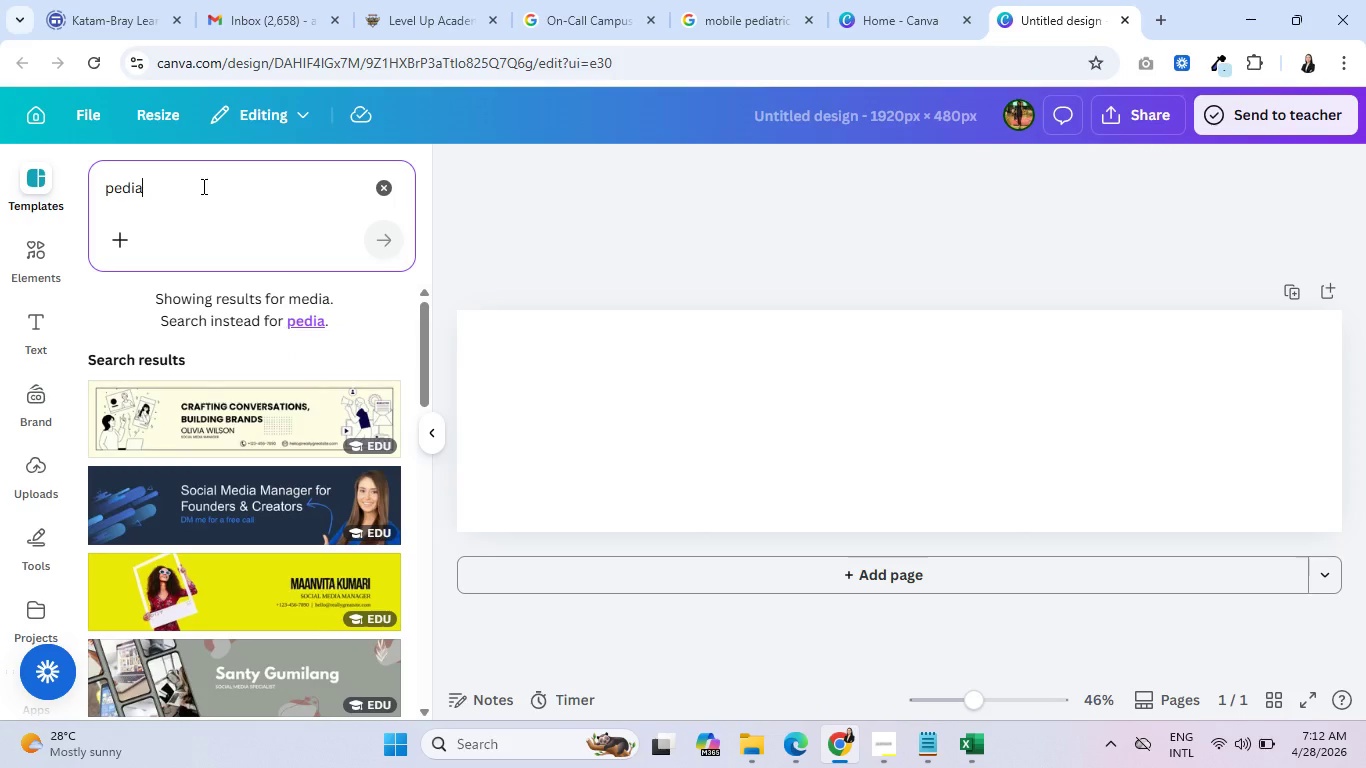 
scroll: coordinate [204, 600], scroll_direction: down, amount: 10.0
 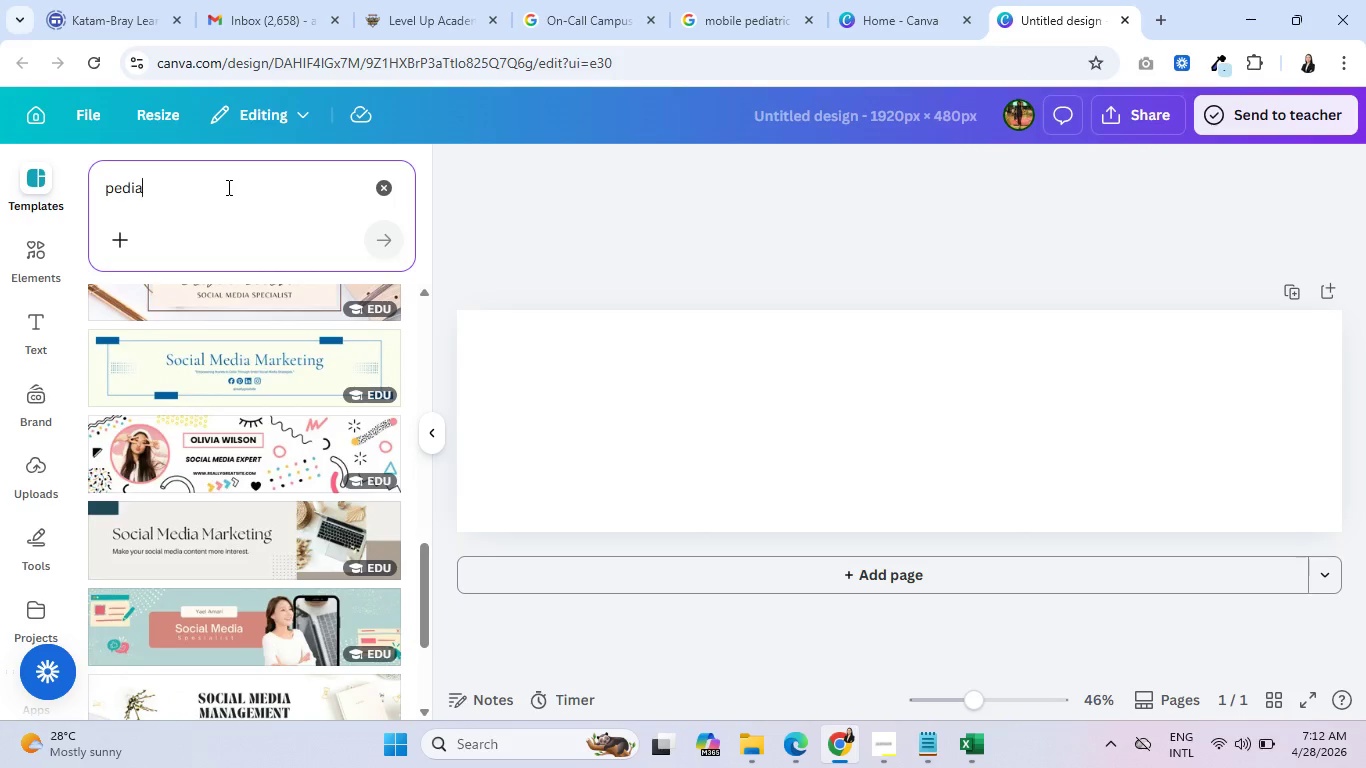 
type( doctor)
 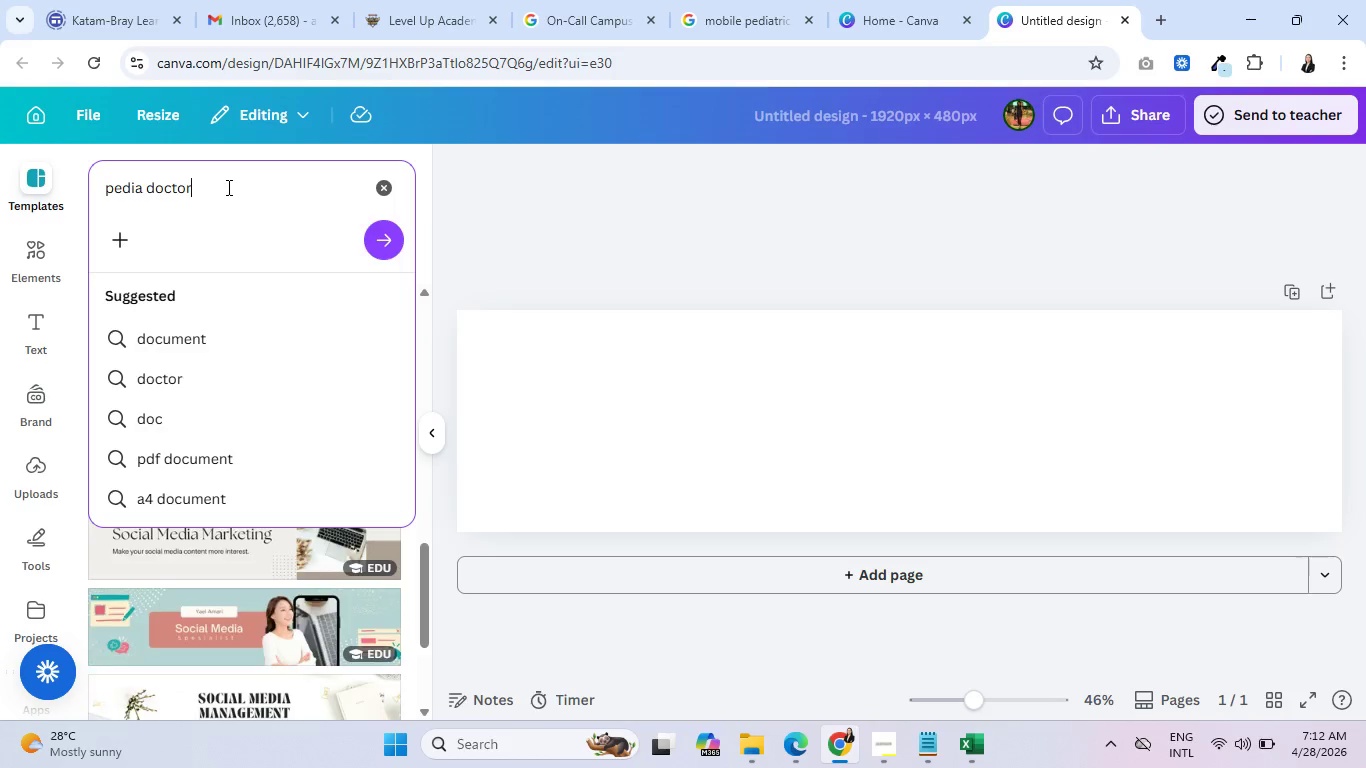 
key(Enter)
 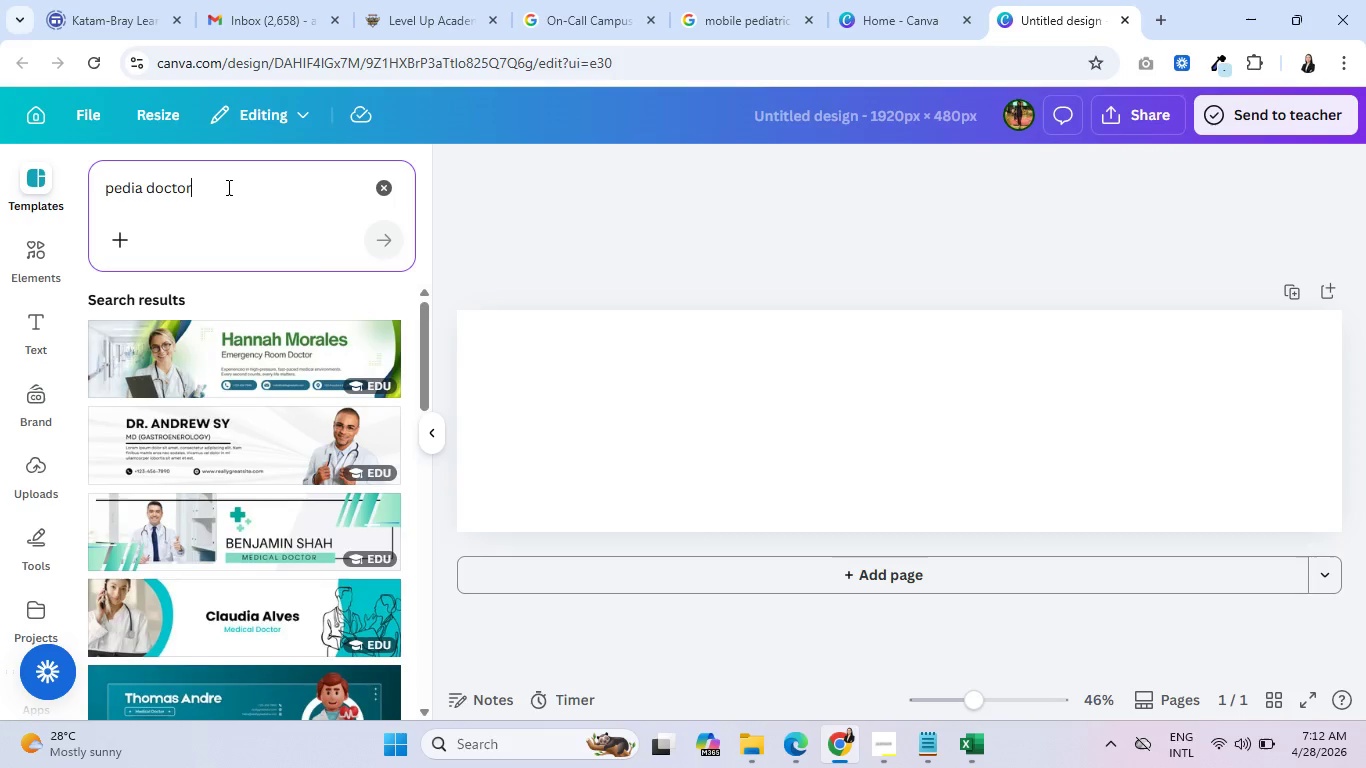 
wait(6.38)
 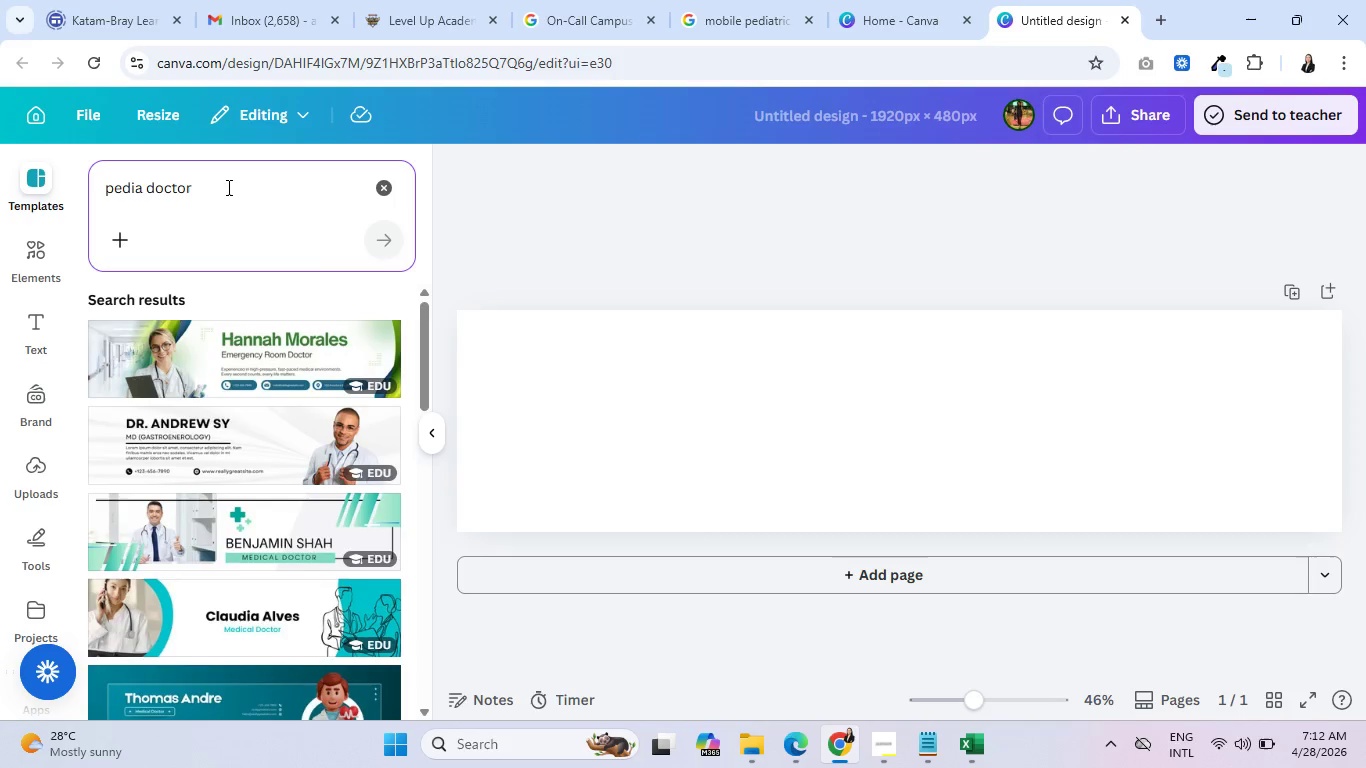 
scroll: coordinate [204, 463], scroll_direction: down, amount: 11.0
 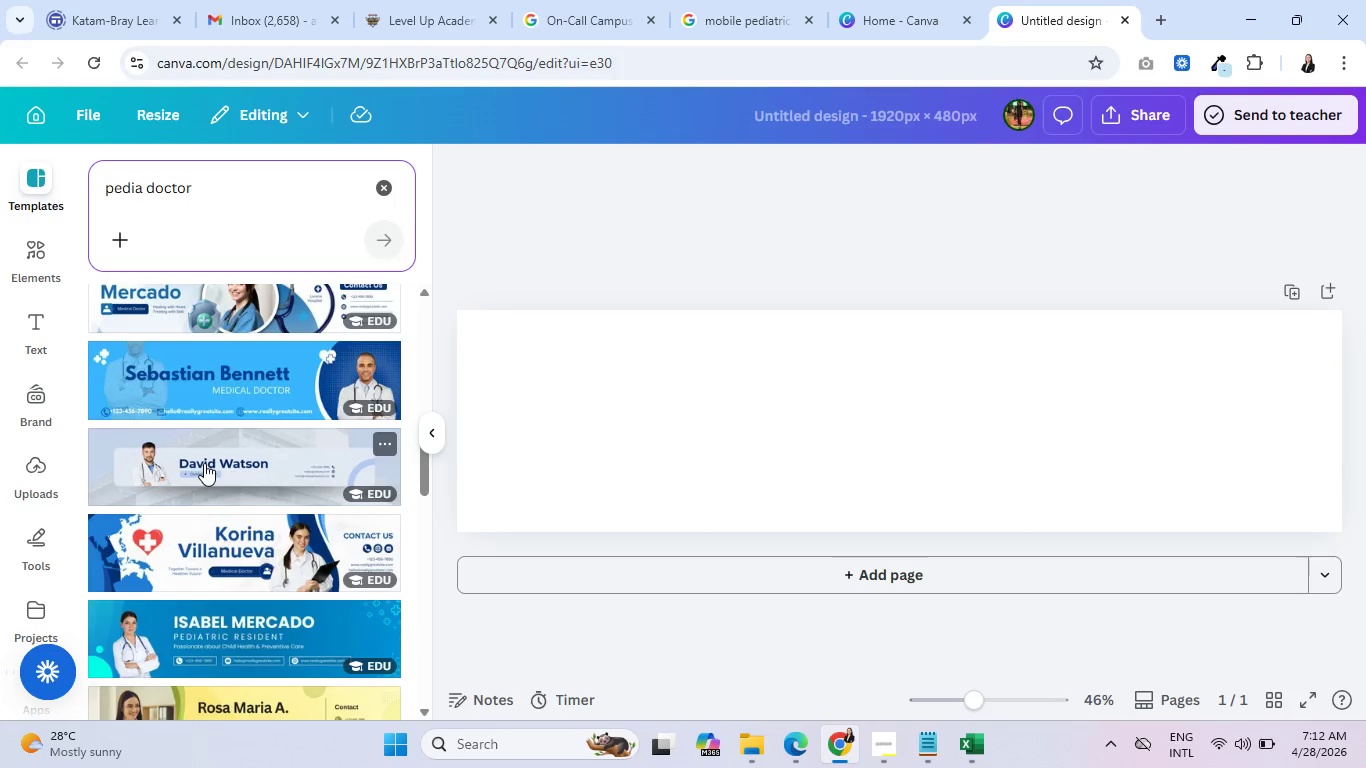 
scroll: coordinate [204, 463], scroll_direction: down, amount: 2.0
 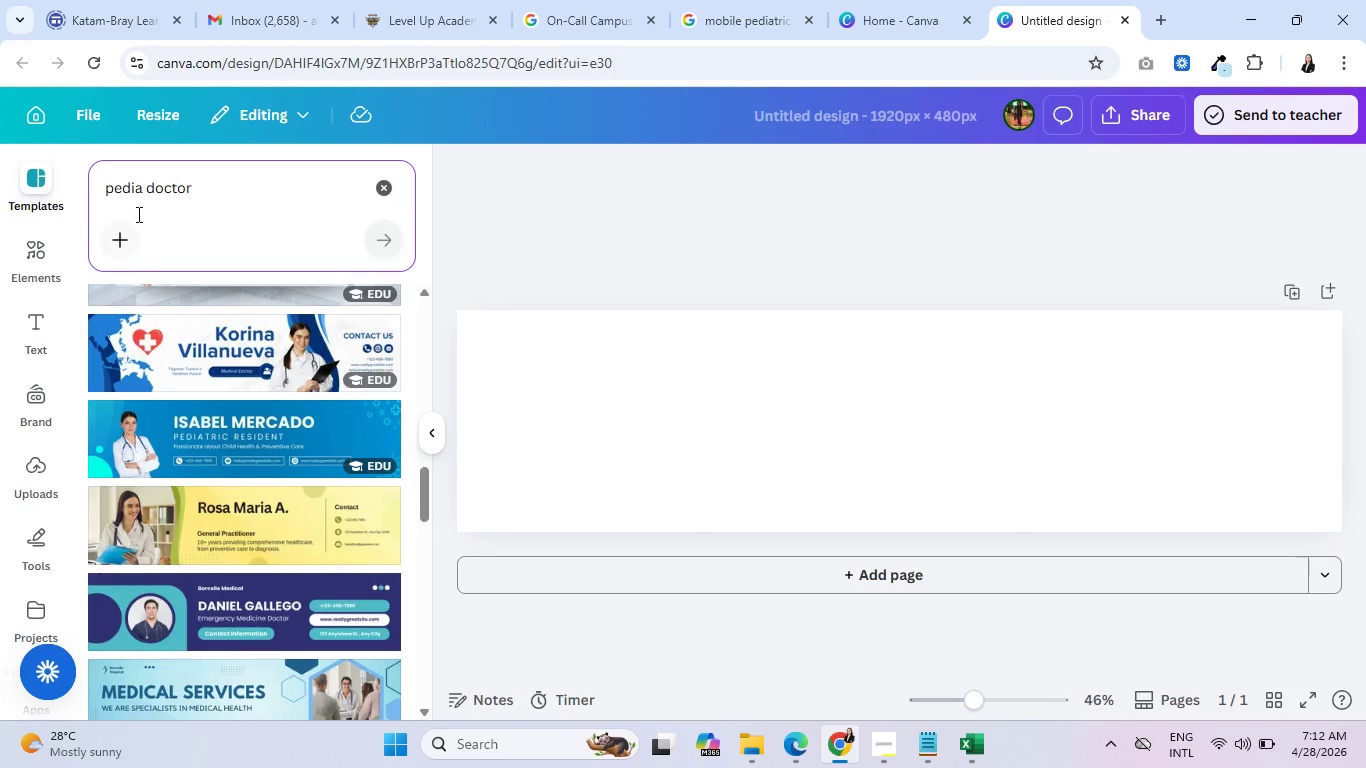 
double_click([133, 189])
 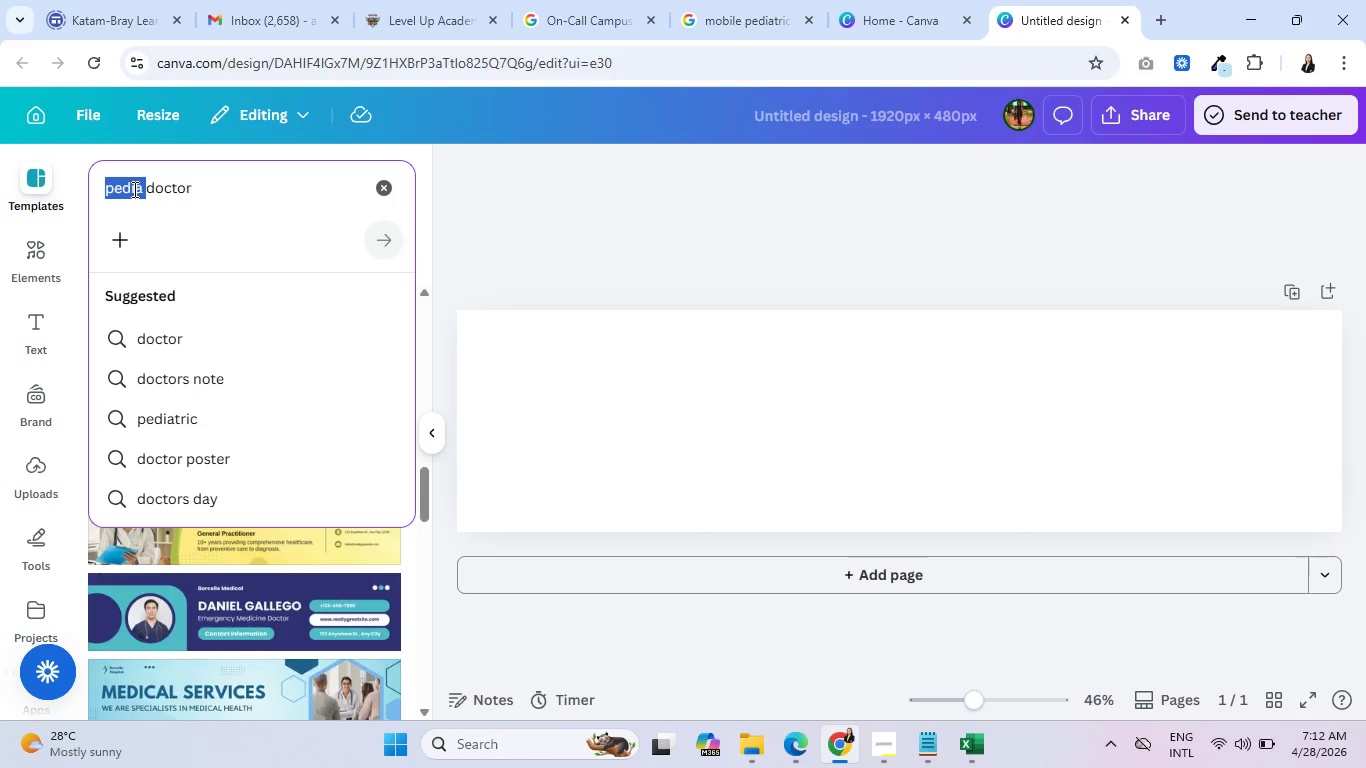 
type(hildrechildren )
 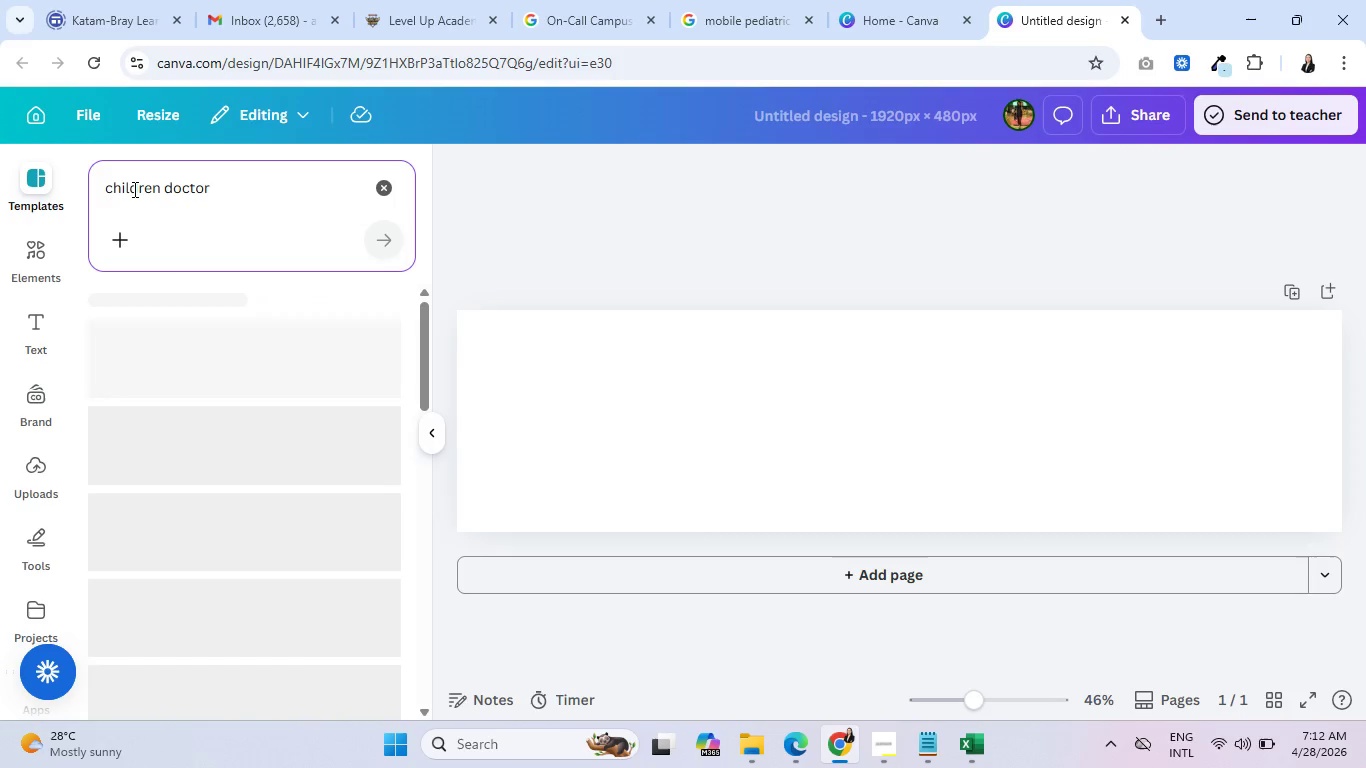 
hold_key(key=Backspace, duration=0.73)
 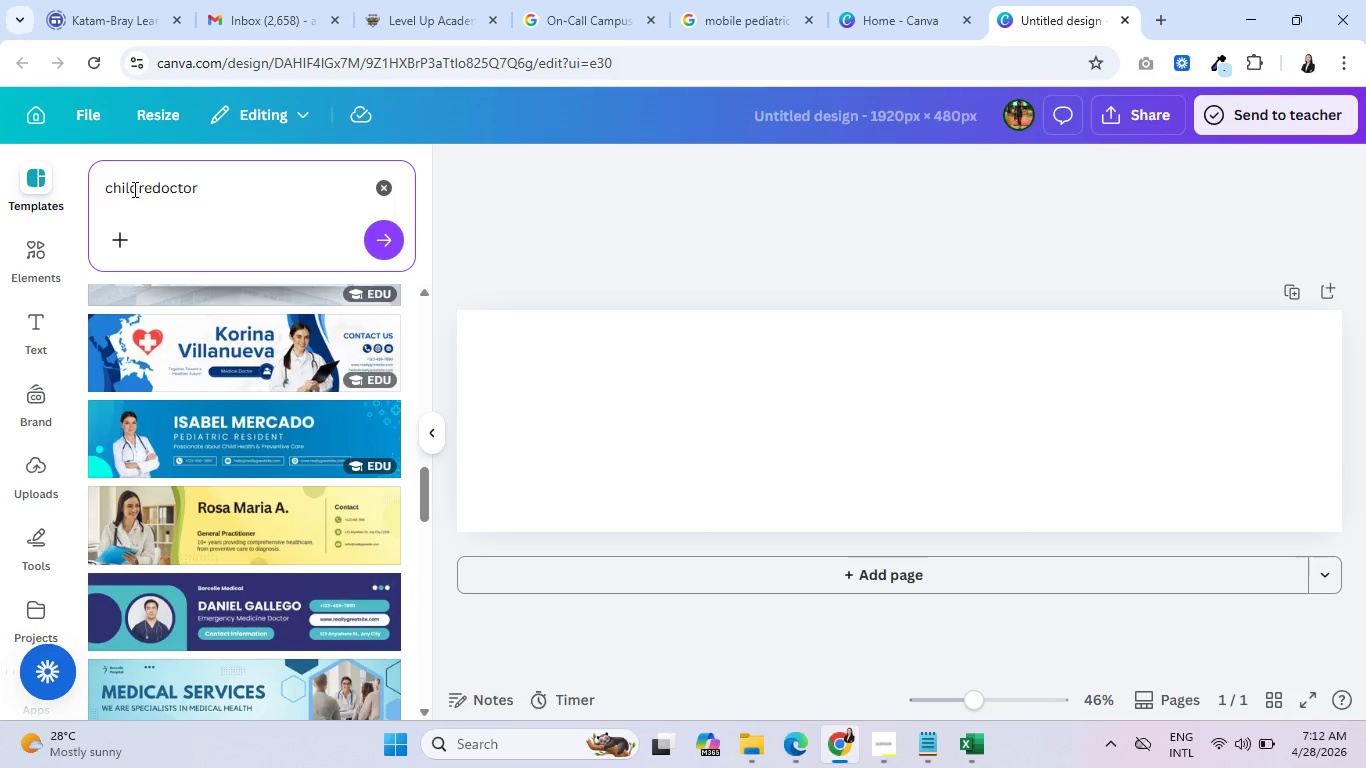 
key(Enter)
 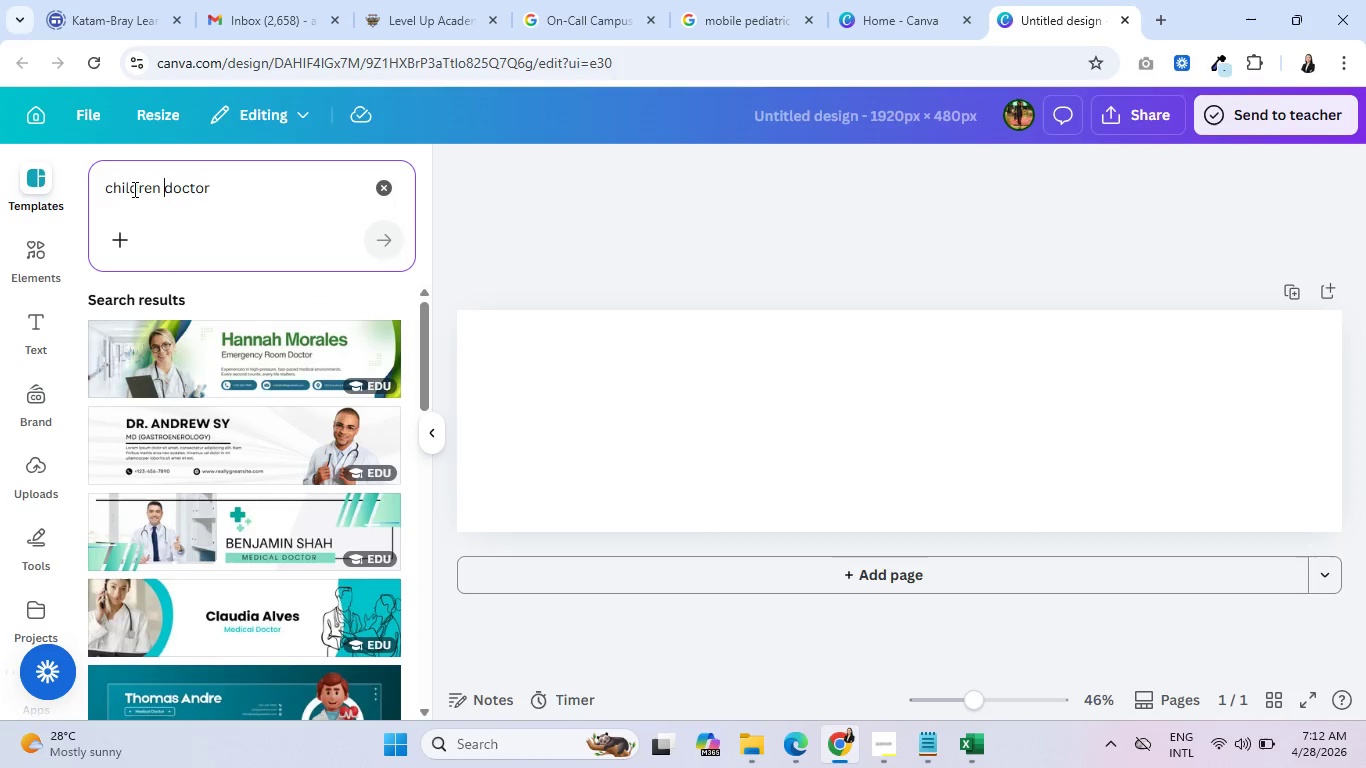 
wait(5.05)
 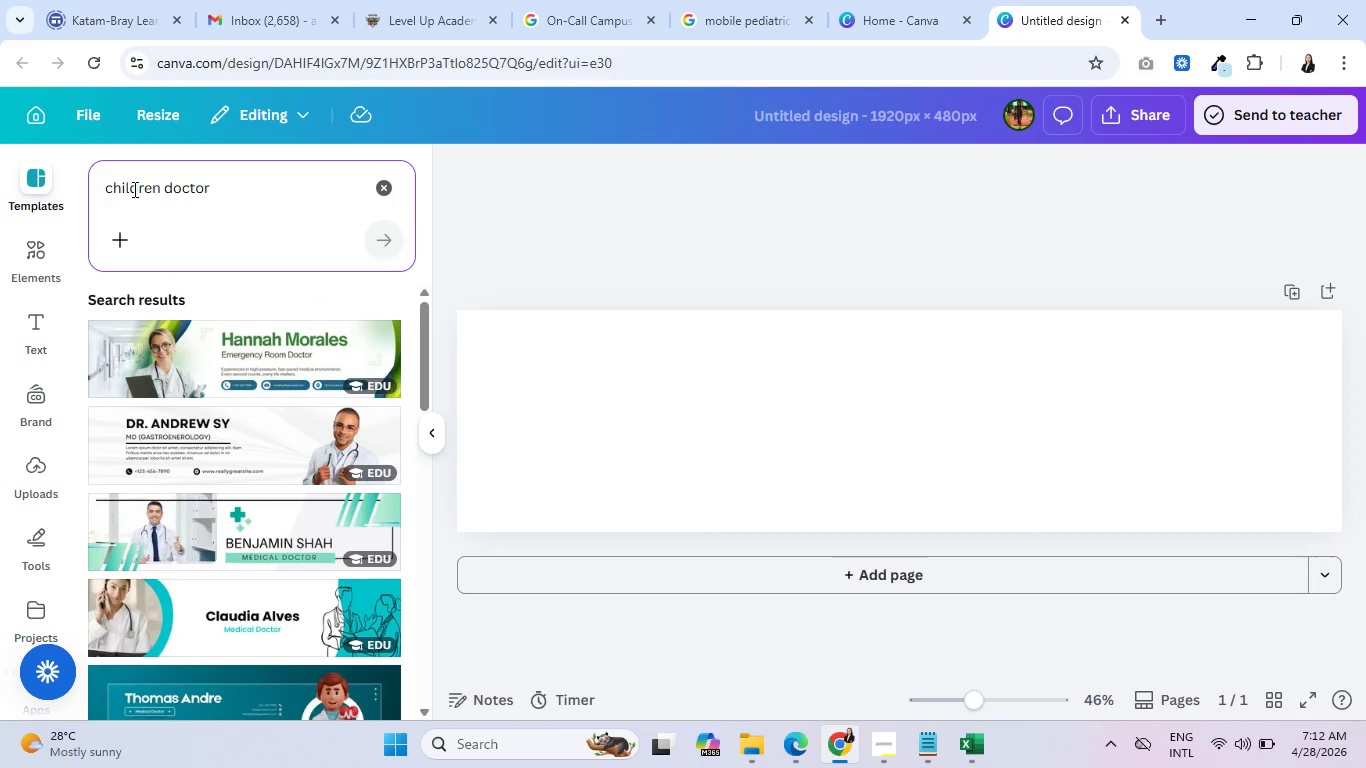 
scroll: coordinate [236, 507], scroll_direction: down, amount: 3.0
 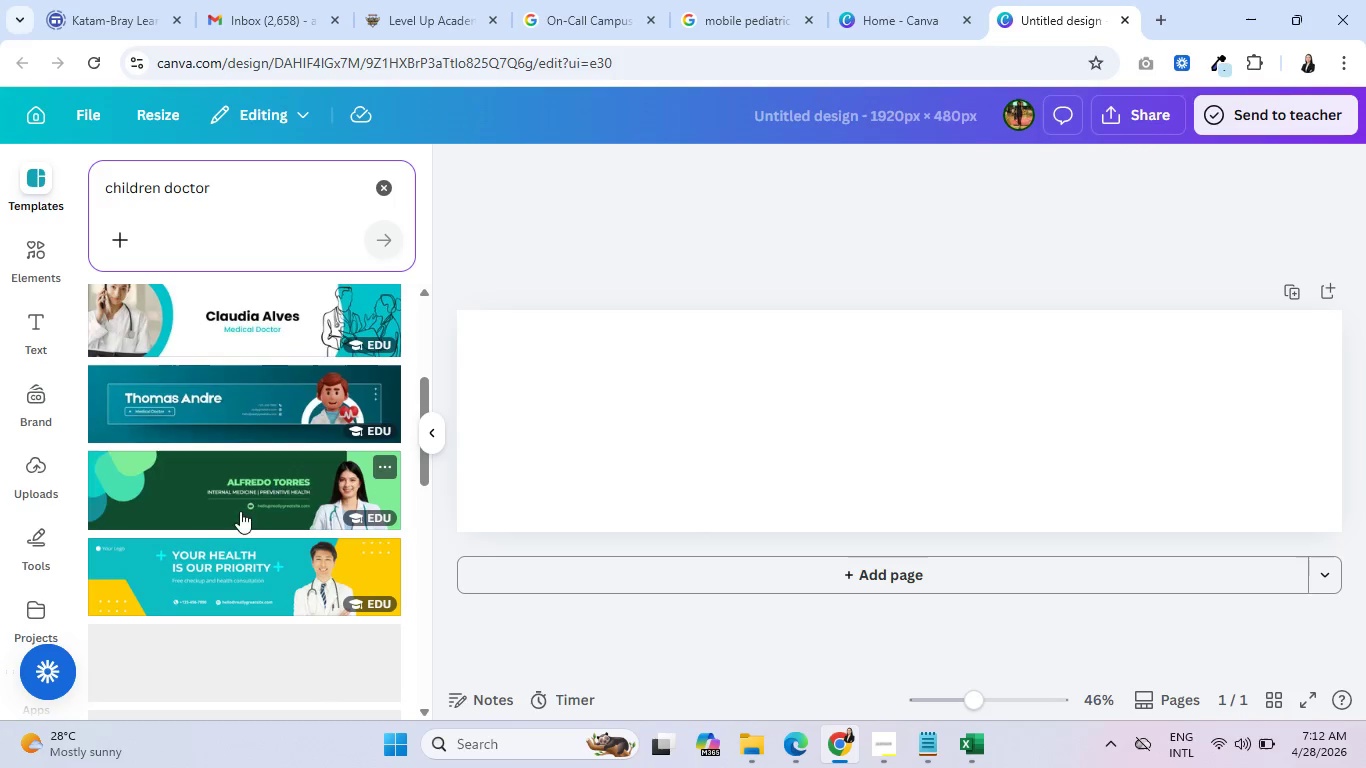 
mouse_move([239, 539])
 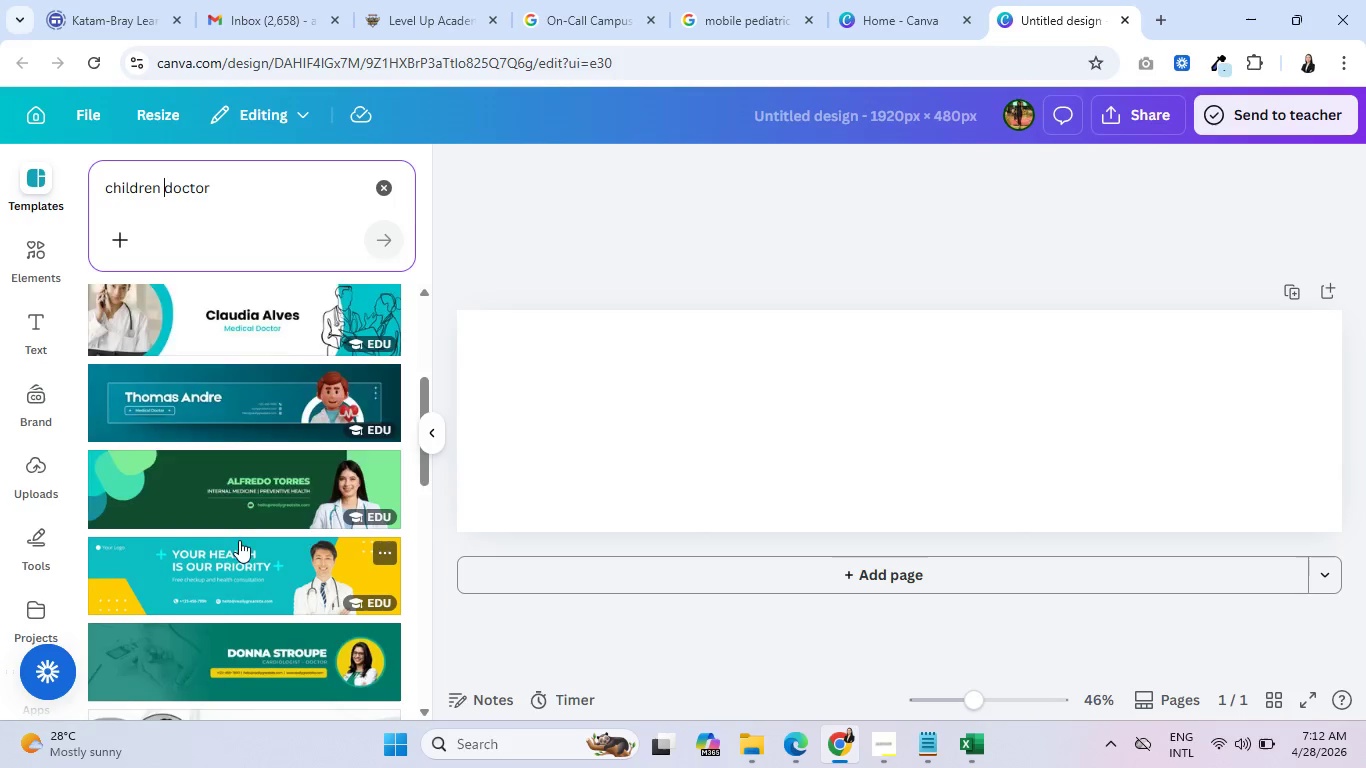 
scroll: coordinate [221, 566], scroll_direction: down, amount: 11.0
 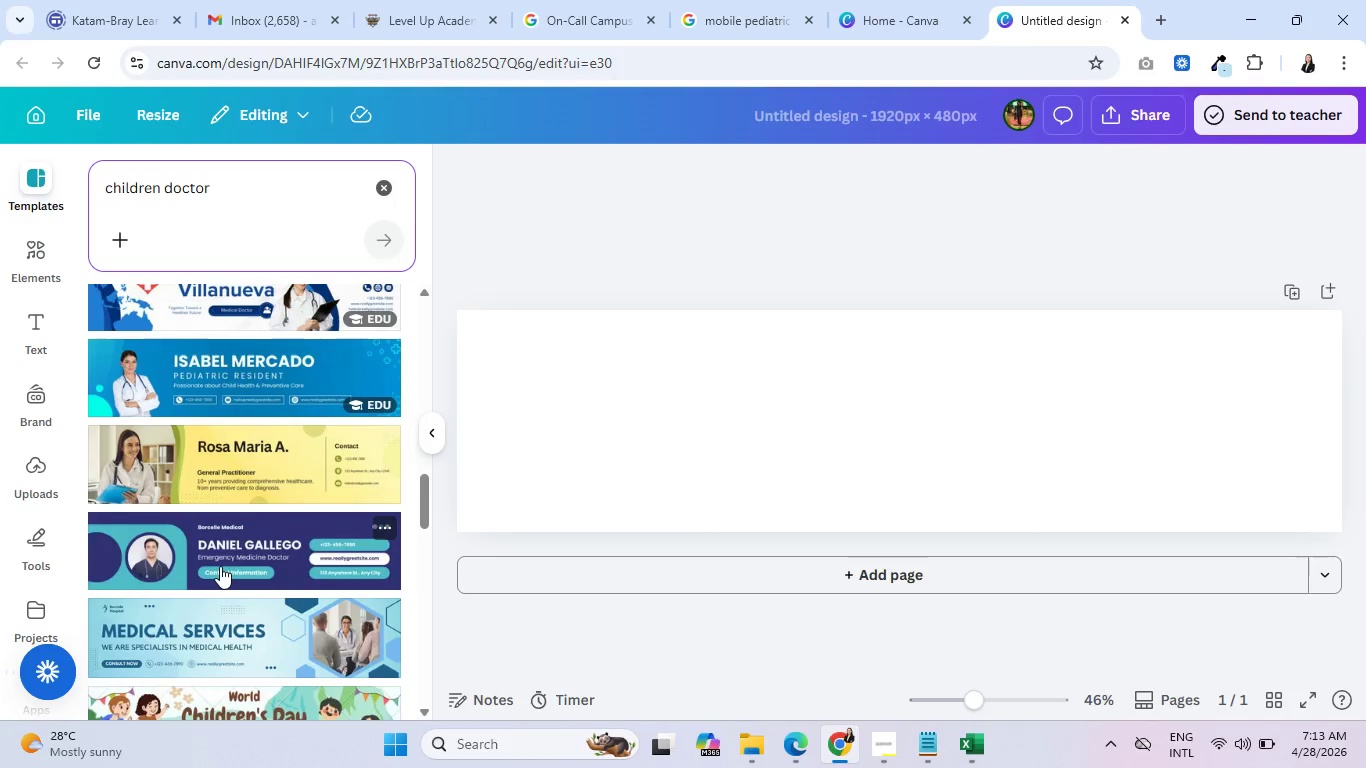 
scroll: coordinate [205, 573], scroll_direction: down, amount: 4.0
 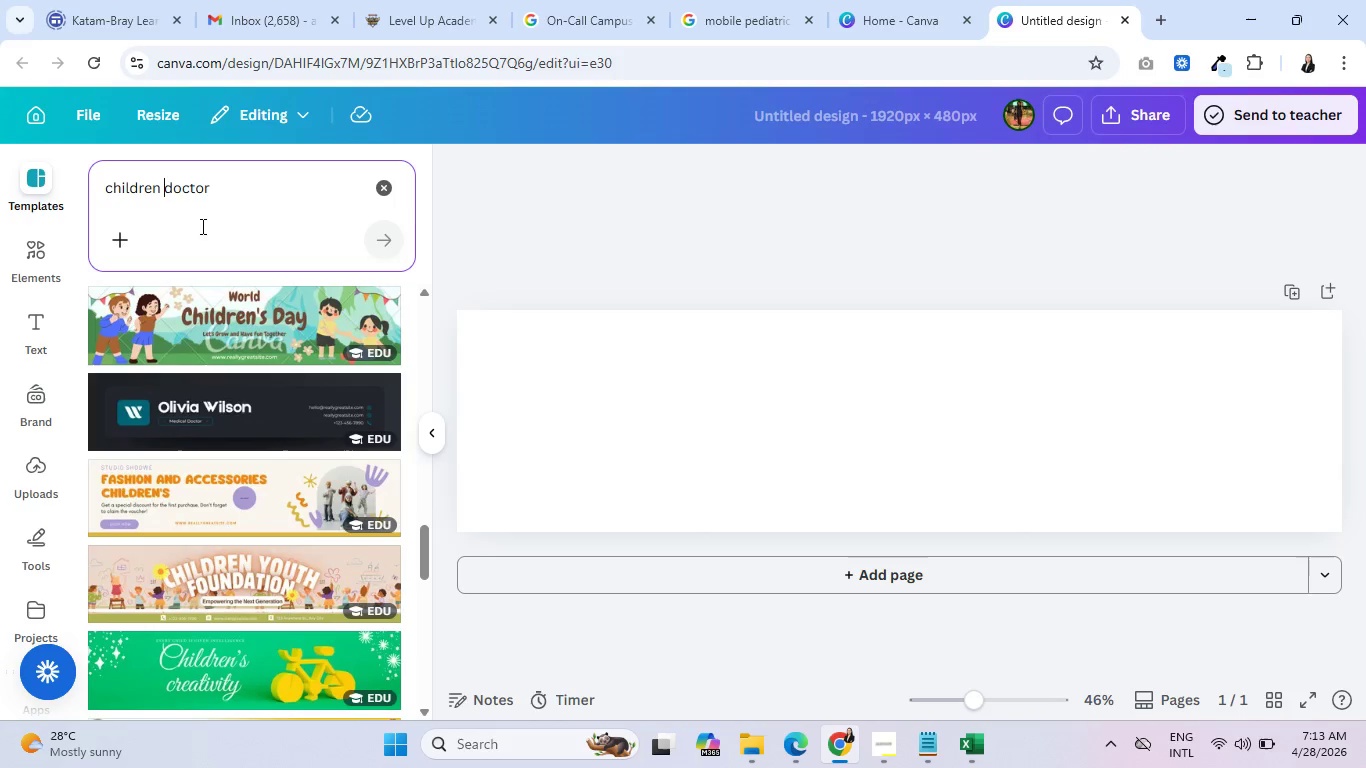 
left_click_drag(start_coordinate=[215, 191], to_coordinate=[99, 166])
 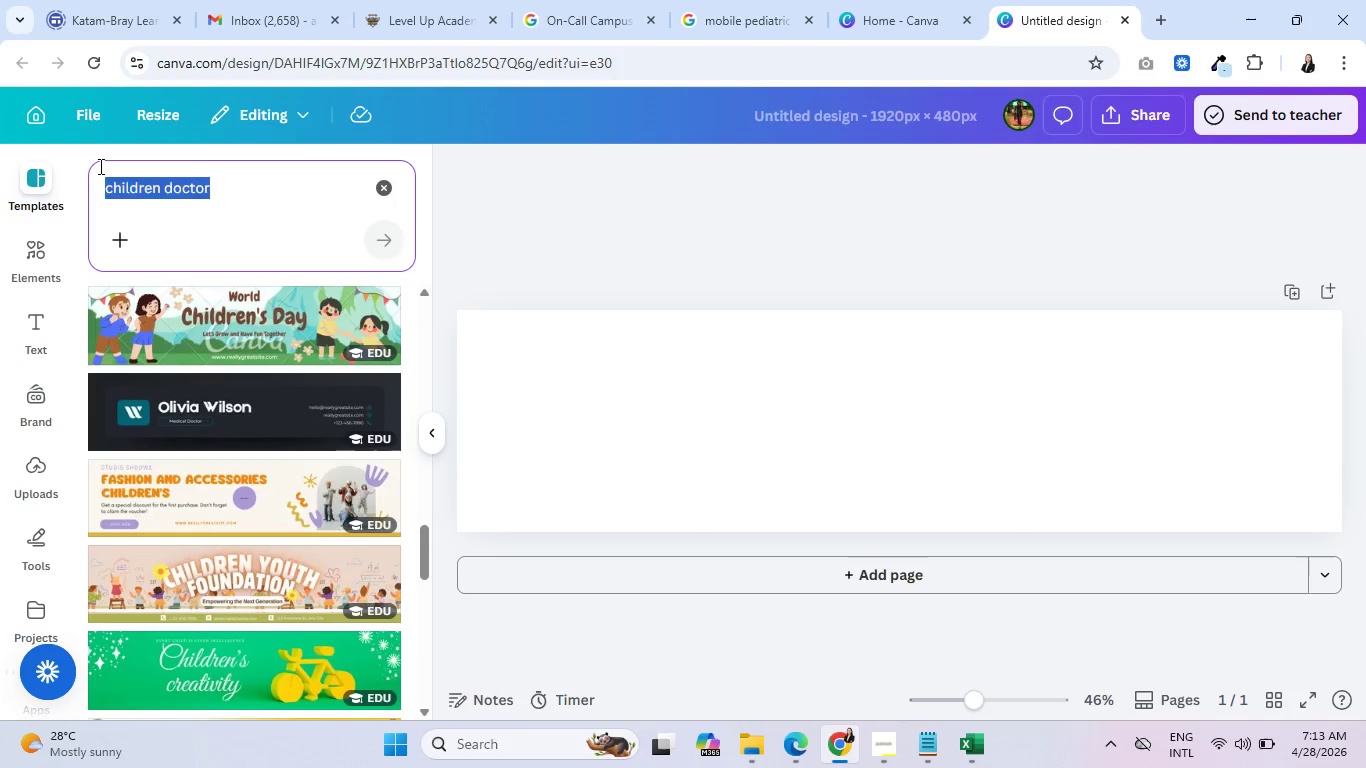 
type(mobile hospital)
 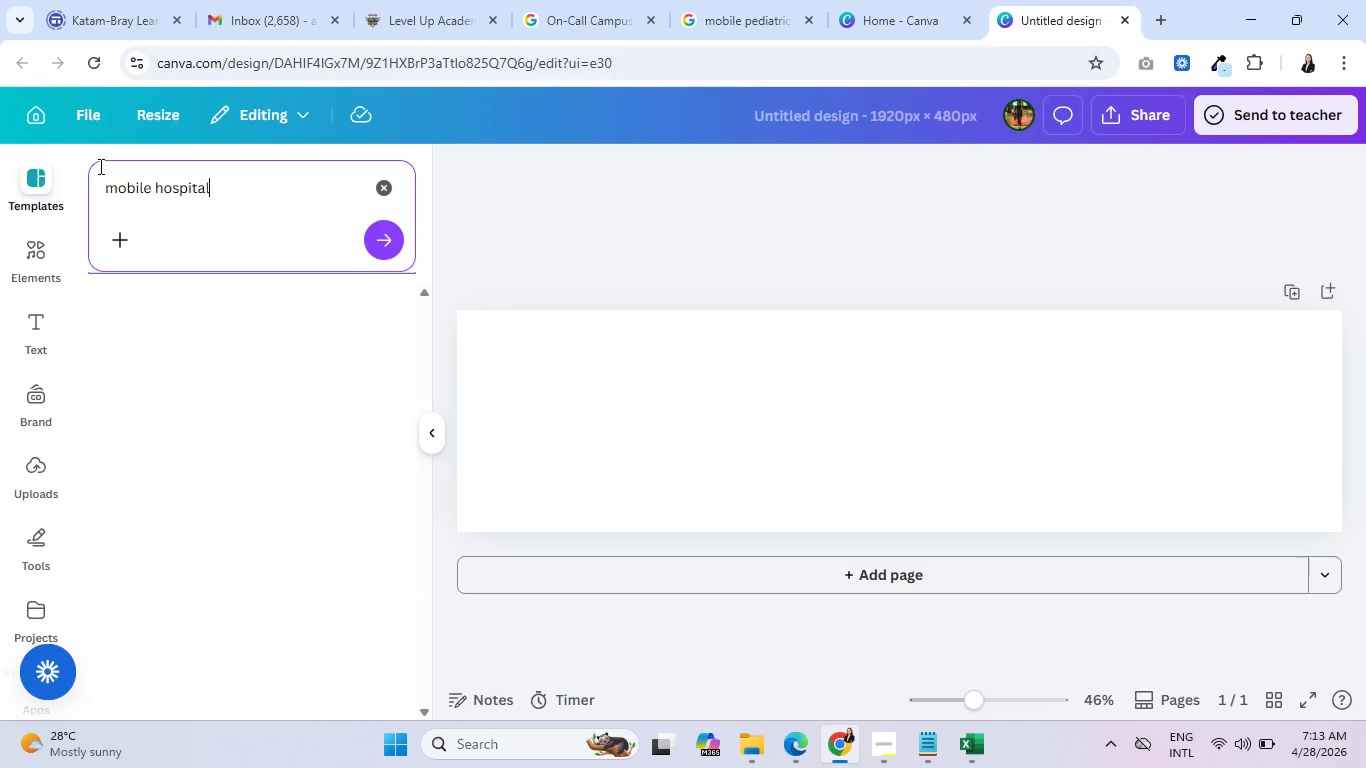 
key(Enter)
 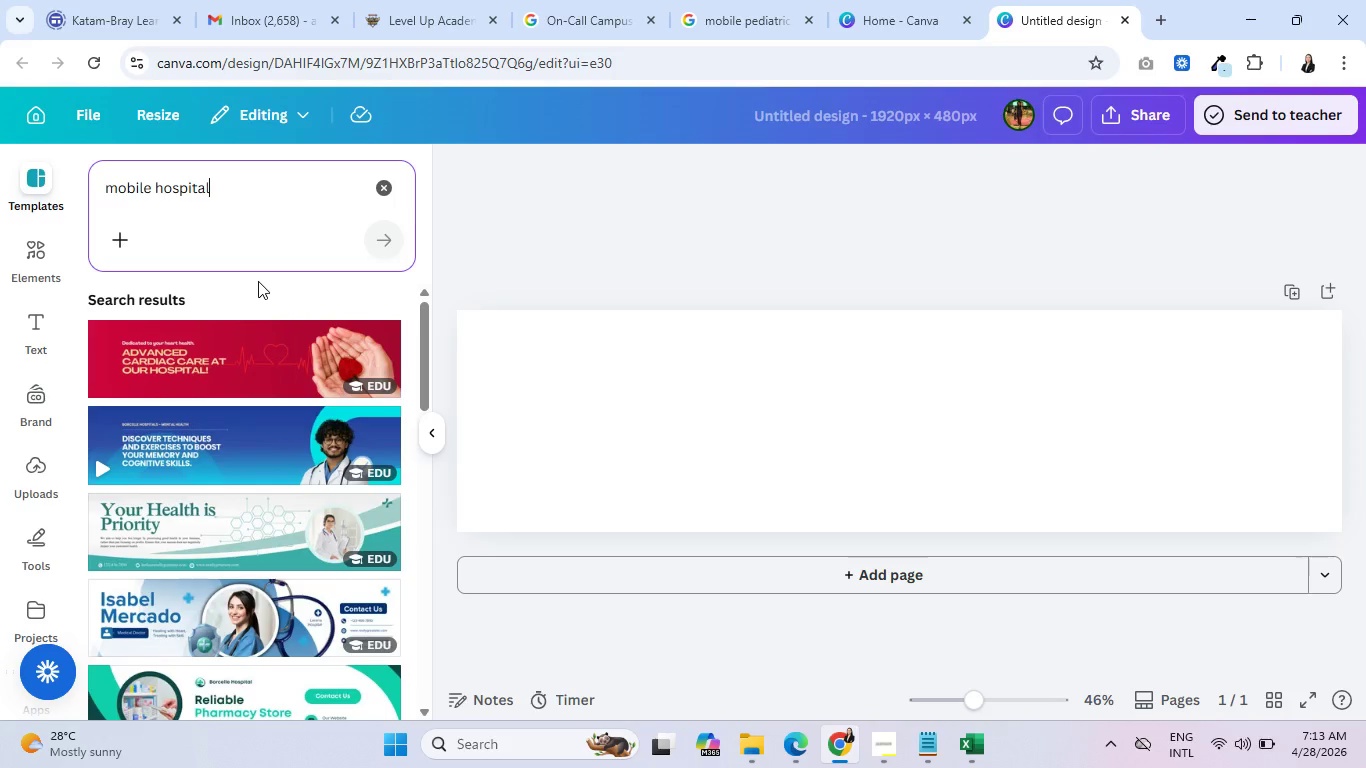 
scroll: coordinate [234, 574], scroll_direction: down, amount: 2.0
 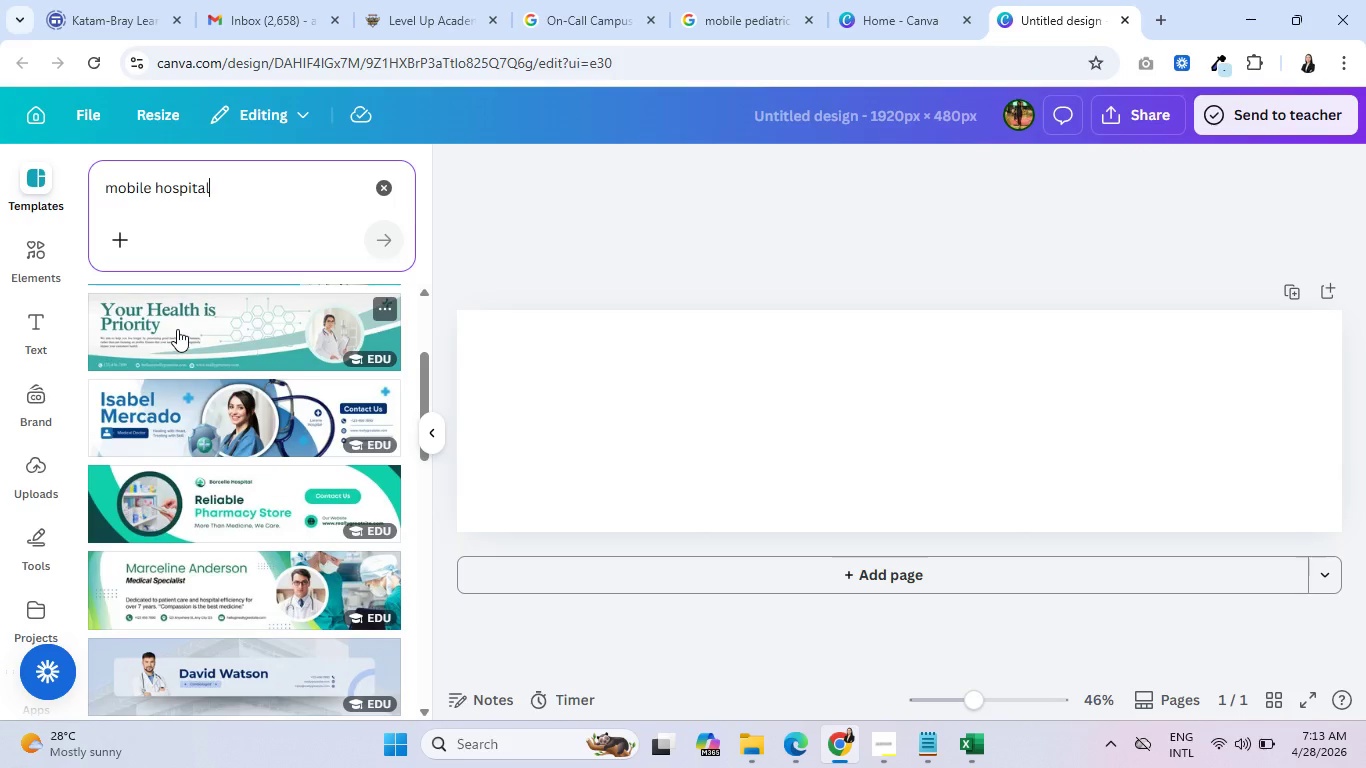 
wait(9.06)
 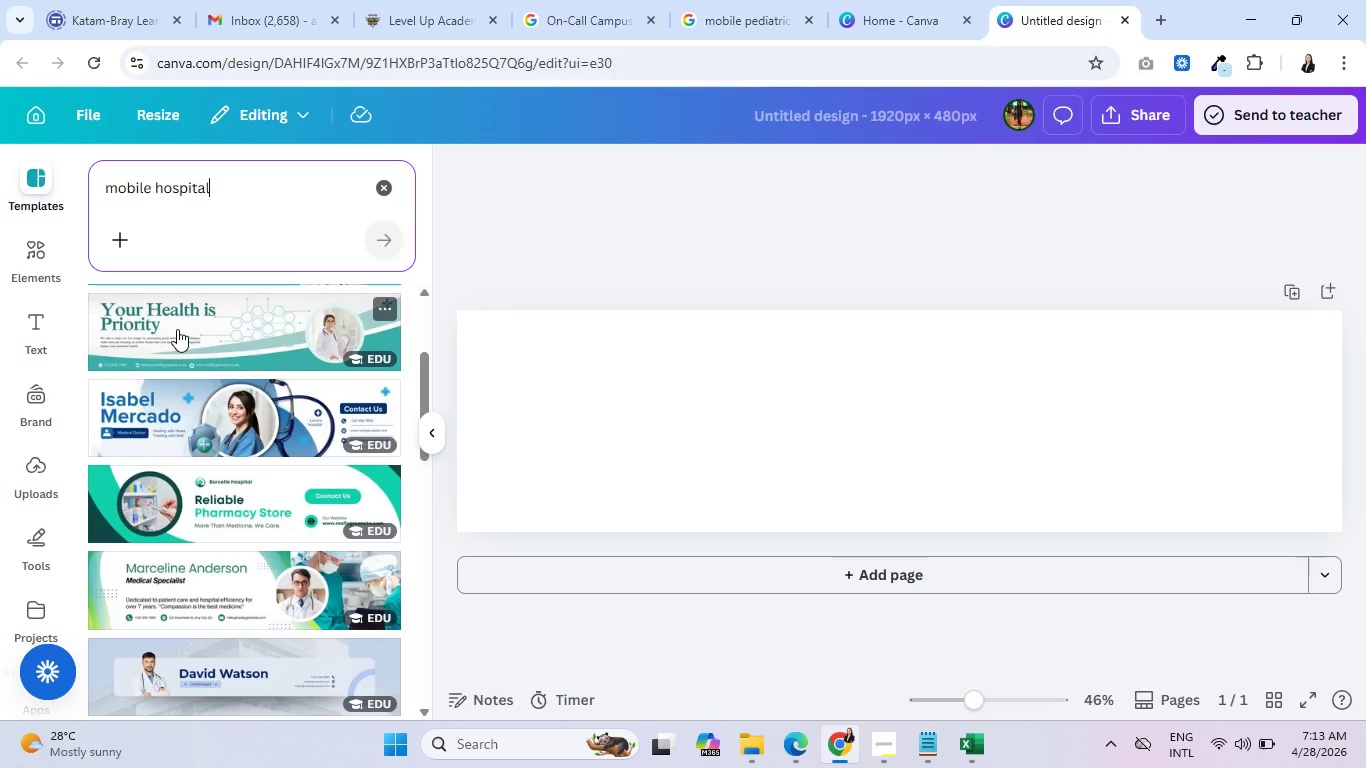 
scroll: coordinate [162, 412], scroll_direction: down, amount: 5.0
 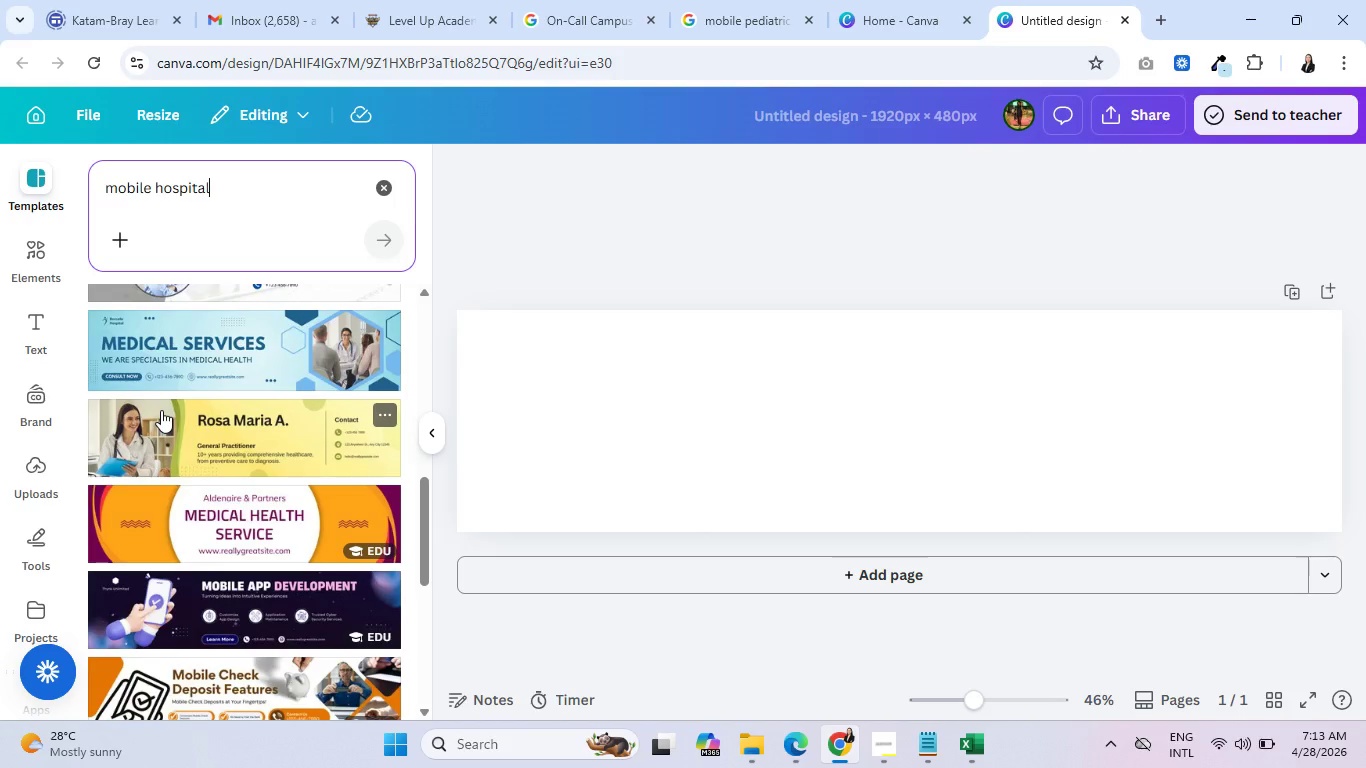 
wait(5.17)
 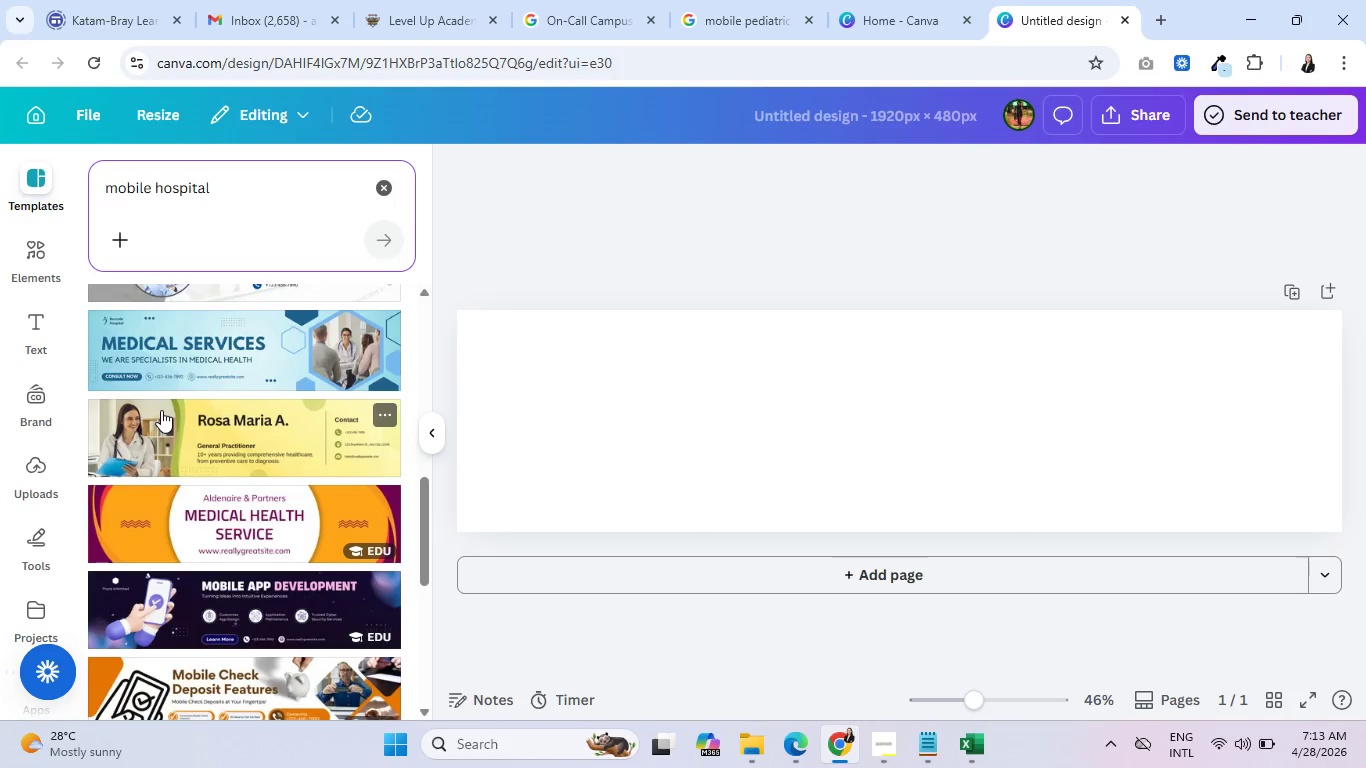 
scroll: coordinate [152, 409], scroll_direction: up, amount: 7.0
 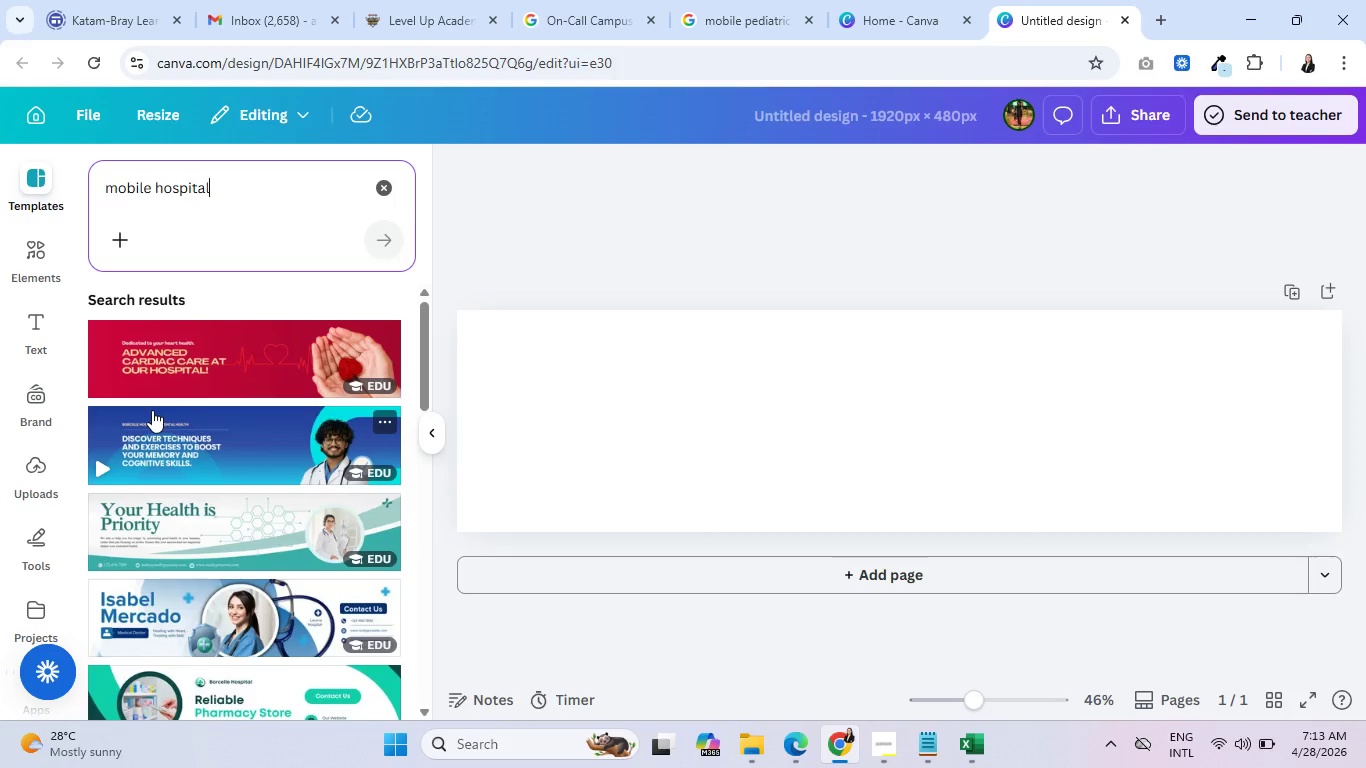 
wait(11.42)
 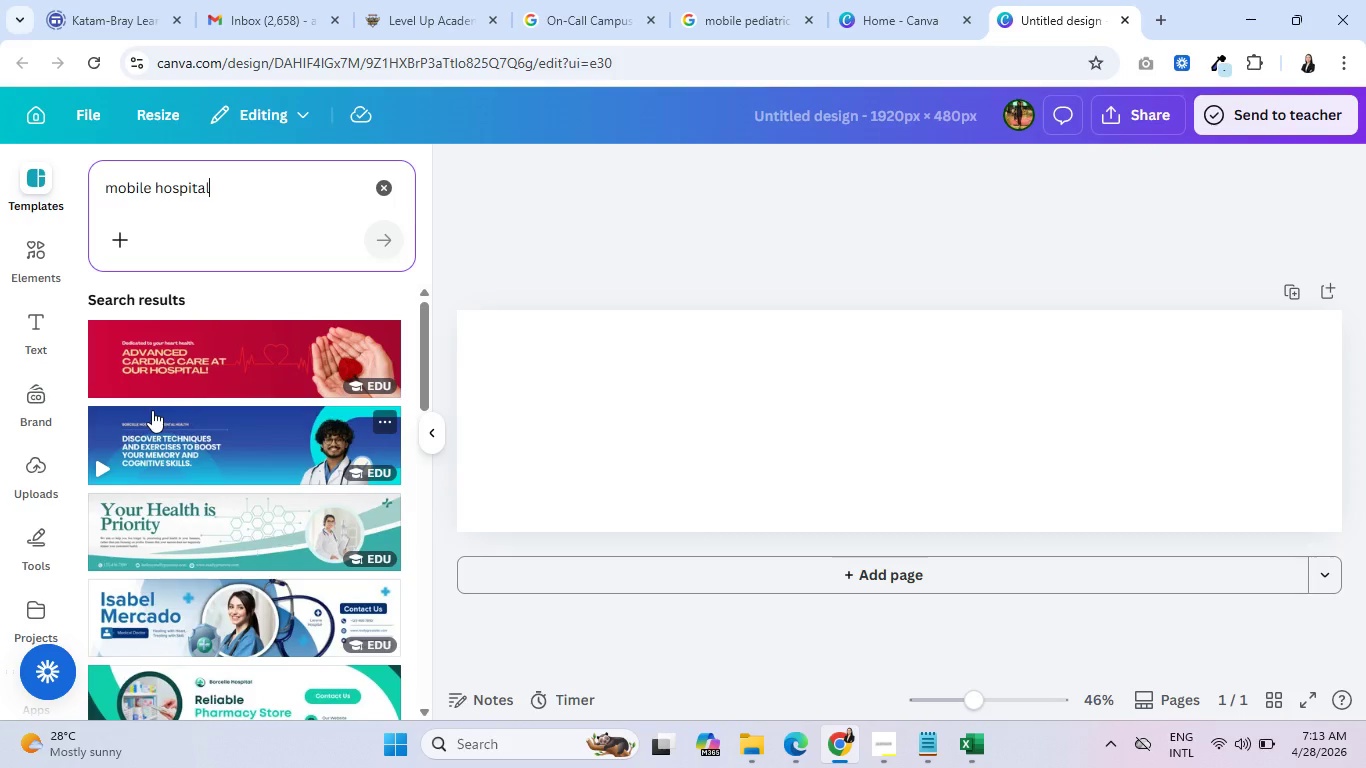 
scroll: coordinate [265, 541], scroll_direction: down, amount: 6.0
 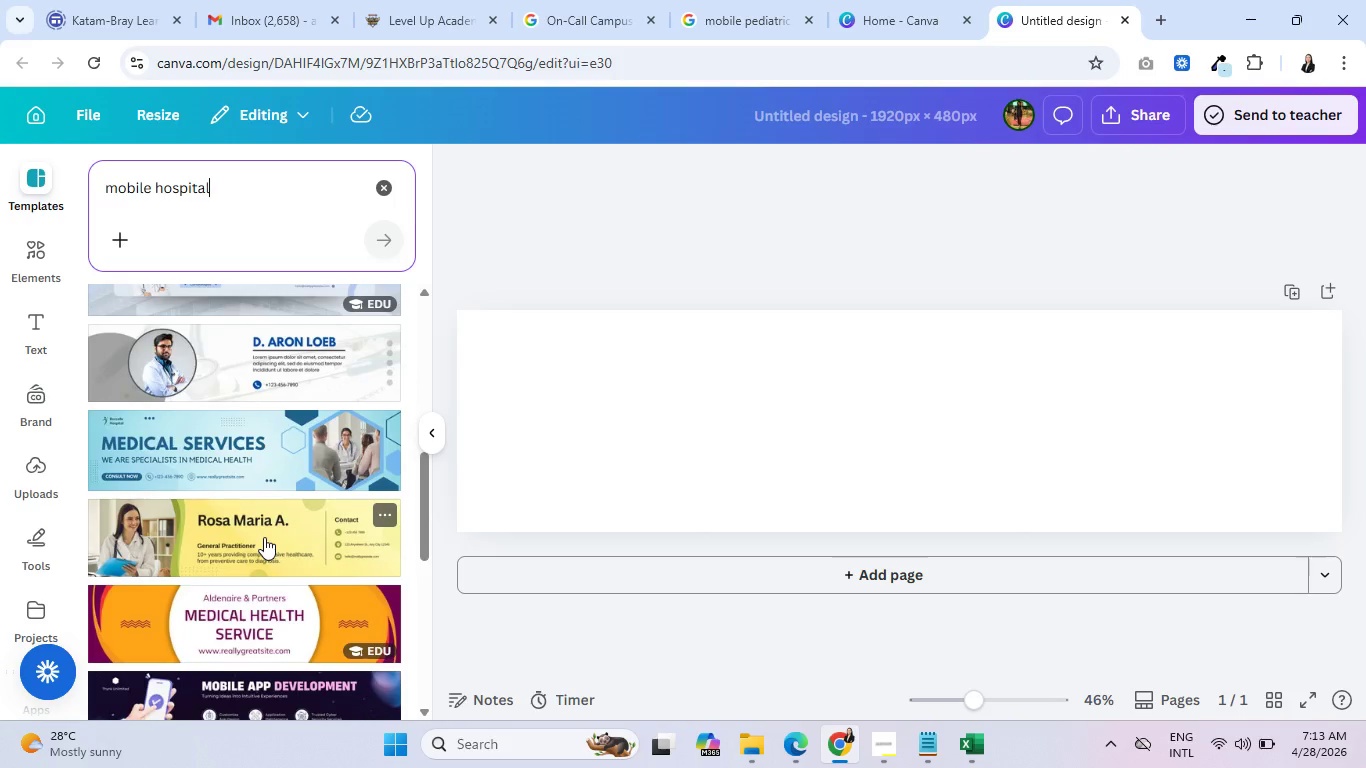 
wait(5.63)
 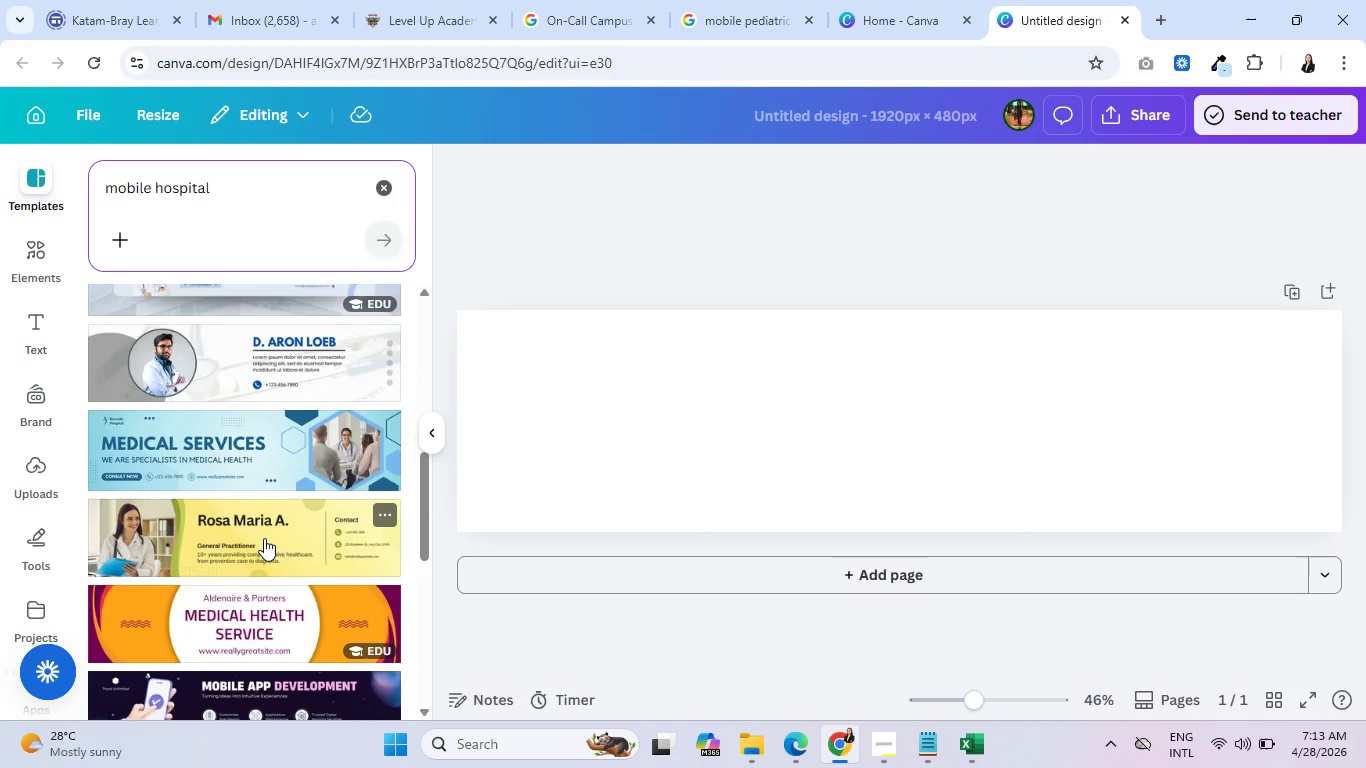 
scroll: coordinate [264, 537], scroll_direction: down, amount: 2.0
 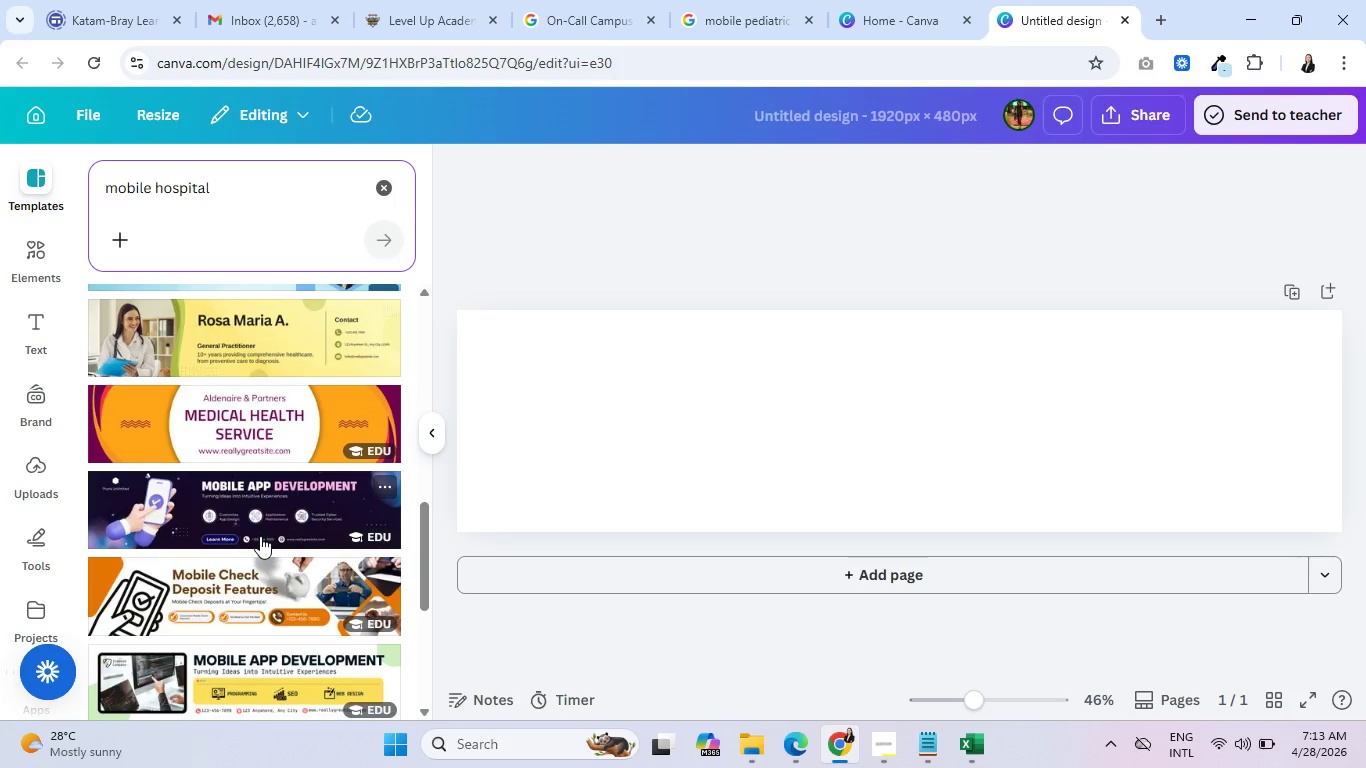 
scroll: coordinate [260, 536], scroll_direction: up, amount: 1.0
 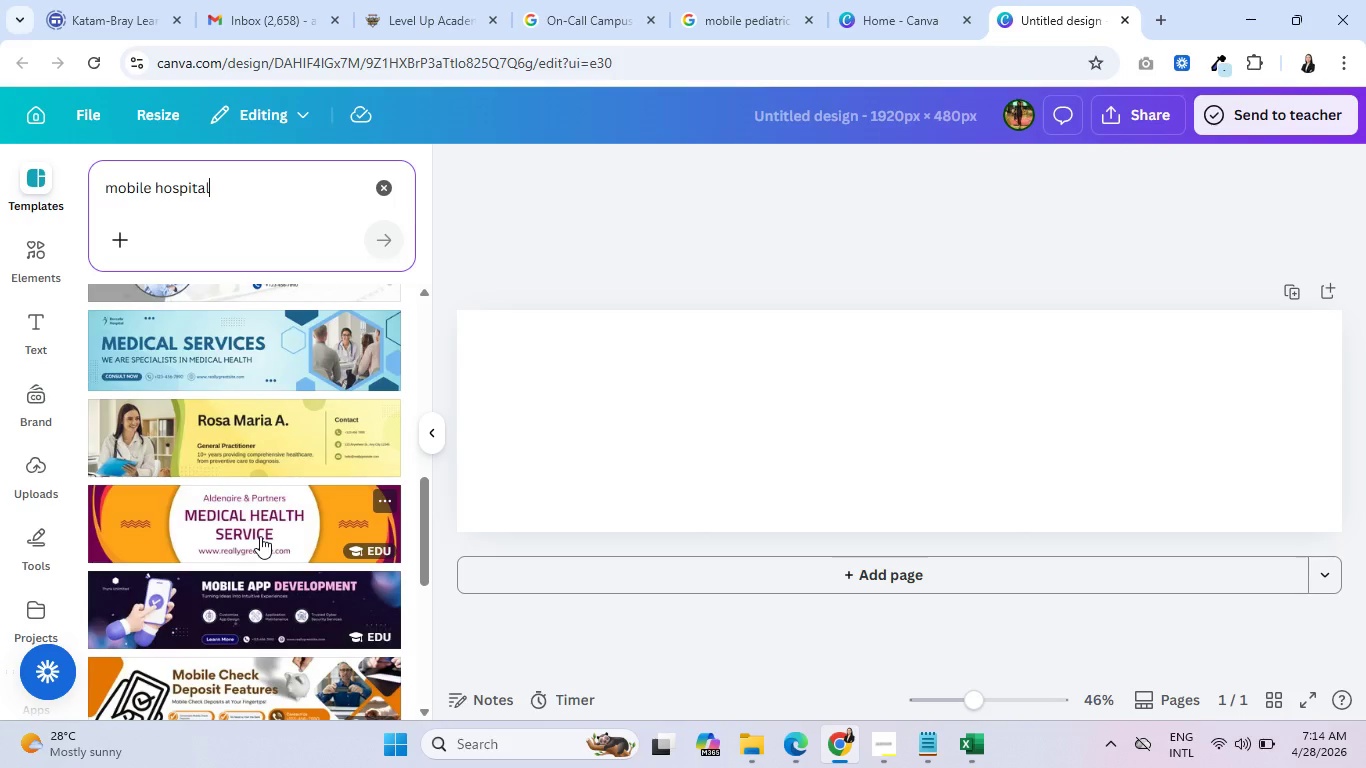 
wait(16.38)
 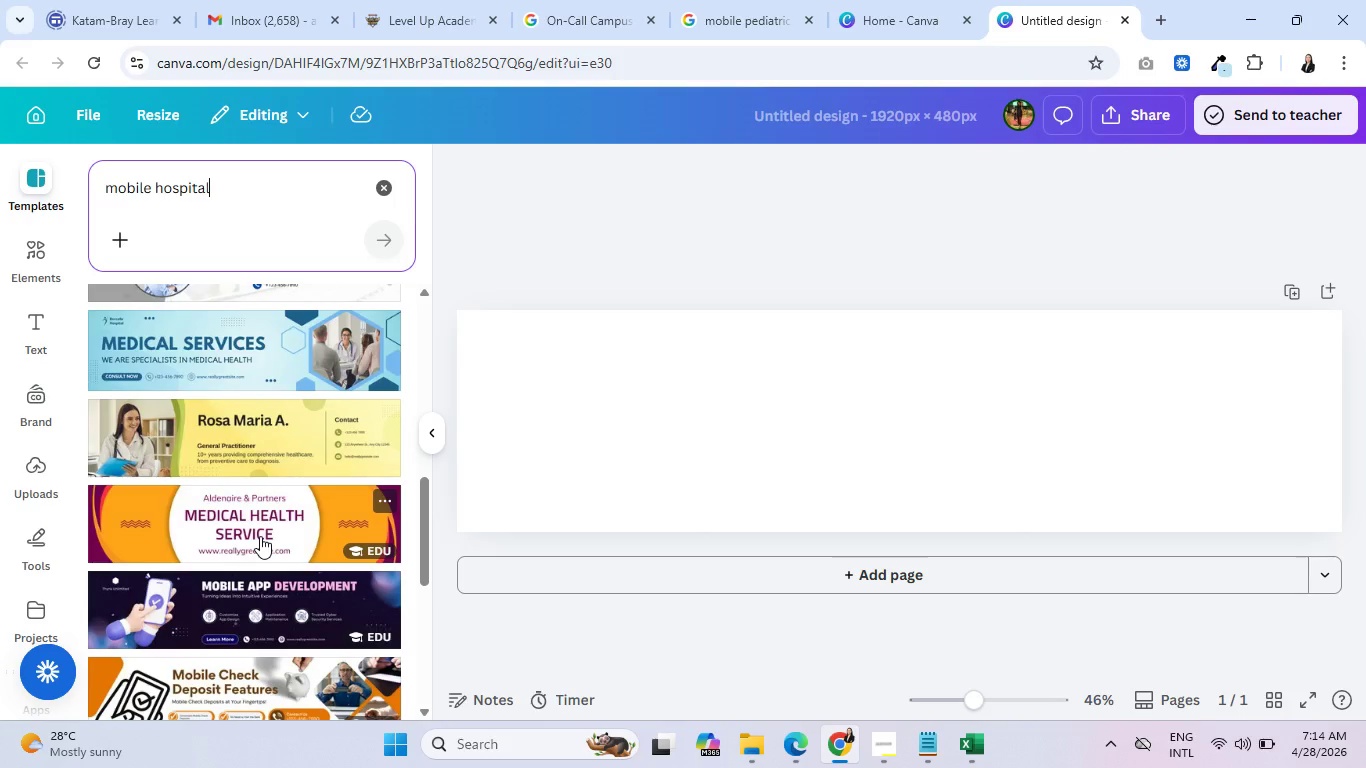 
scroll: coordinate [259, 536], scroll_direction: down, amount: 2.0
 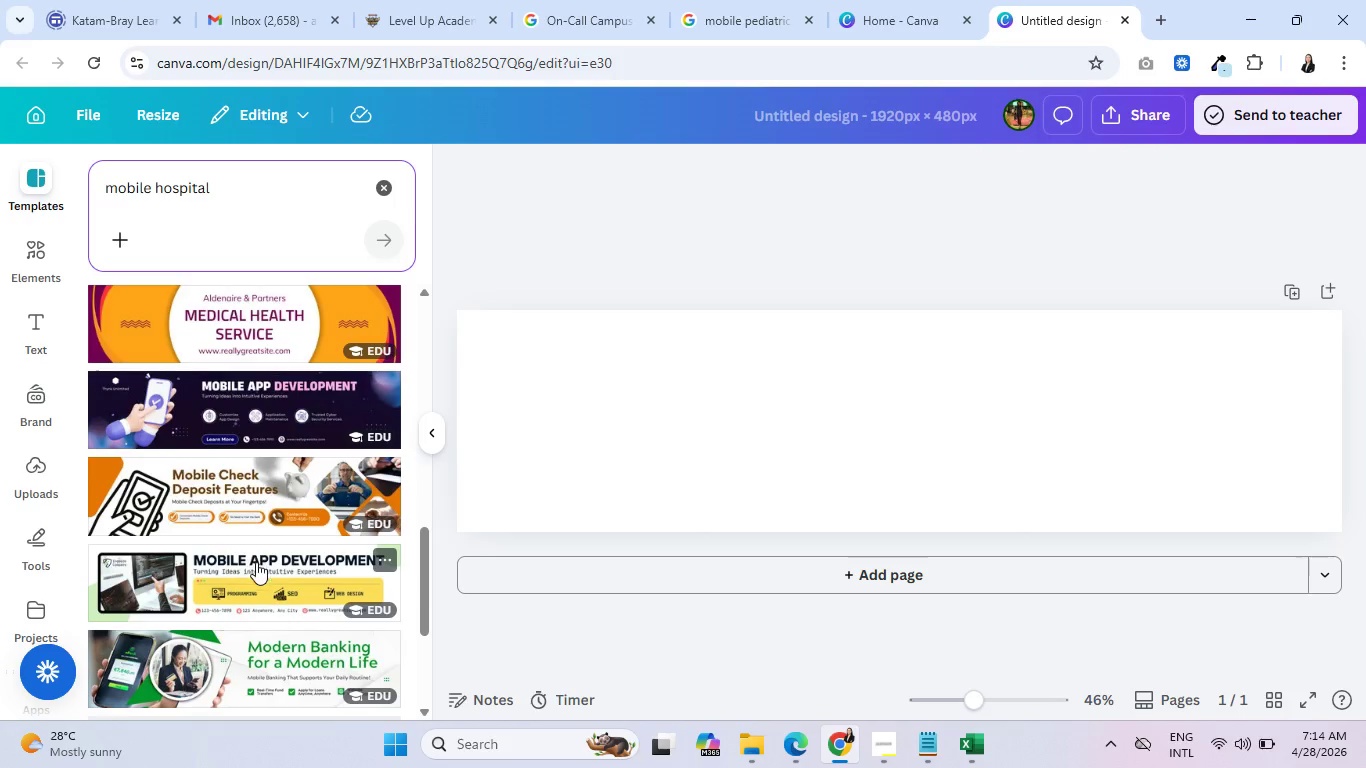 
mouse_move([253, 643])
 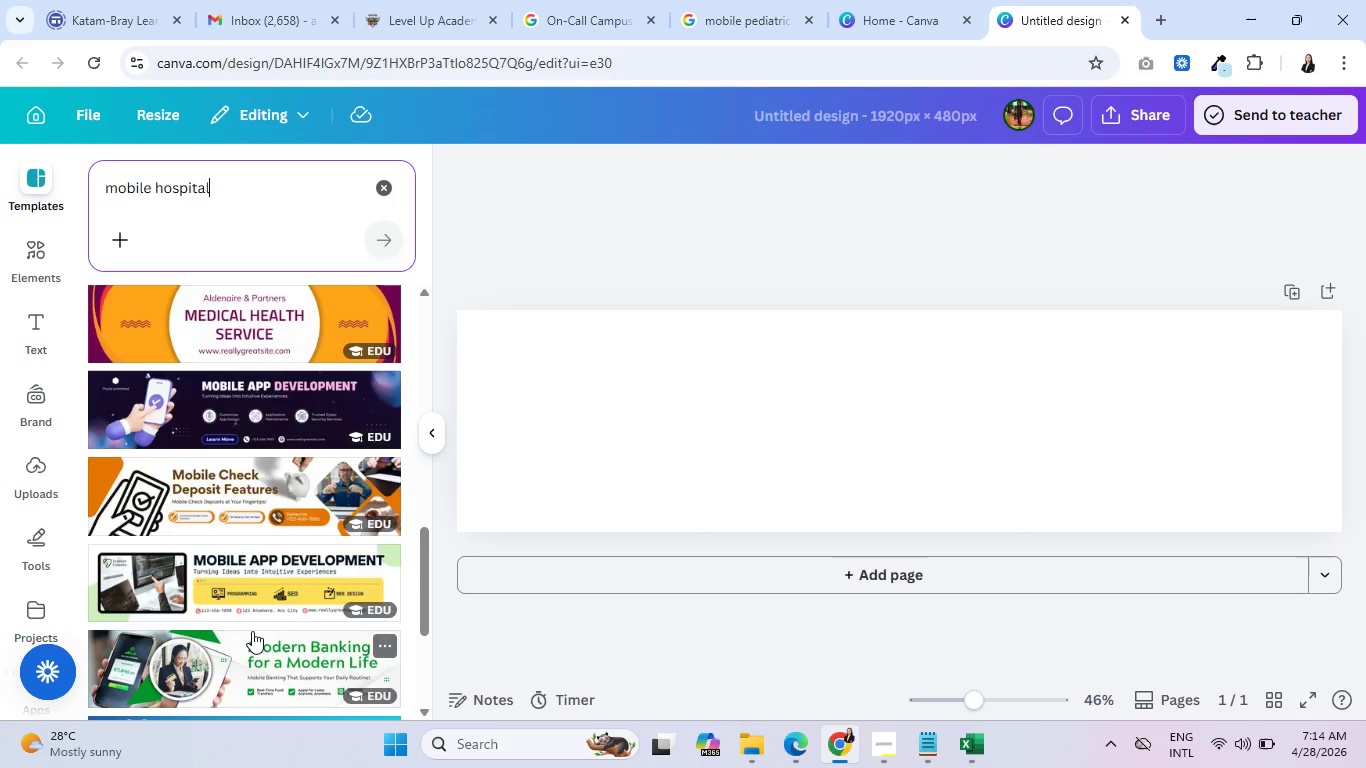 
scroll: coordinate [246, 637], scroll_direction: down, amount: 7.0
 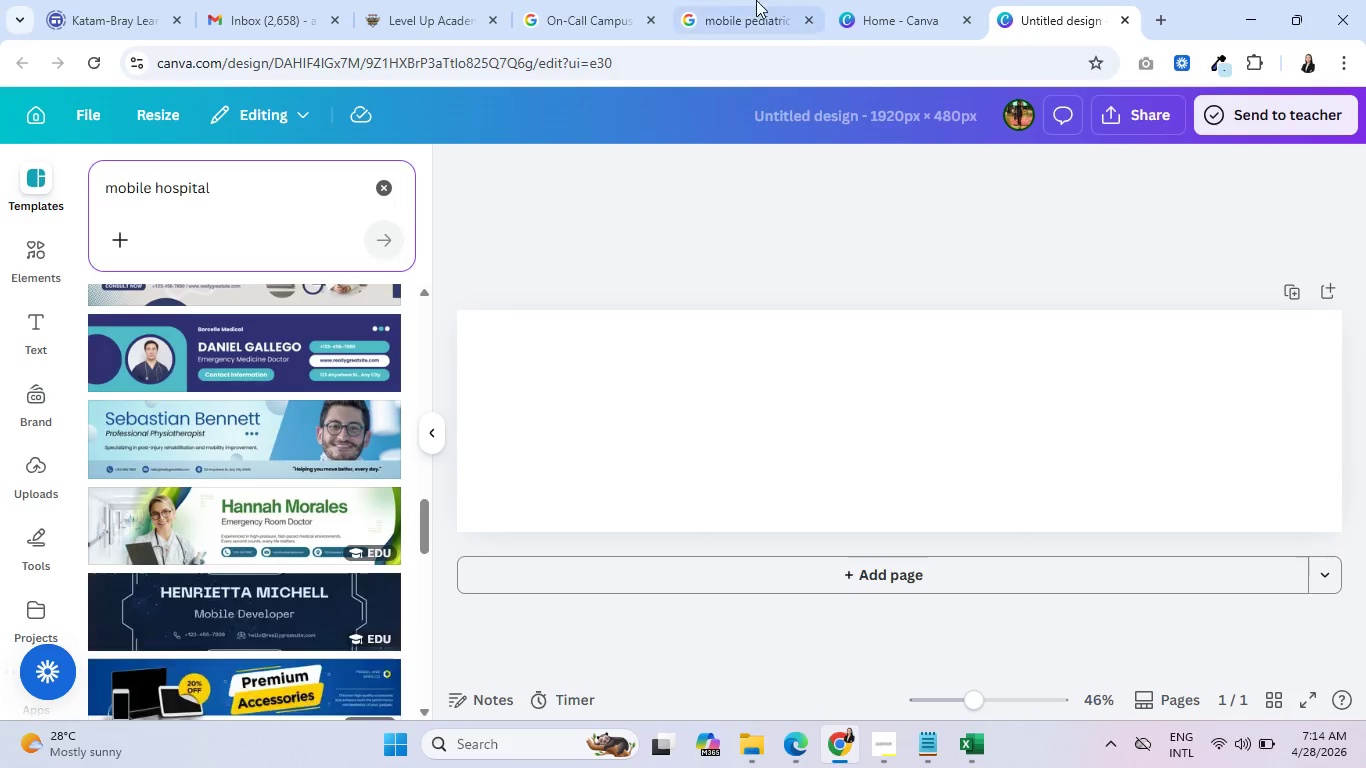 
left_click([711, 0])
 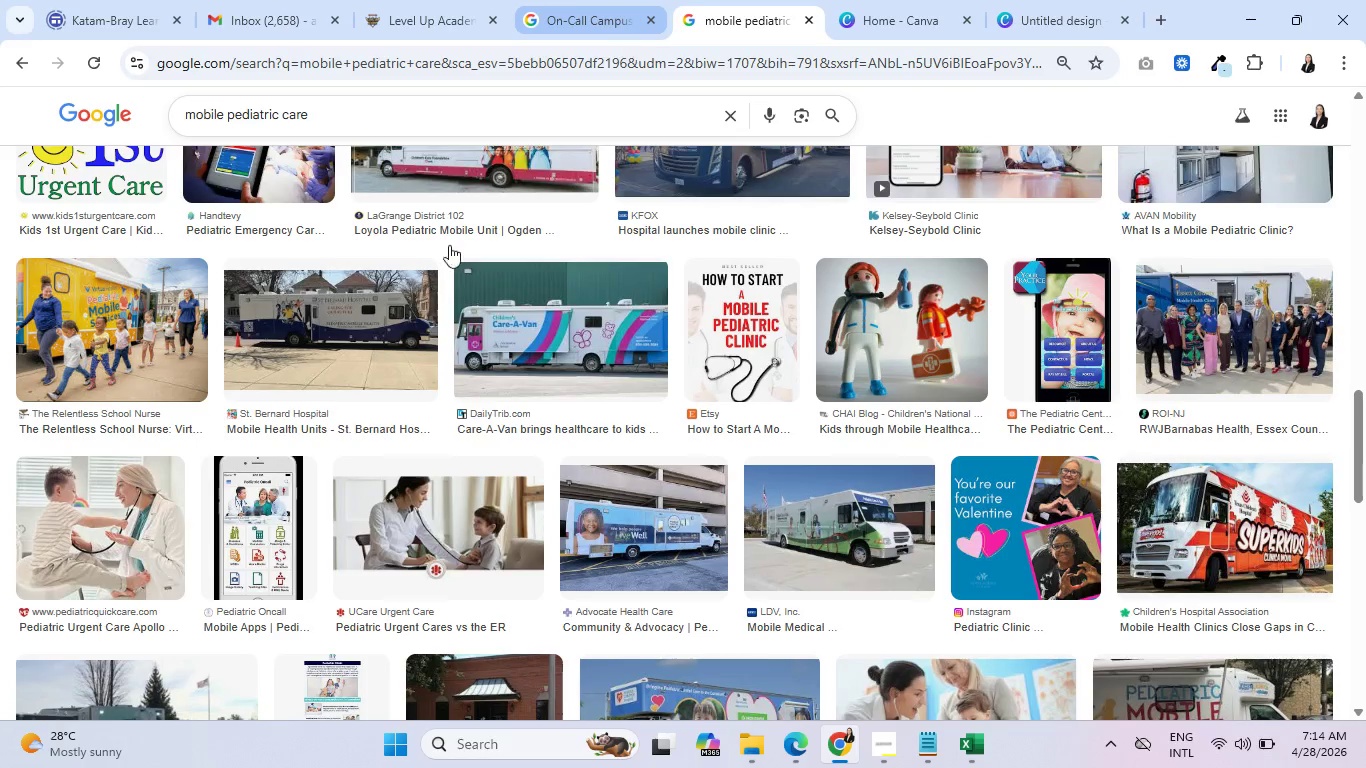 
scroll: coordinate [301, 455], scroll_direction: down, amount: 9.0
 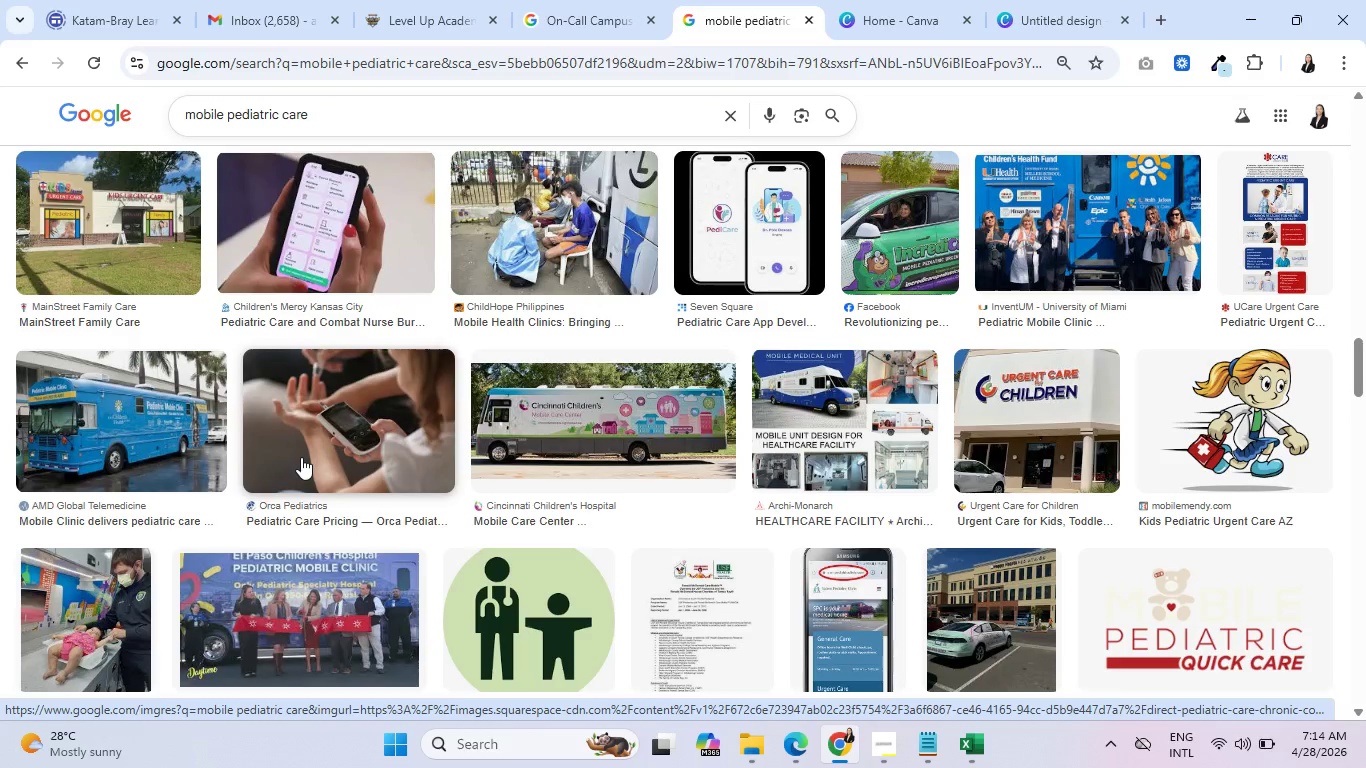 
wait(8.44)
 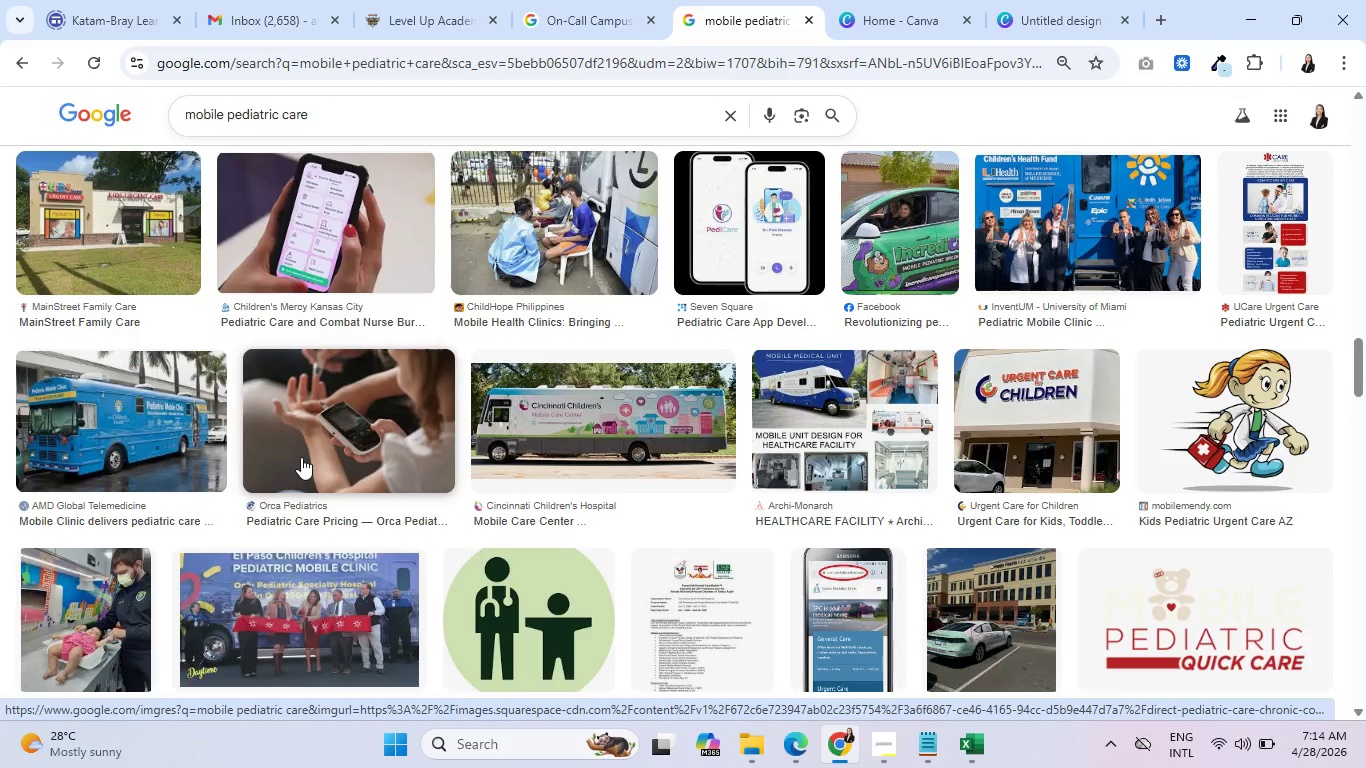 
left_click([1022, 0])
 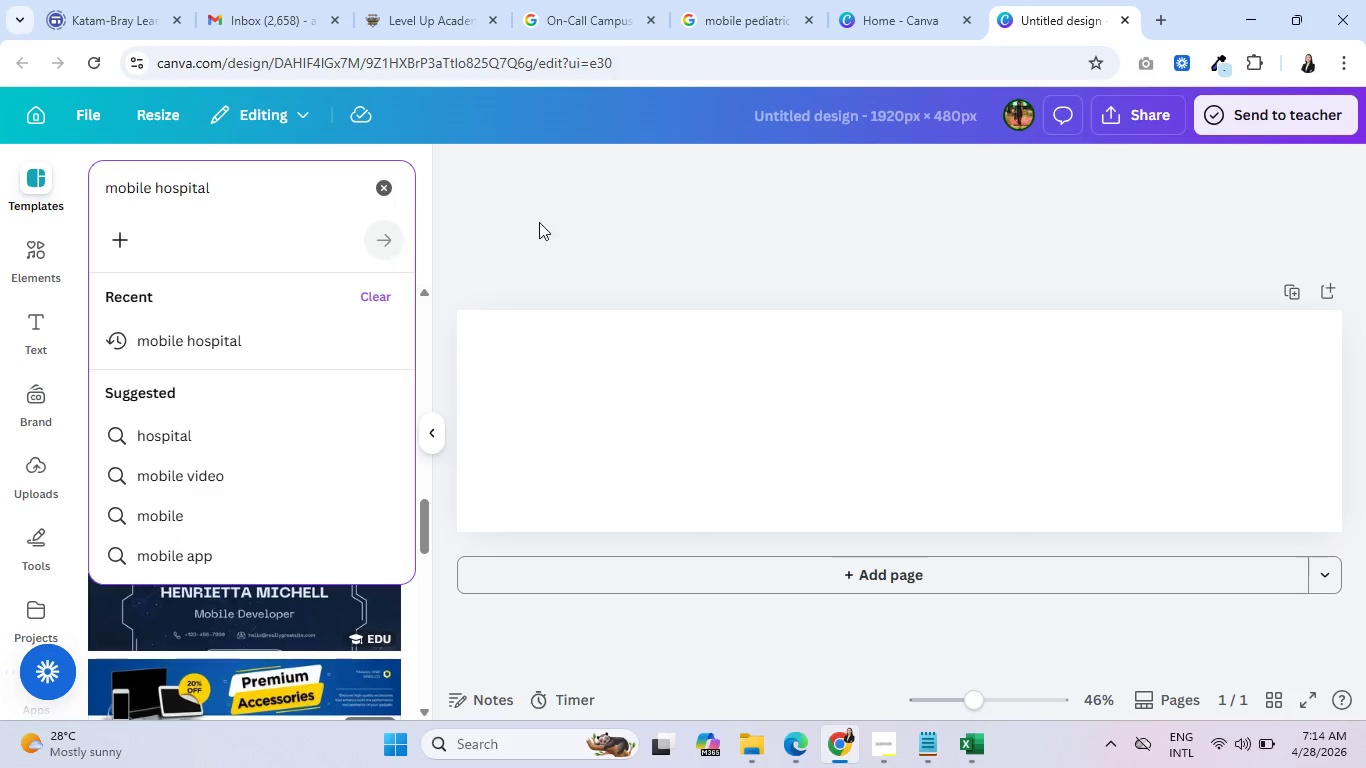 
left_click([548, 222])
 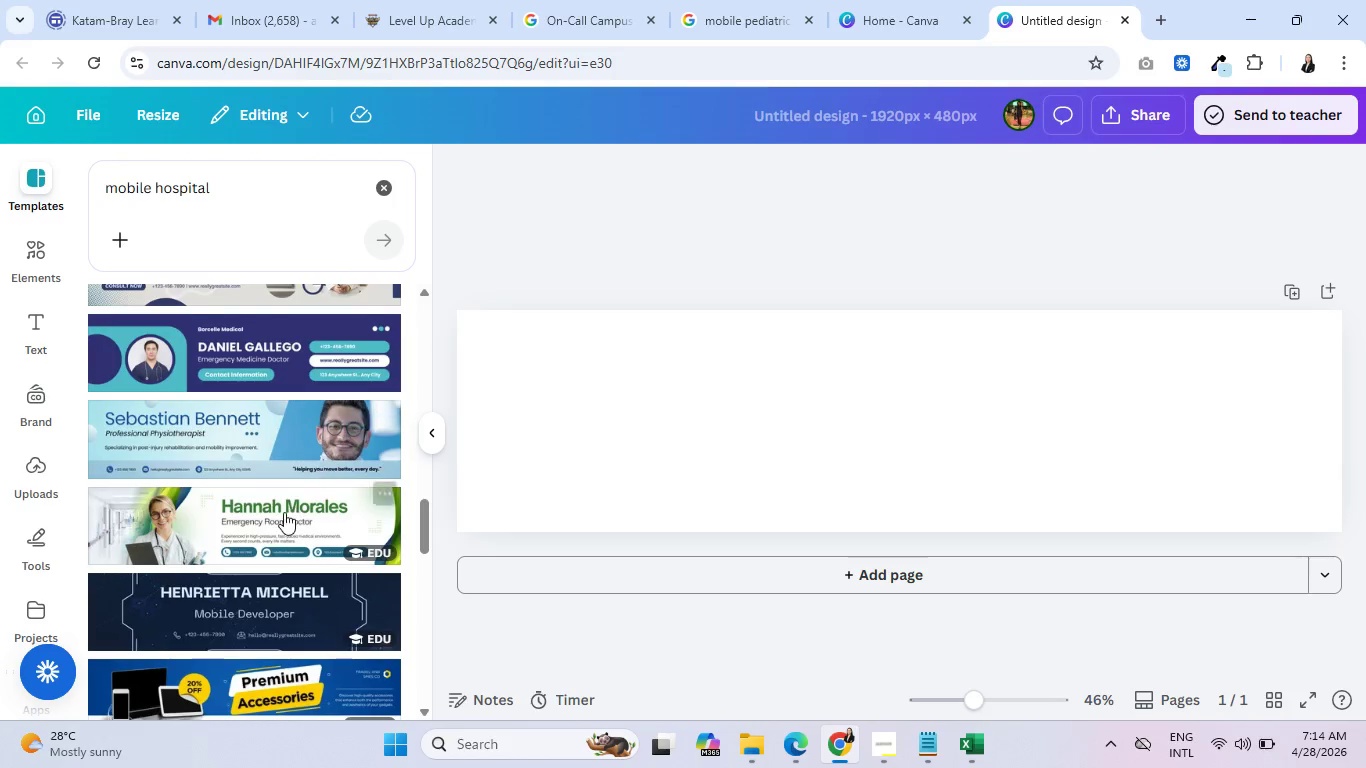 
scroll: coordinate [211, 429], scroll_direction: up, amount: 12.0
 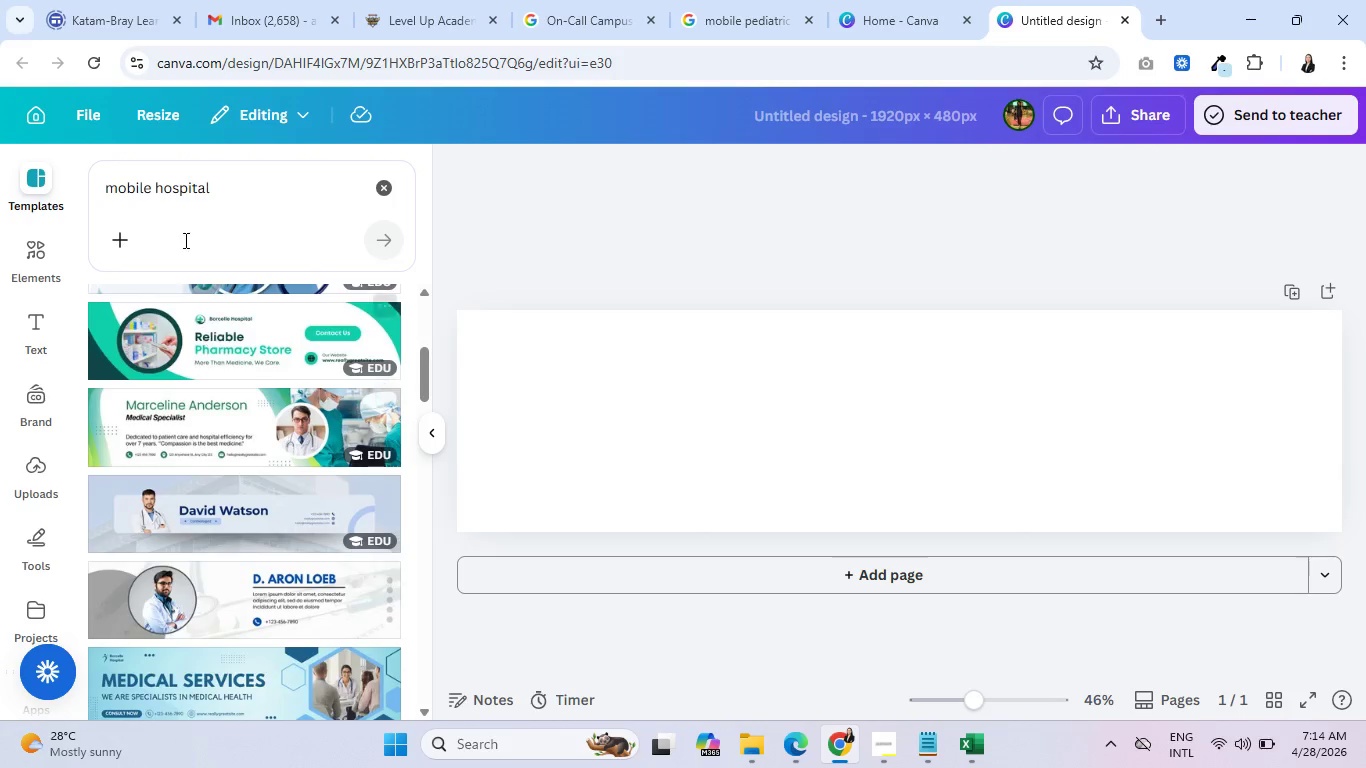 
double_click([197, 192])
 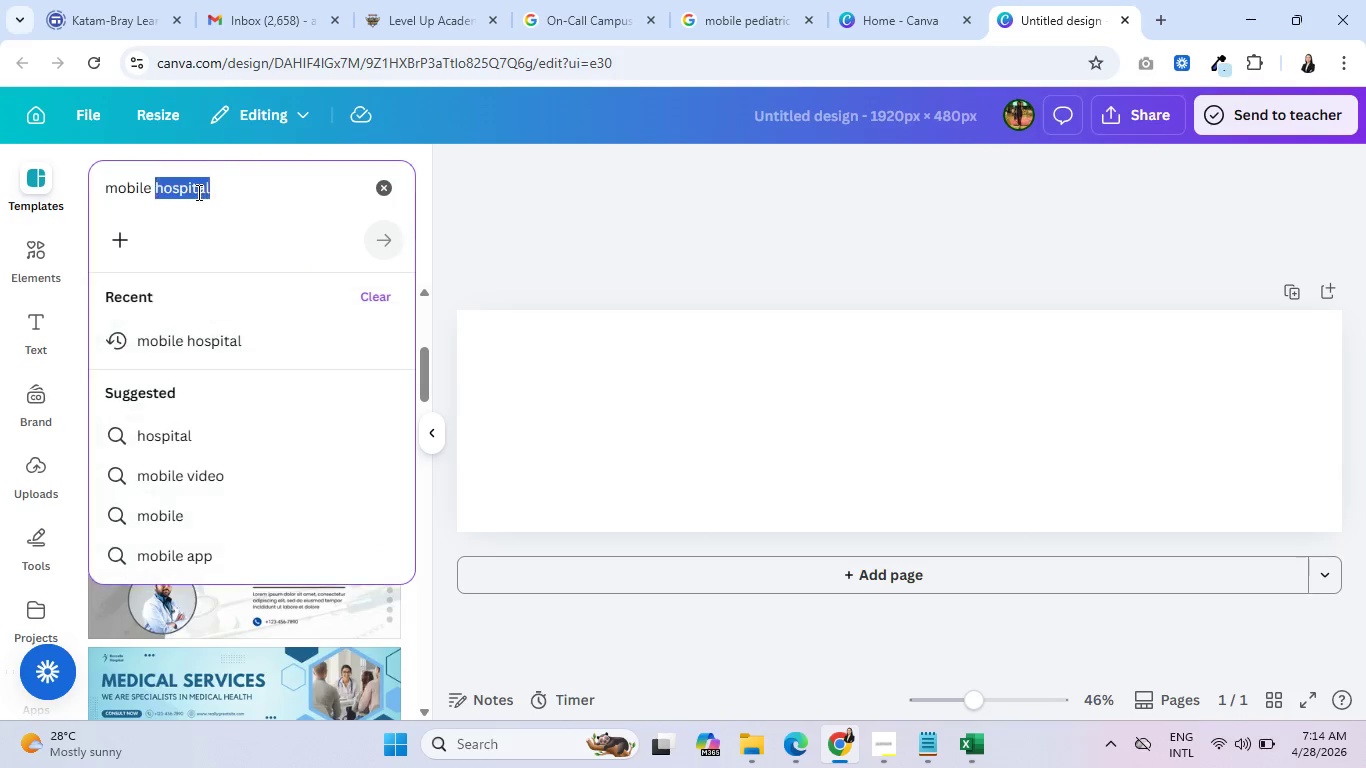 
triple_click([197, 192])
 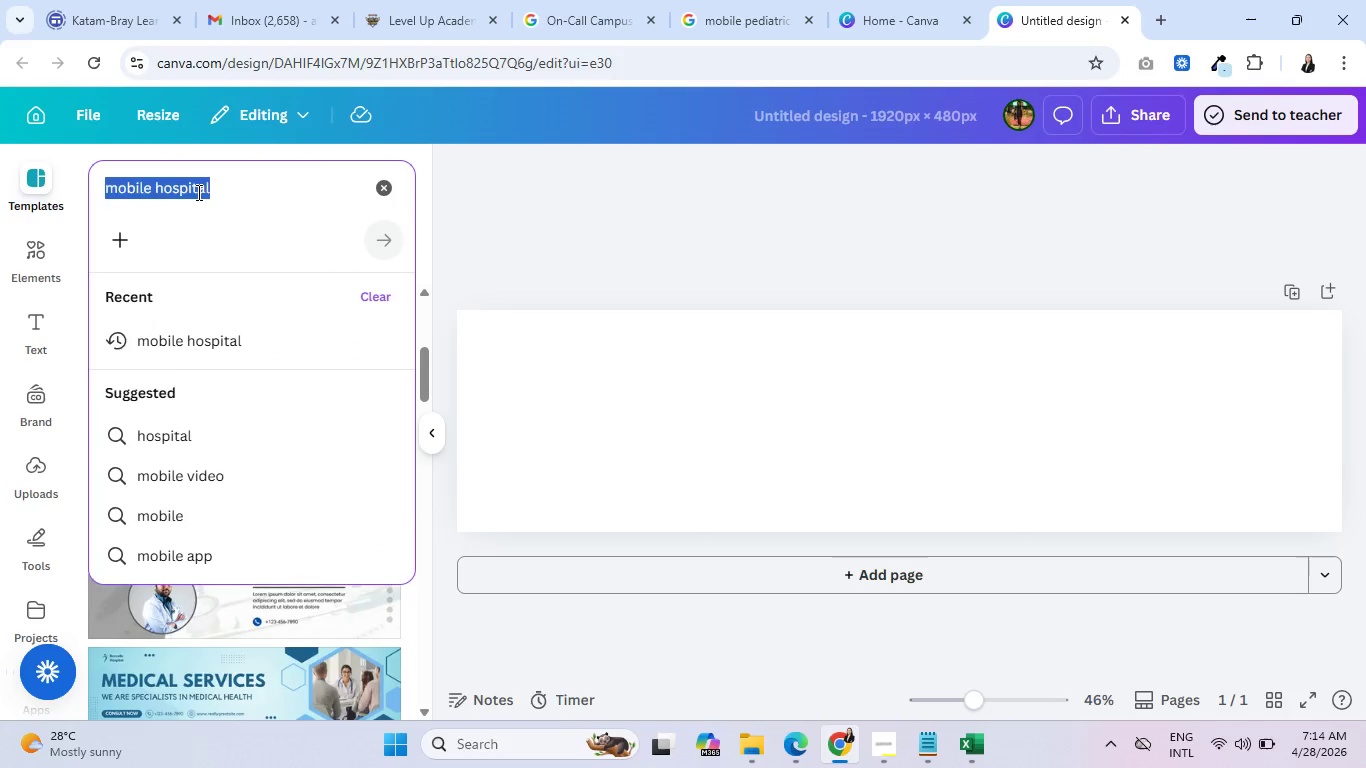 
type(mei)
key(Backspace)
type(dical)
 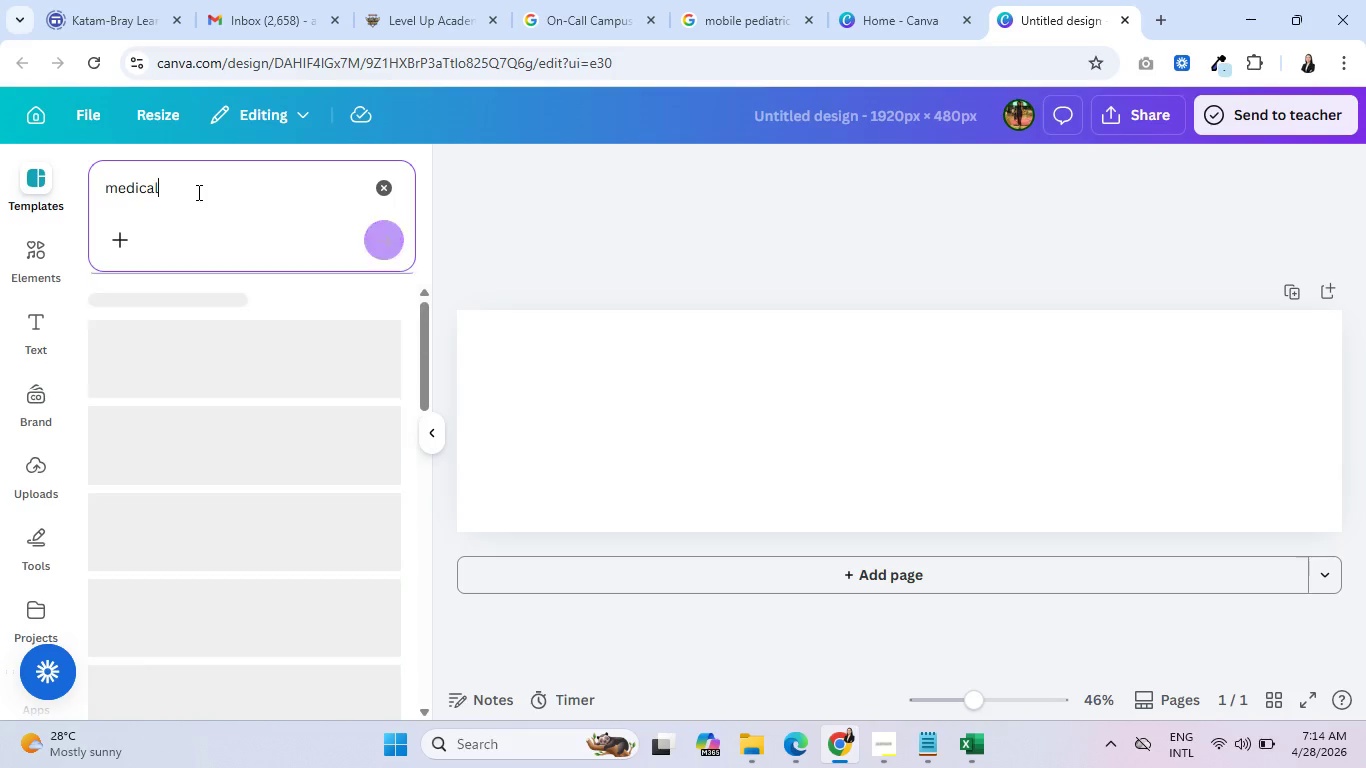 
key(Enter)
 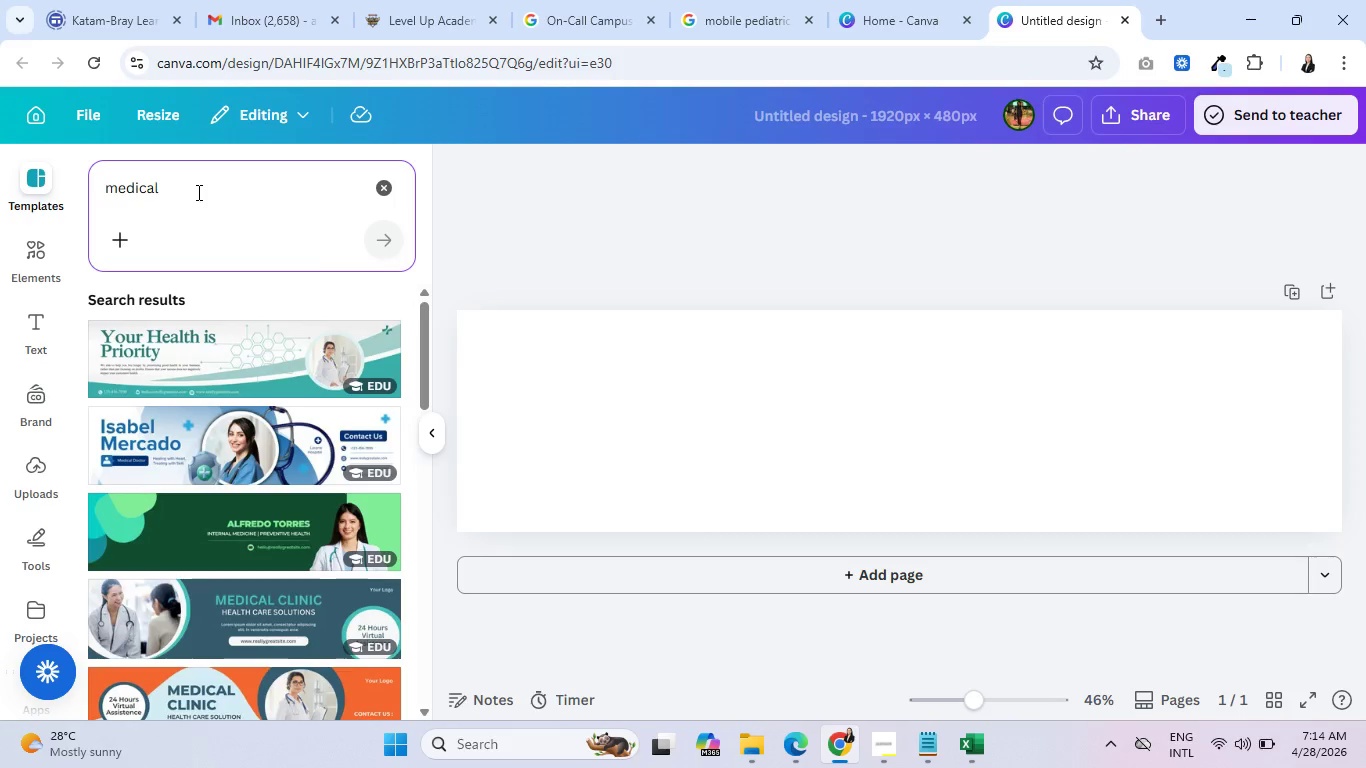 
wait(9.55)
 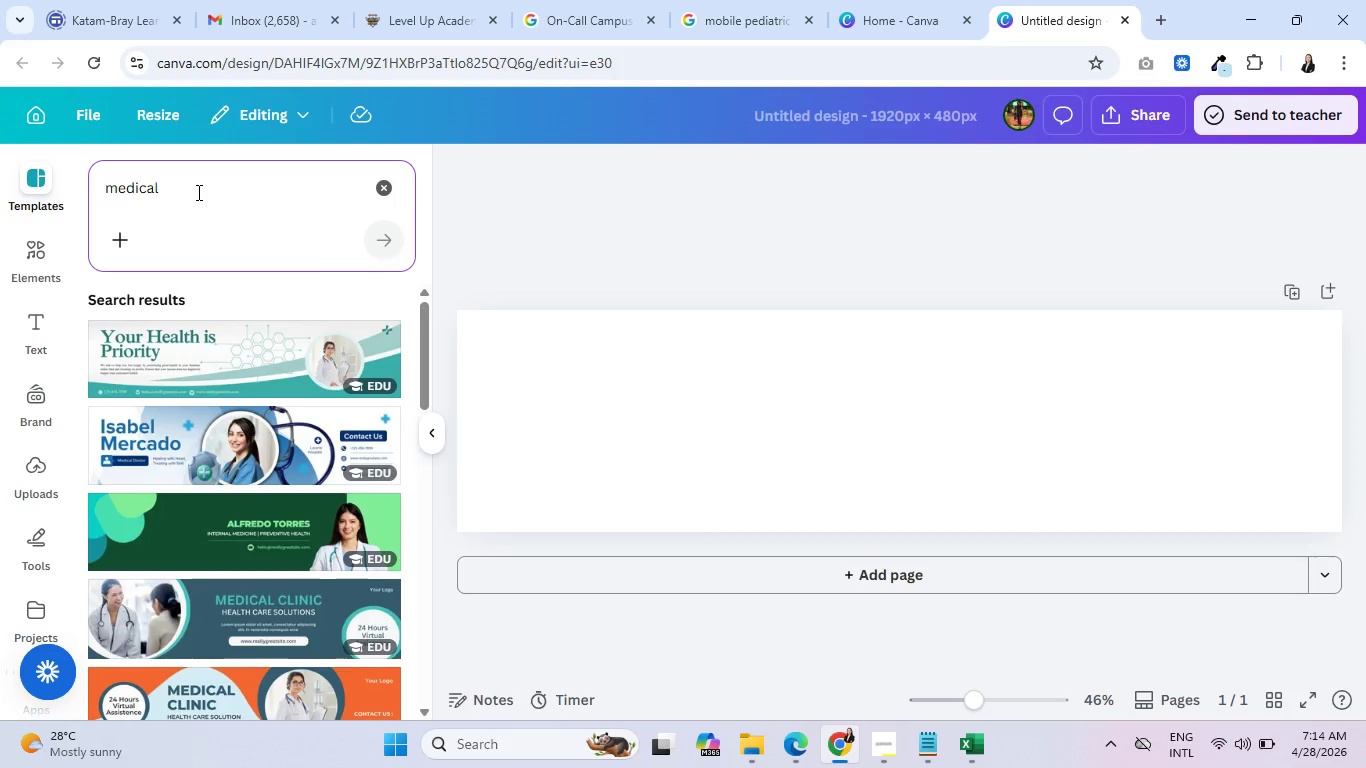 
scroll: coordinate [208, 600], scroll_direction: down, amount: 3.0
 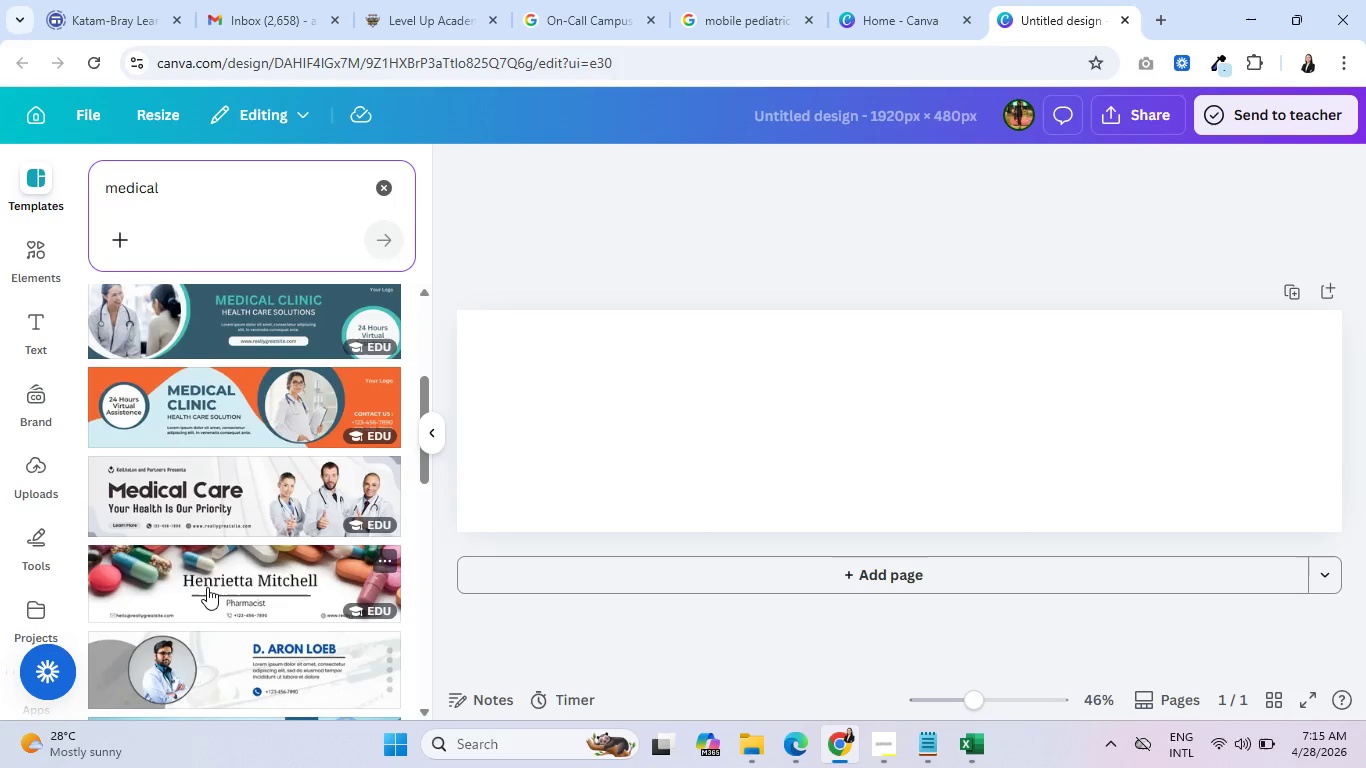 
wait(6.96)
 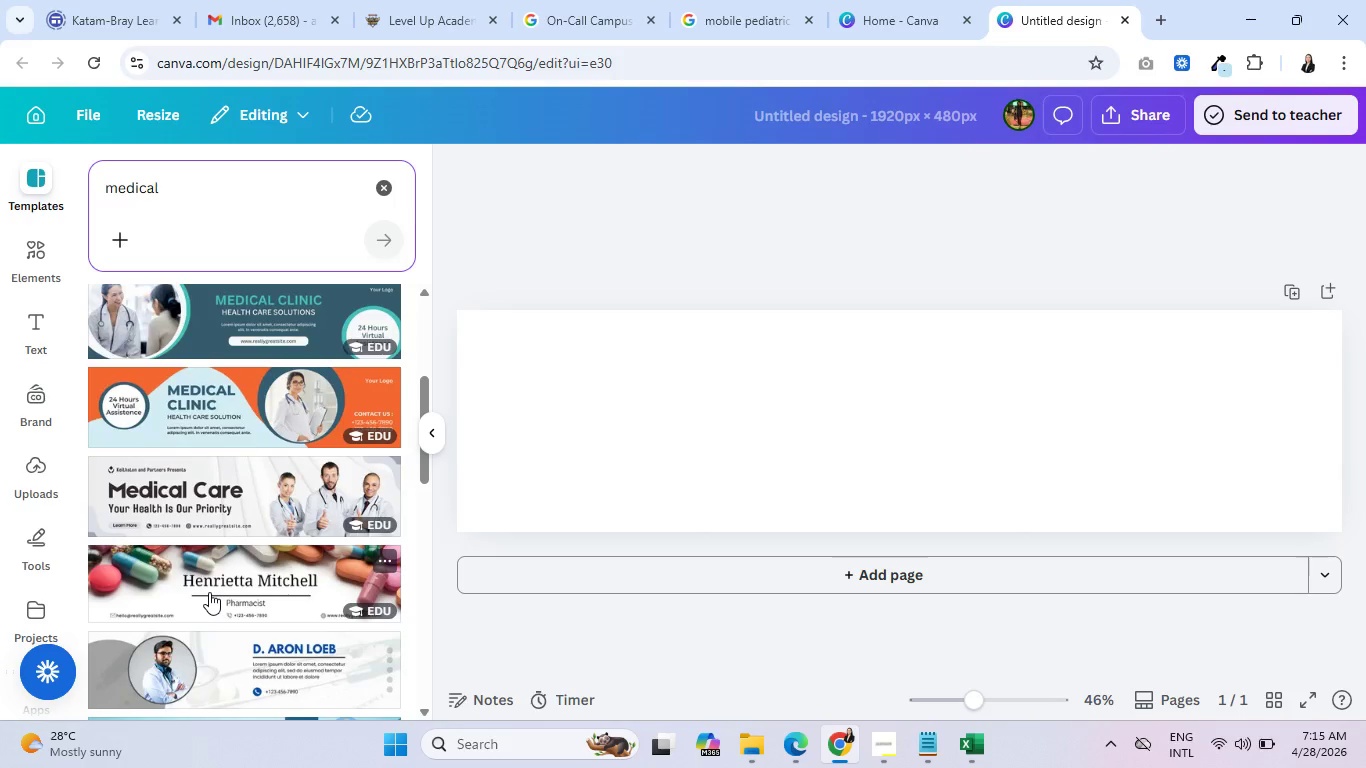 
scroll: coordinate [209, 583], scroll_direction: down, amount: 6.0
 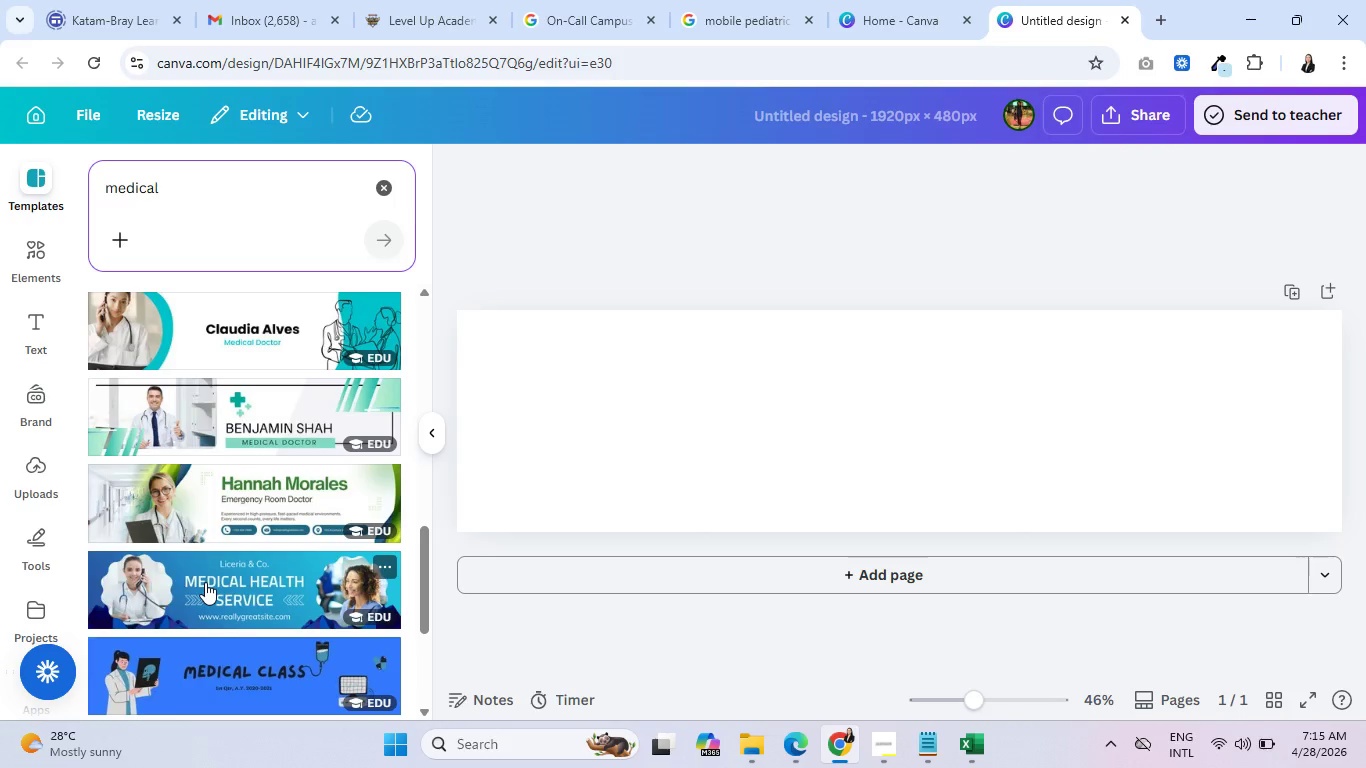 
wait(5.61)
 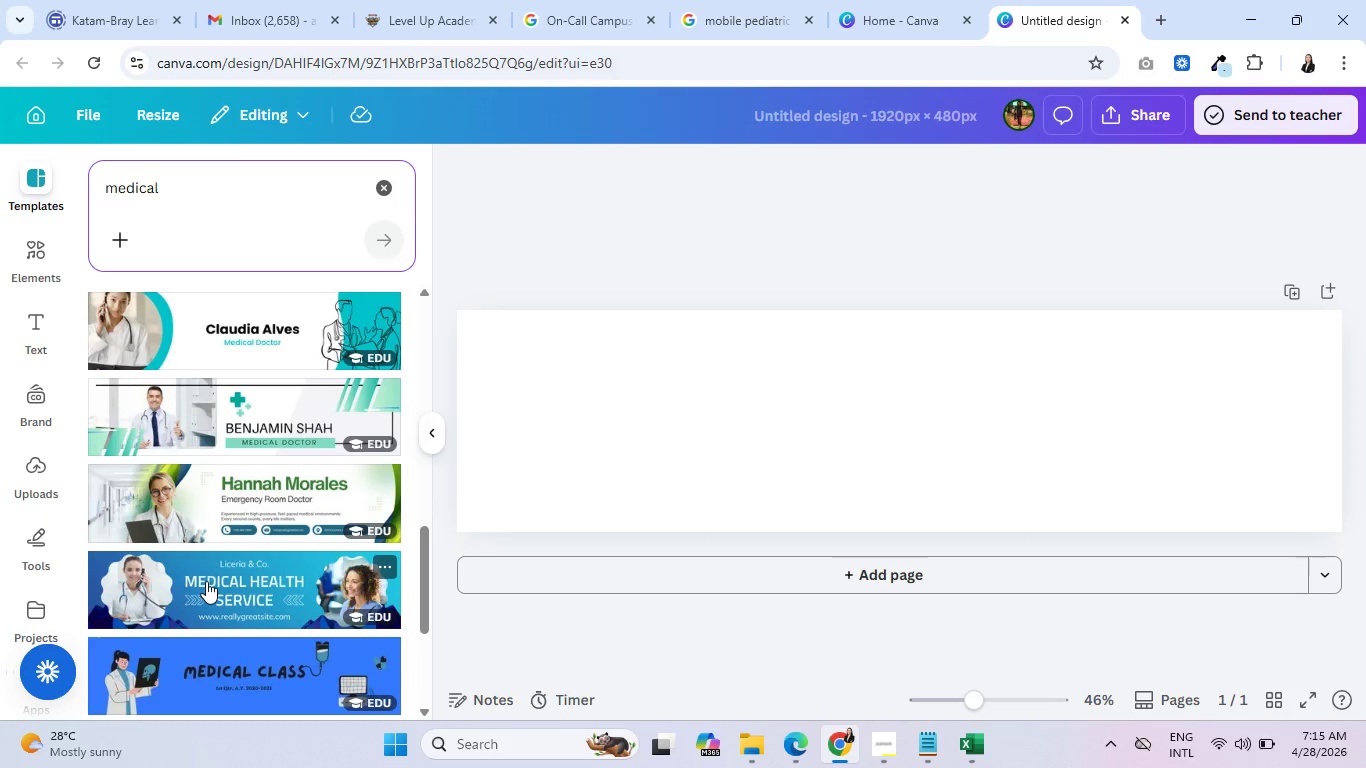 
scroll: coordinate [202, 593], scroll_direction: down, amount: 7.0
 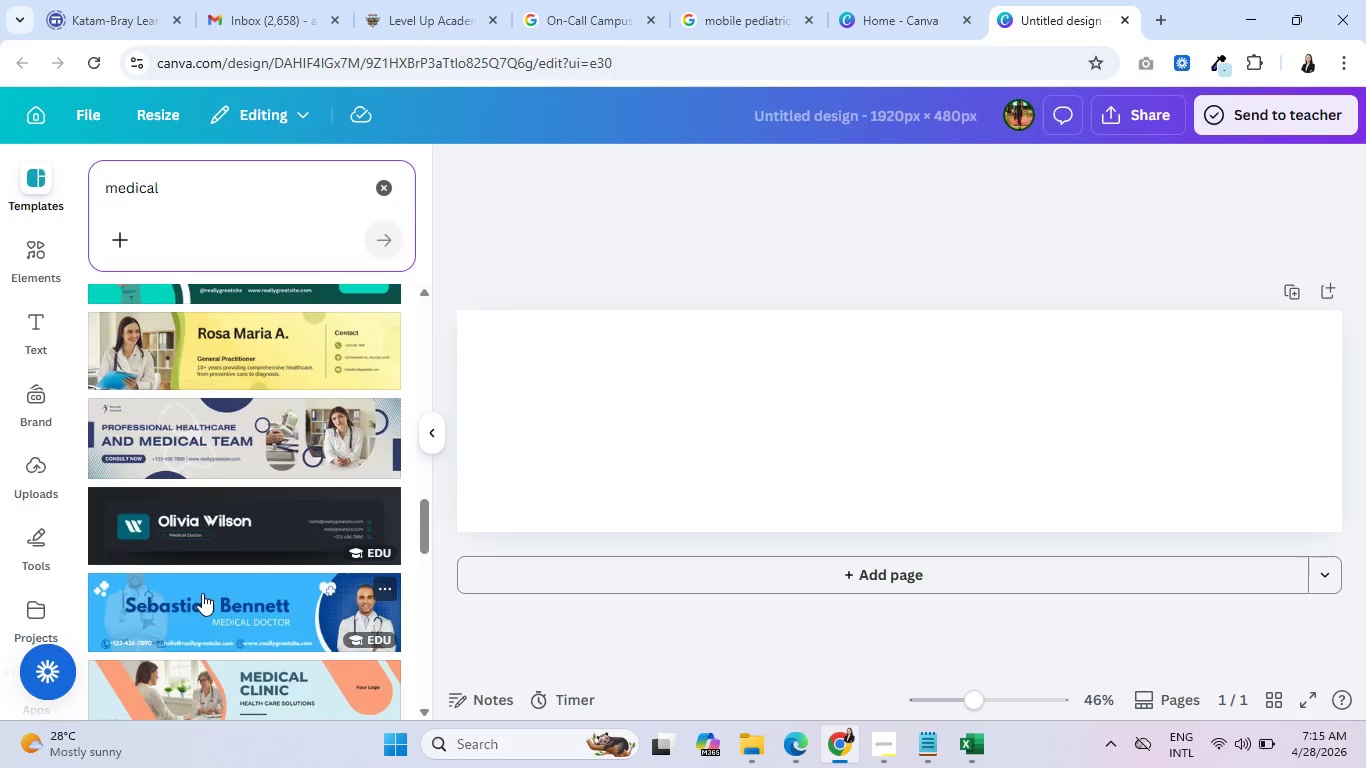 
wait(7.03)
 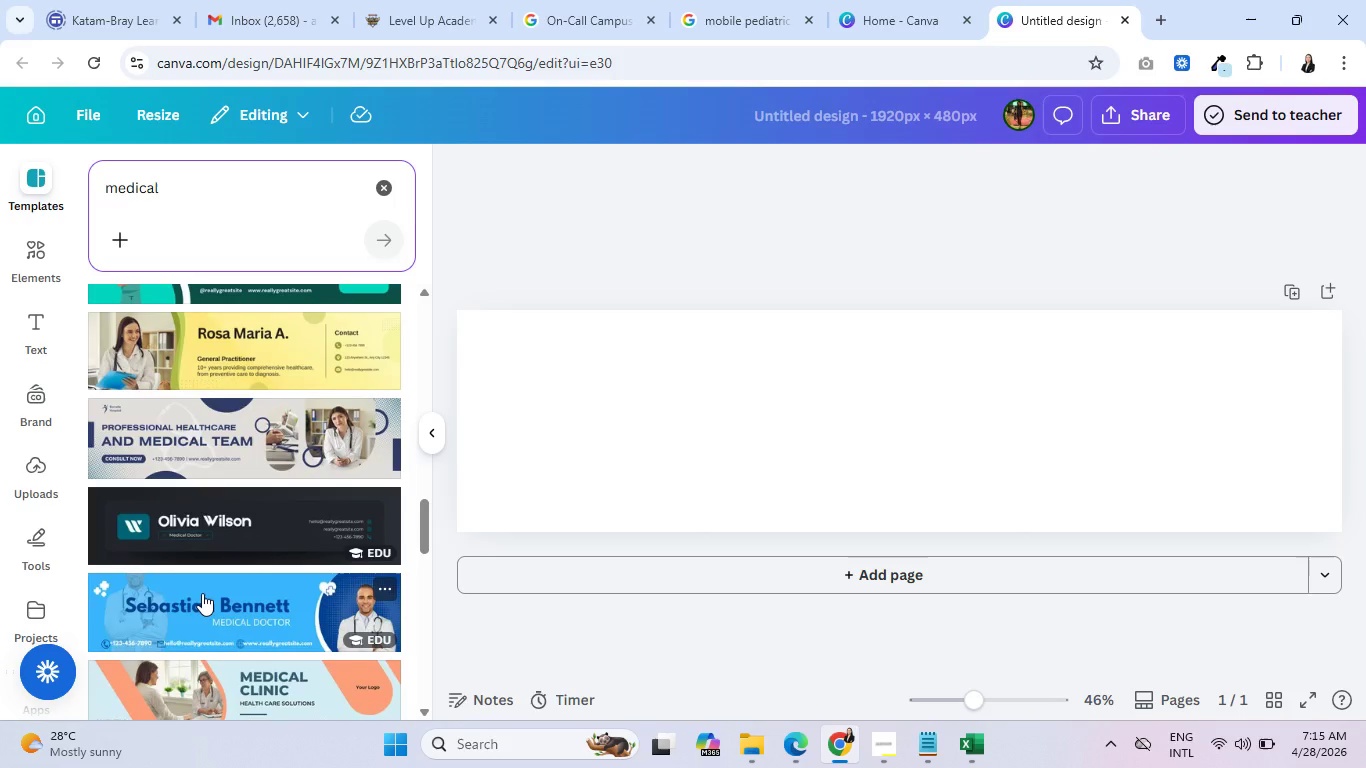 
scroll: coordinate [171, 573], scroll_direction: down, amount: 14.0
 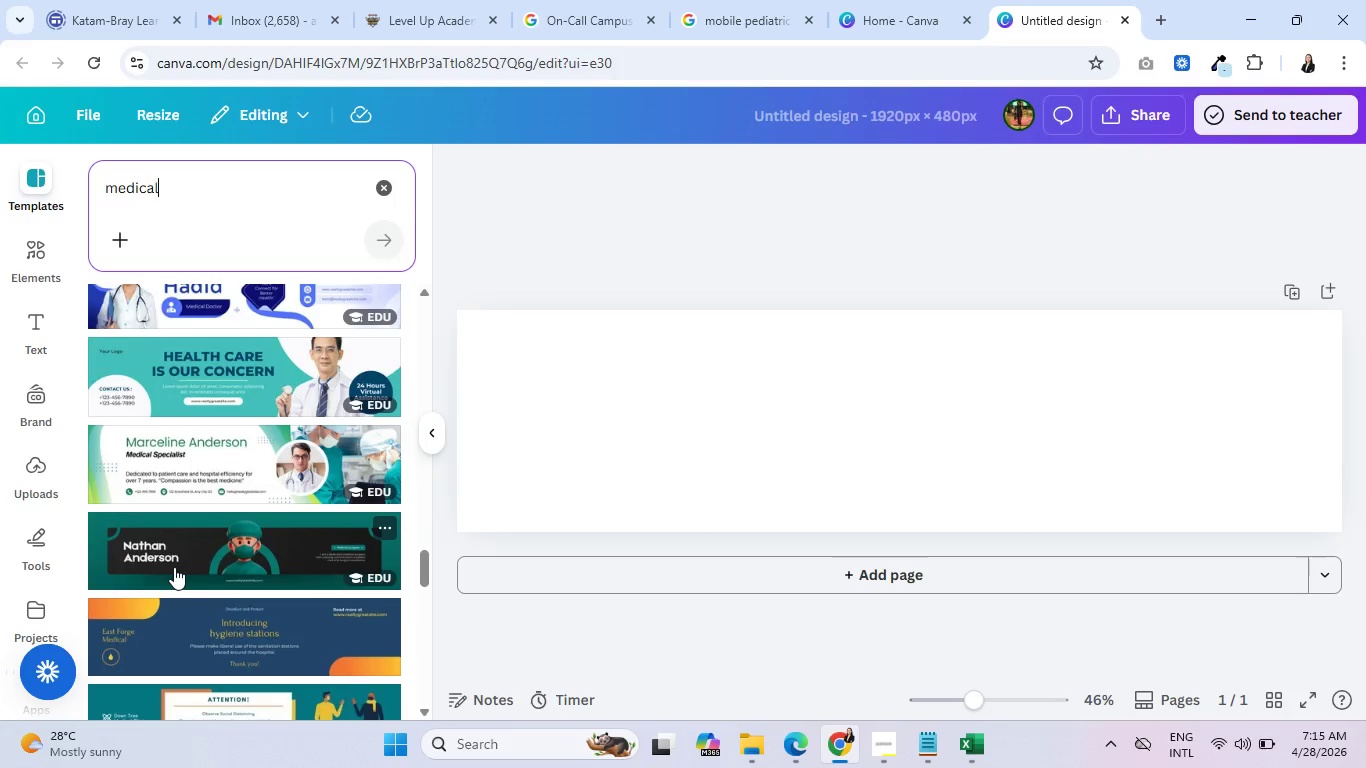 
wait(5.01)
 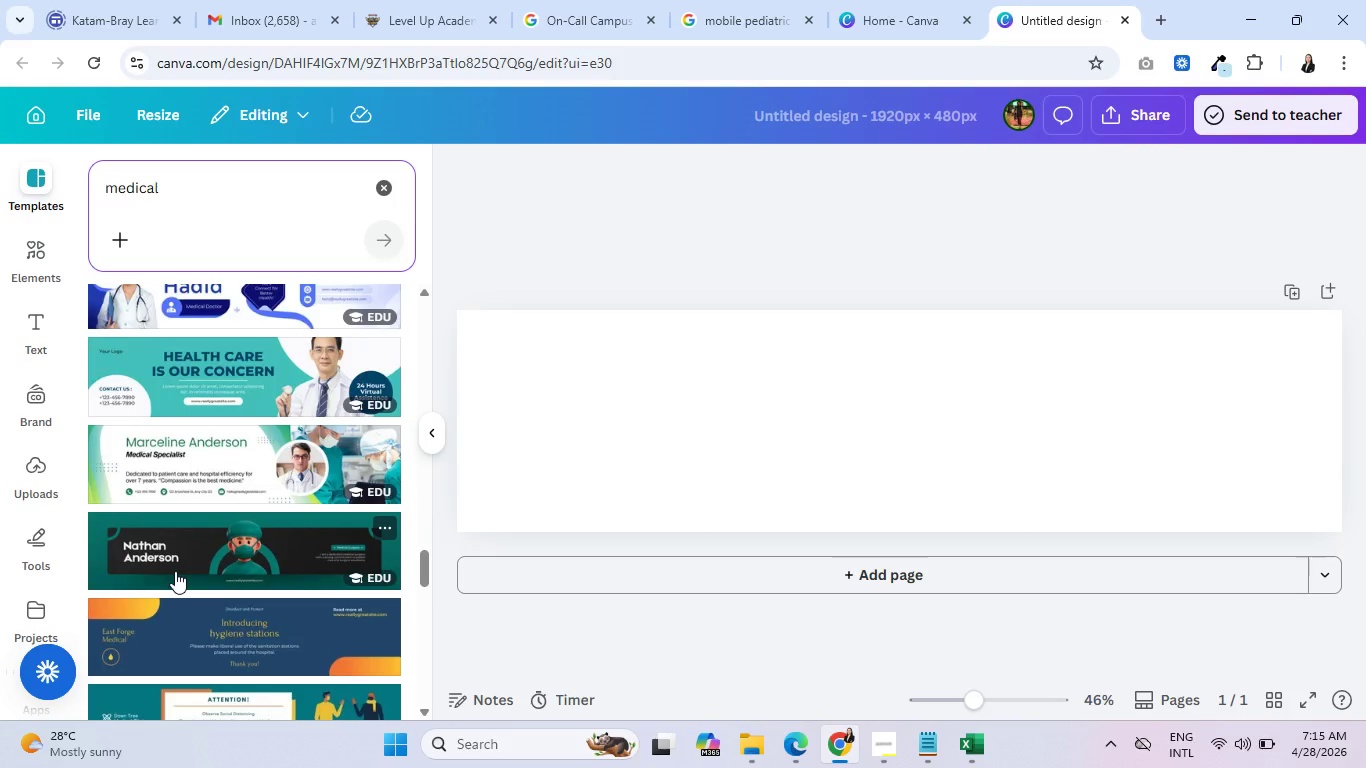 
scroll: coordinate [167, 577], scroll_direction: down, amount: 6.0
 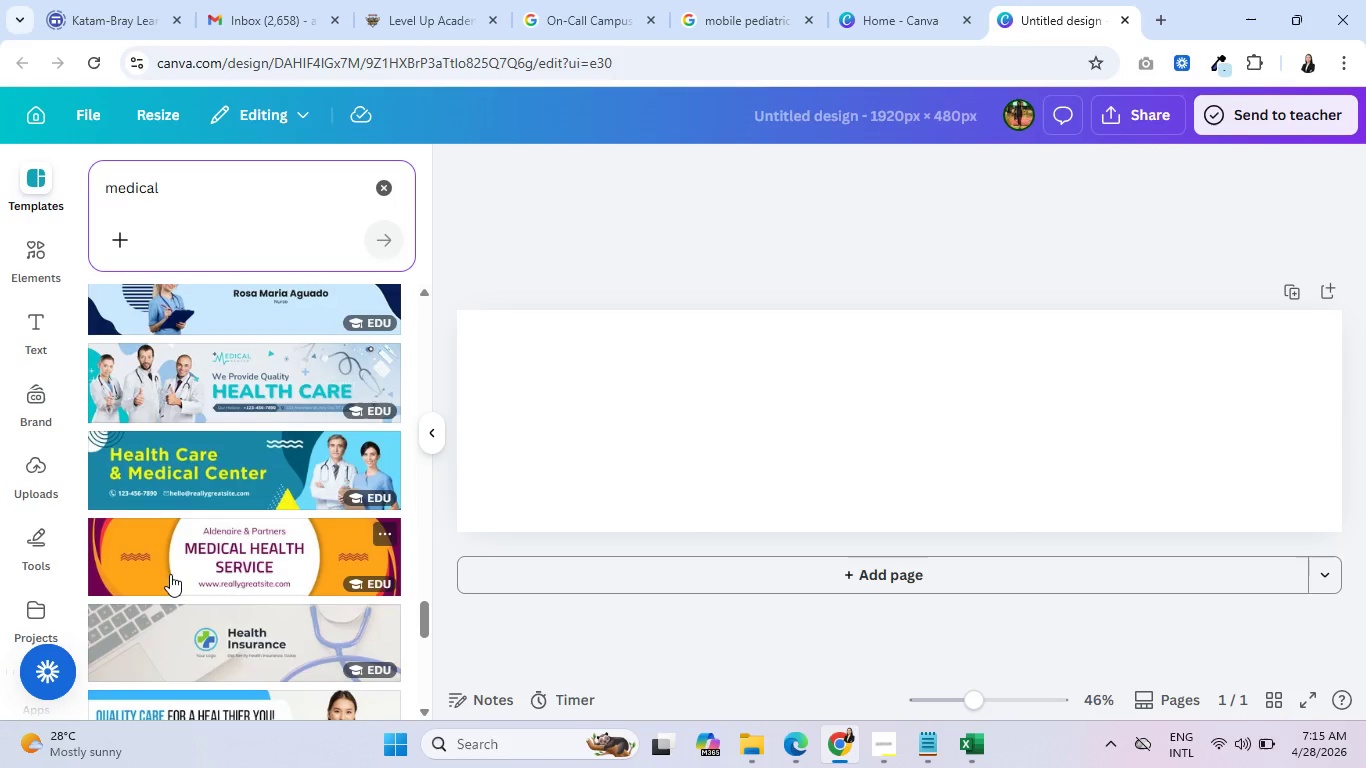 
wait(6.05)
 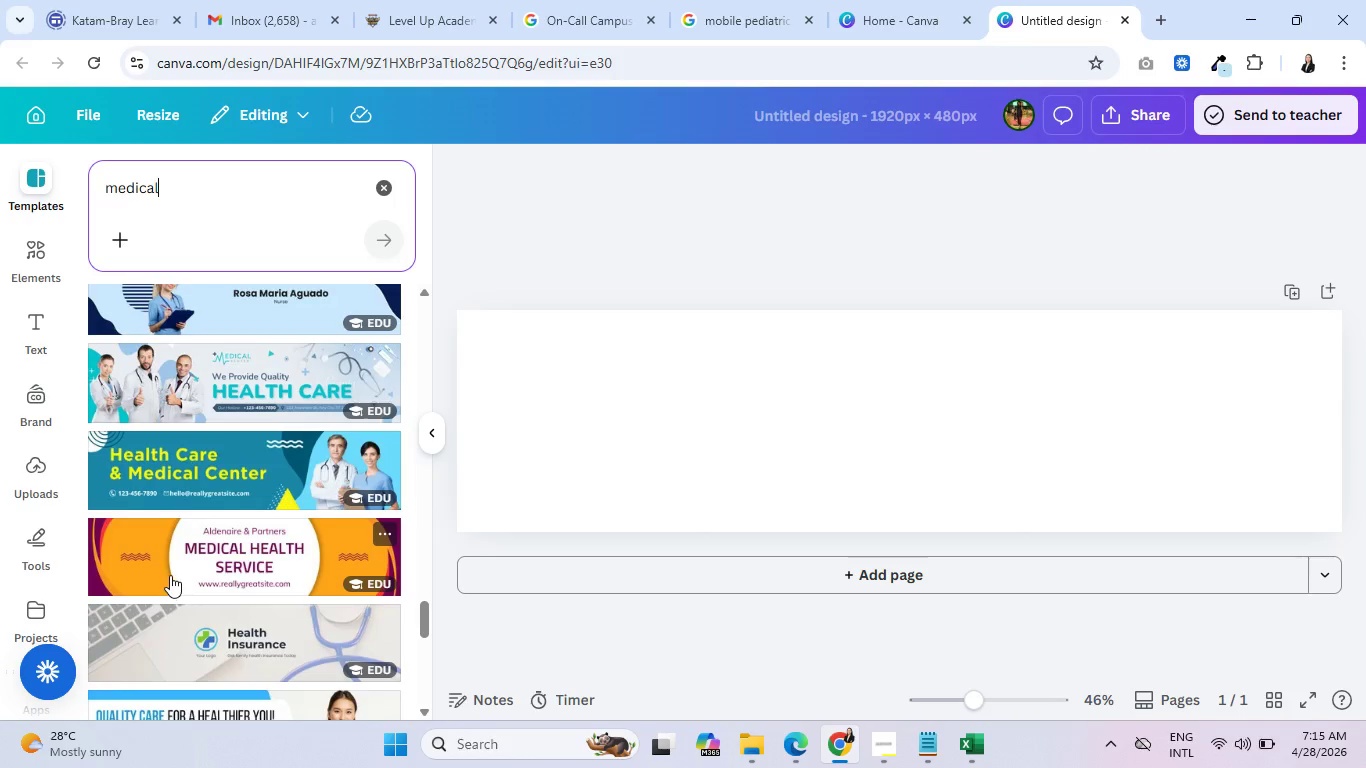 
scroll: coordinate [236, 561], scroll_direction: down, amount: 11.0
 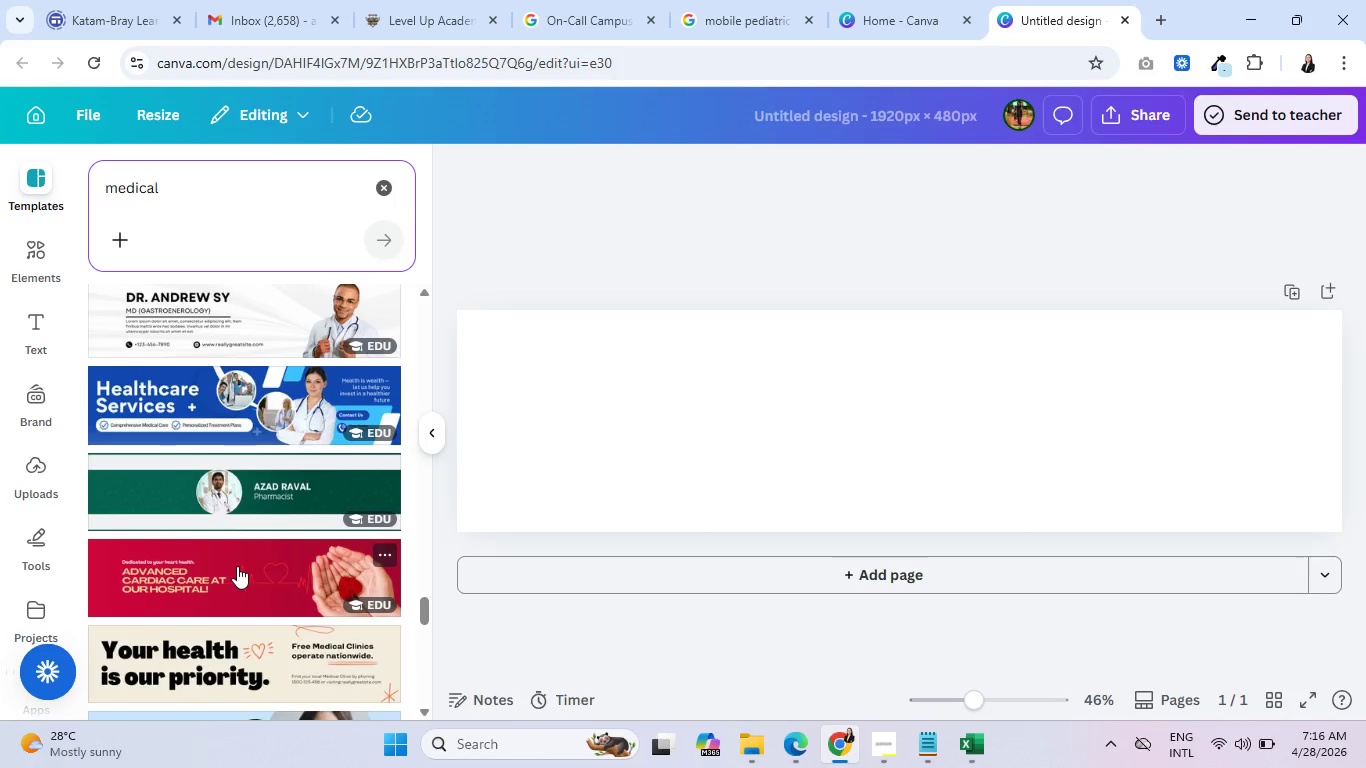 
scroll: coordinate [230, 564], scroll_direction: down, amount: 8.0
 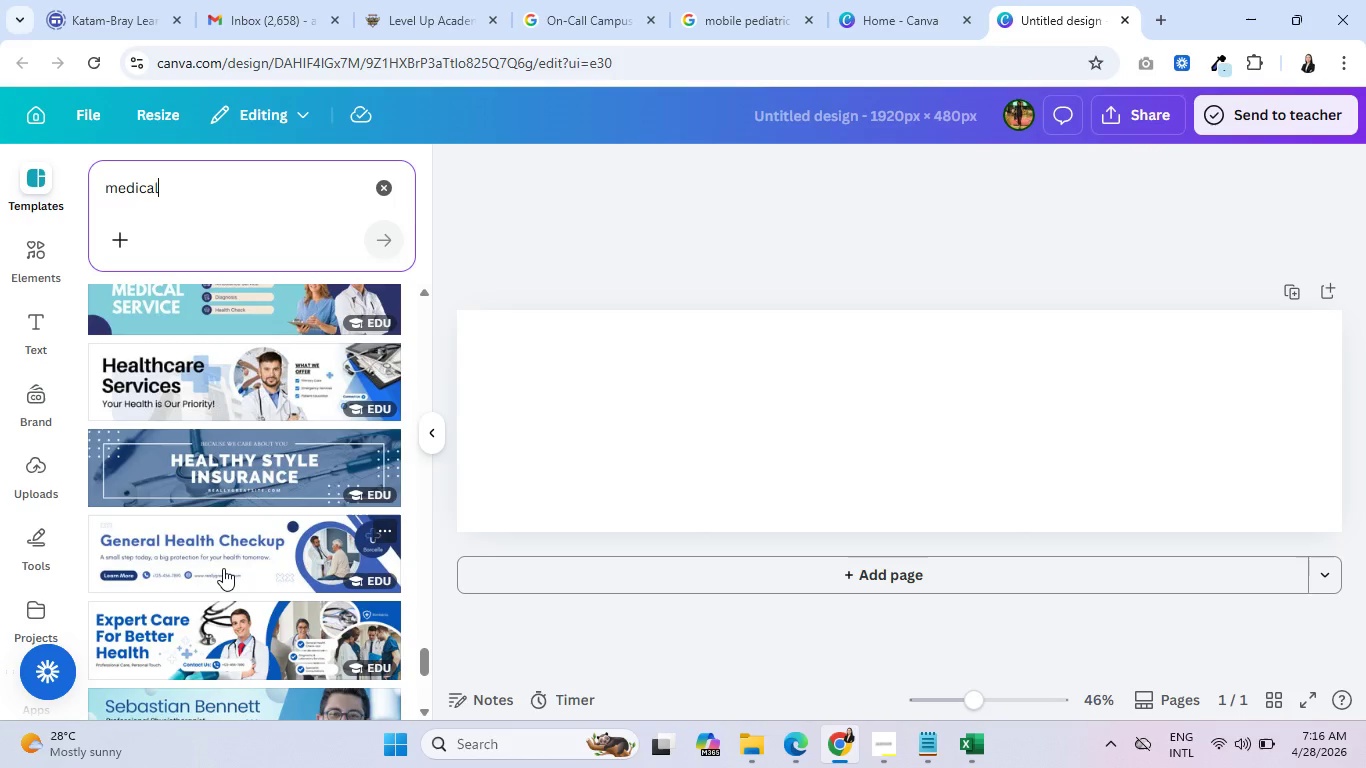 
wait(6.25)
 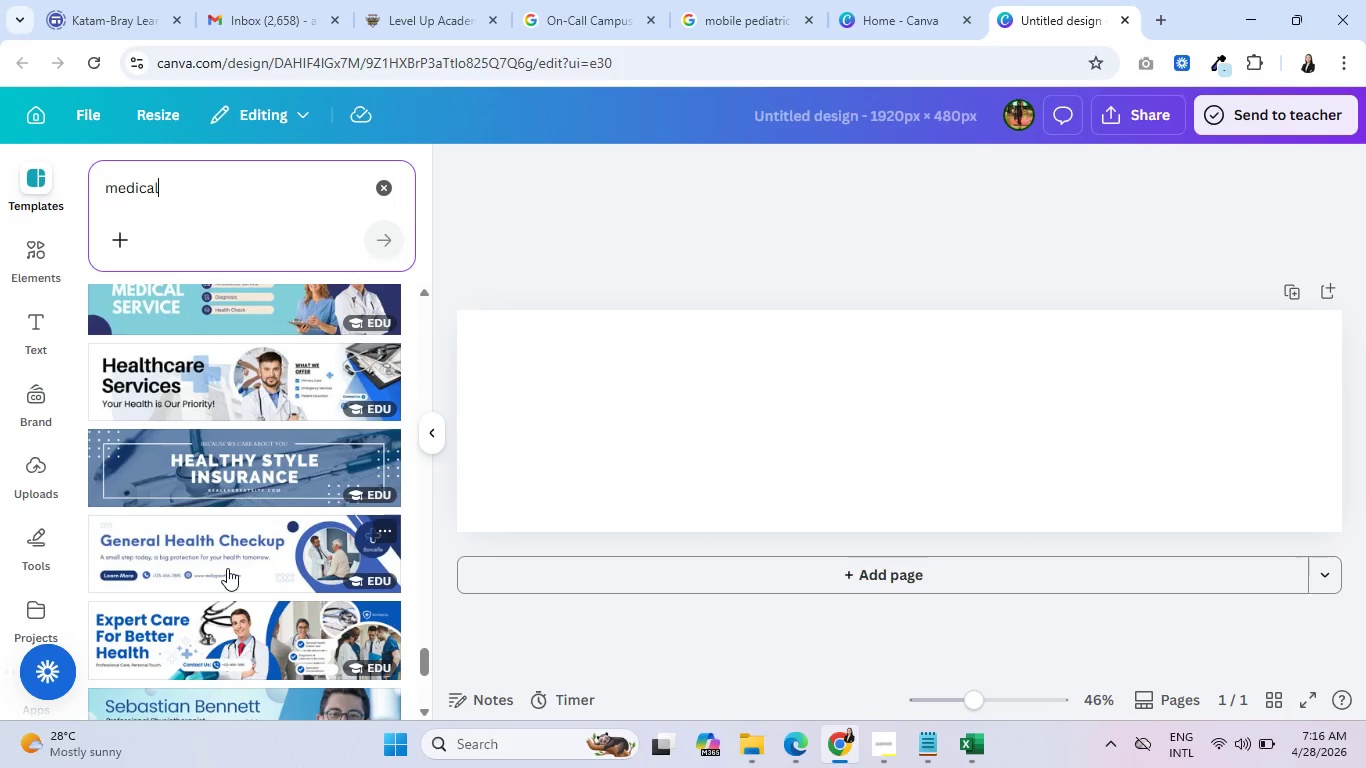 
scroll: coordinate [173, 652], scroll_direction: down, amount: 6.0
 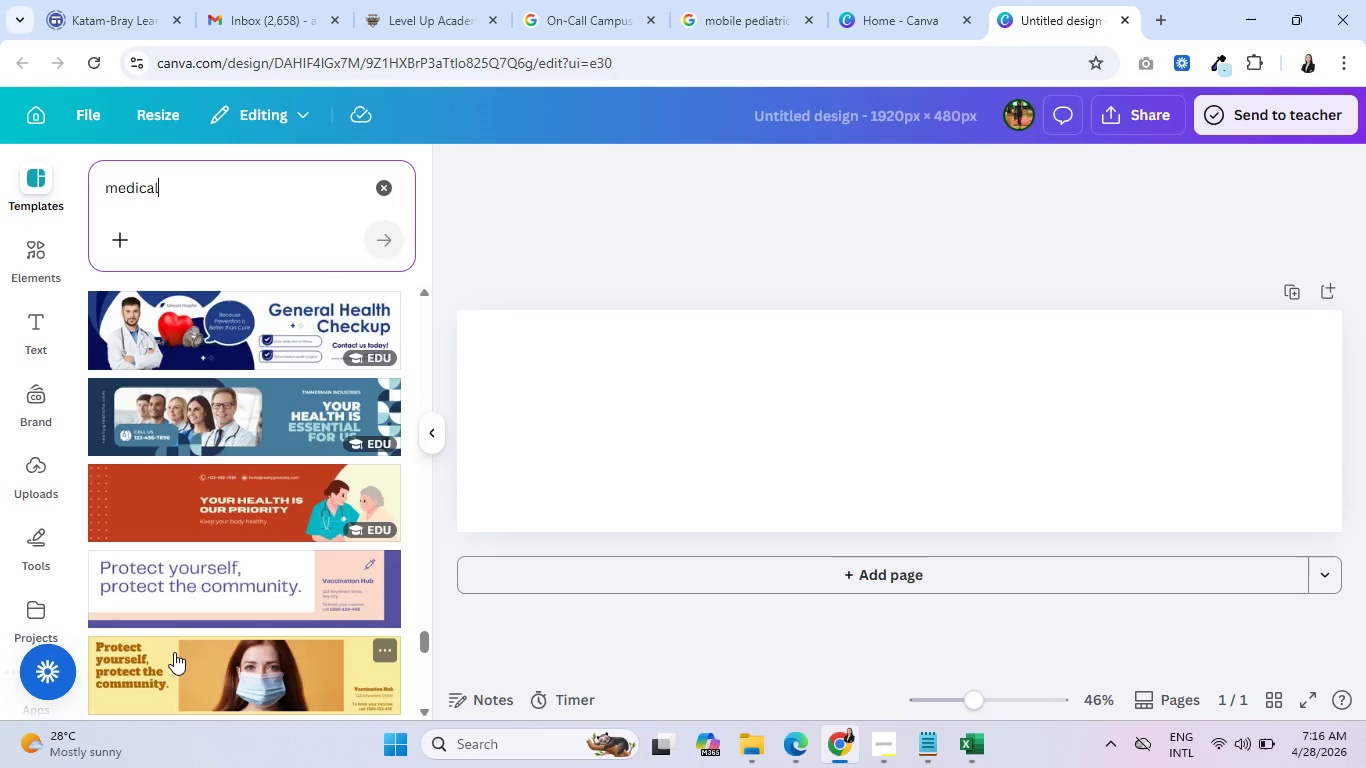 
scroll: coordinate [174, 645], scroll_direction: up, amount: 2.0
 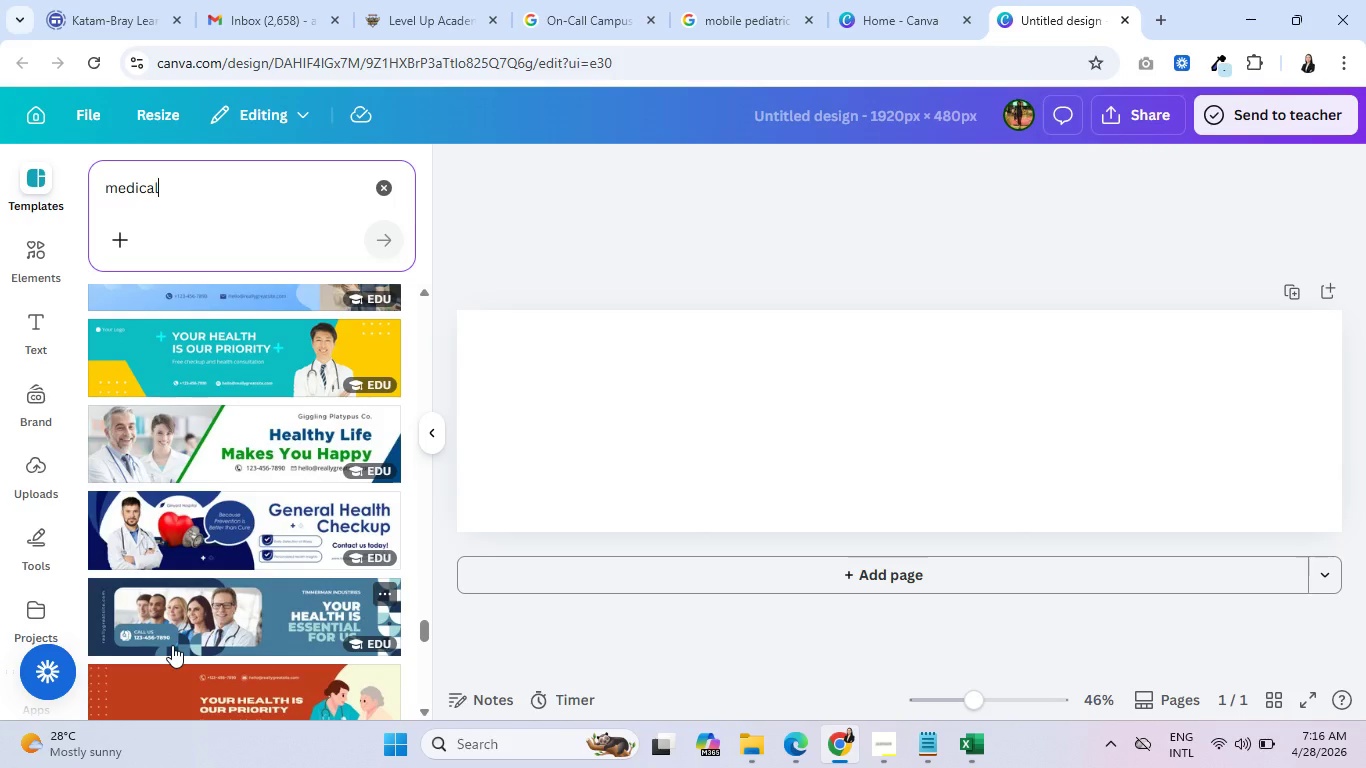 
scroll: coordinate [167, 665], scroll_direction: down, amount: 15.0
 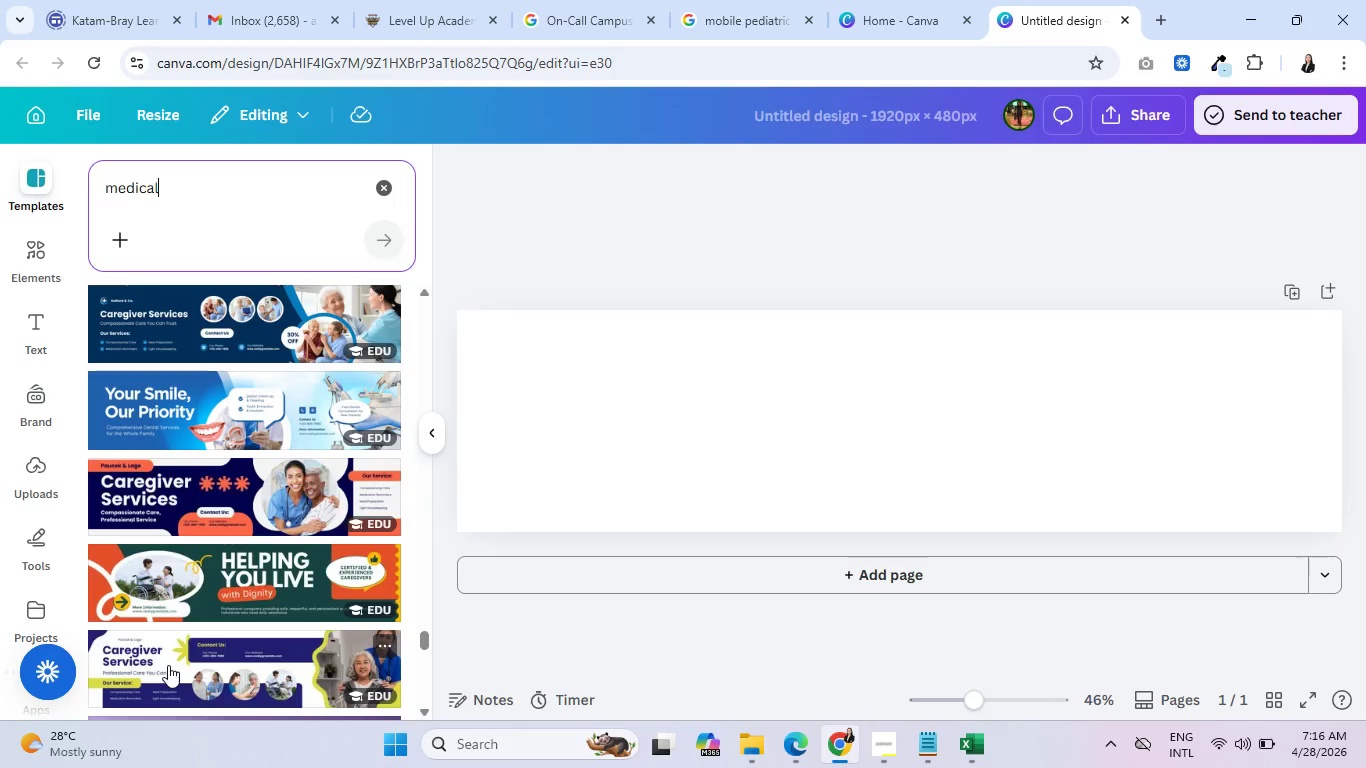 
wait(6.19)
 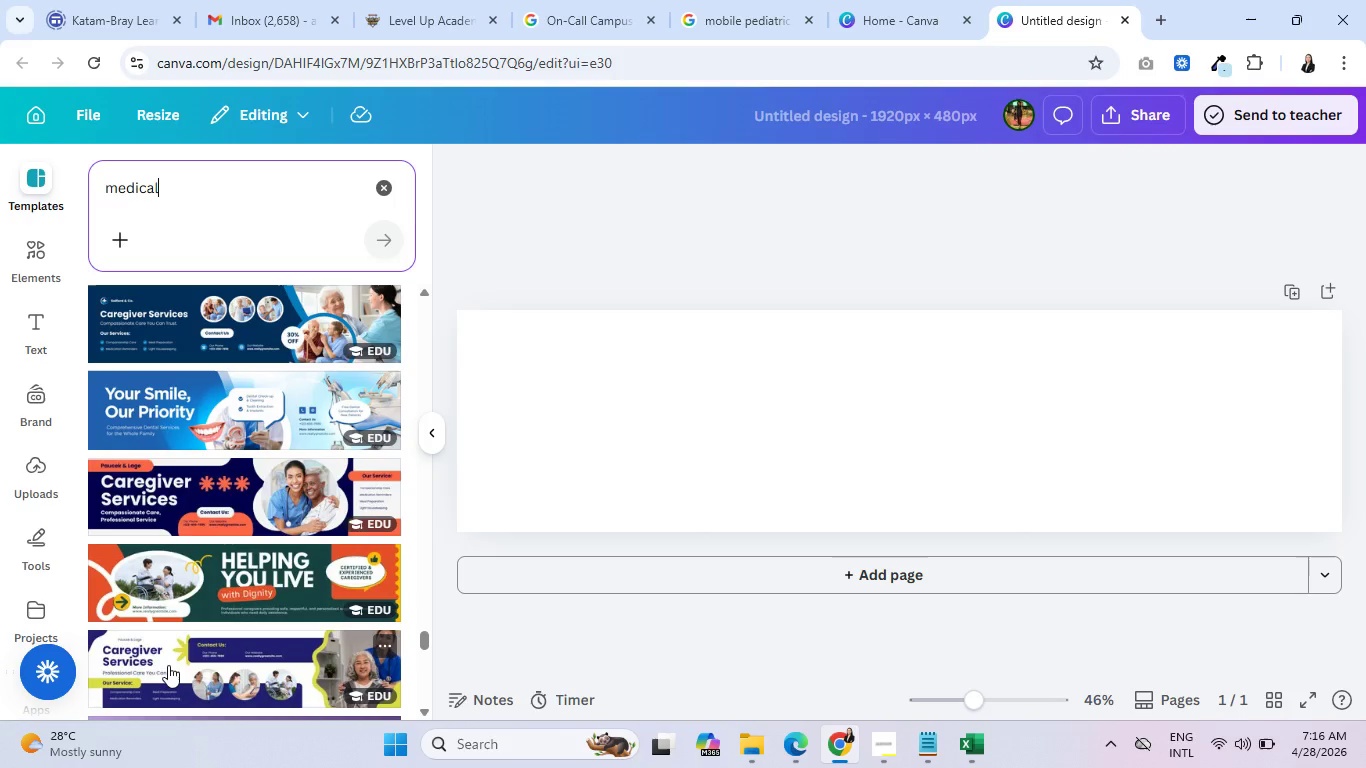 
scroll: coordinate [187, 539], scroll_direction: down, amount: 12.0
 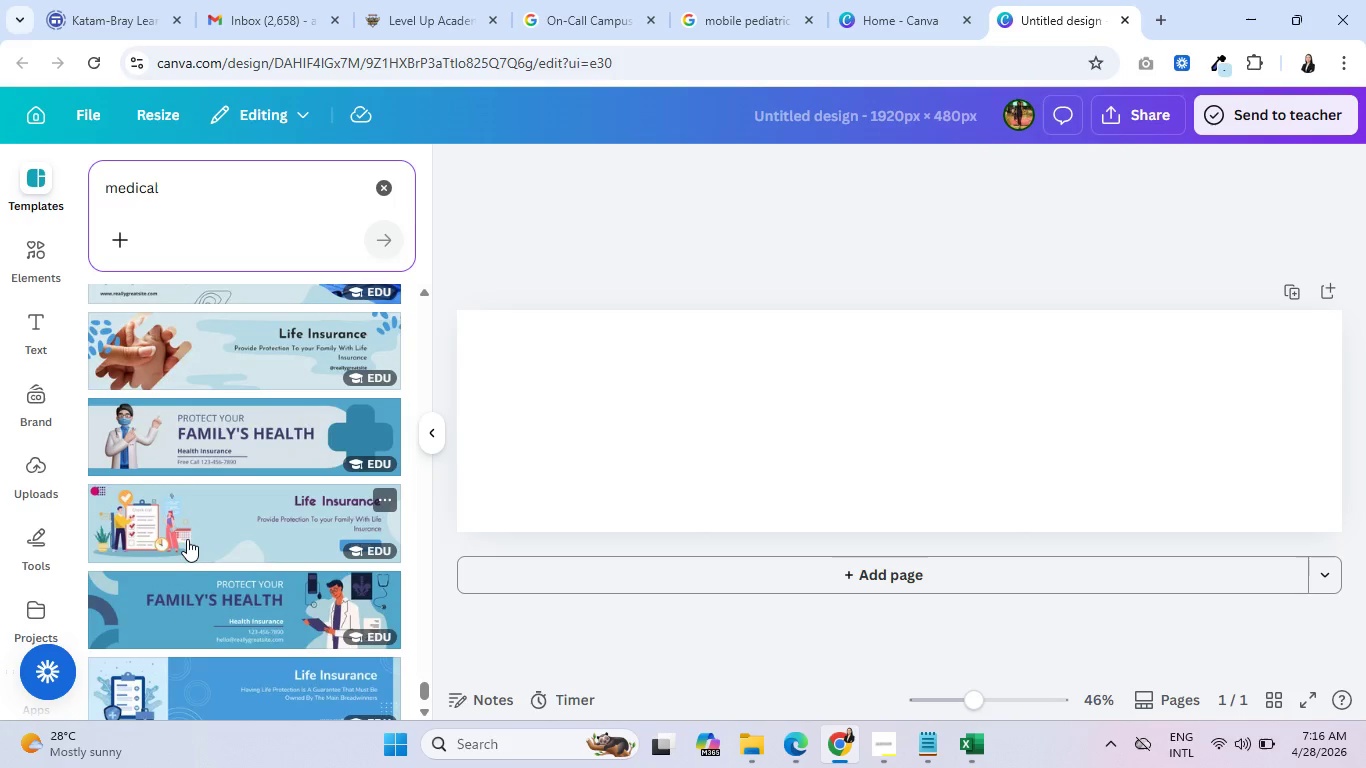 
scroll: coordinate [188, 541], scroll_direction: down, amount: 2.0
 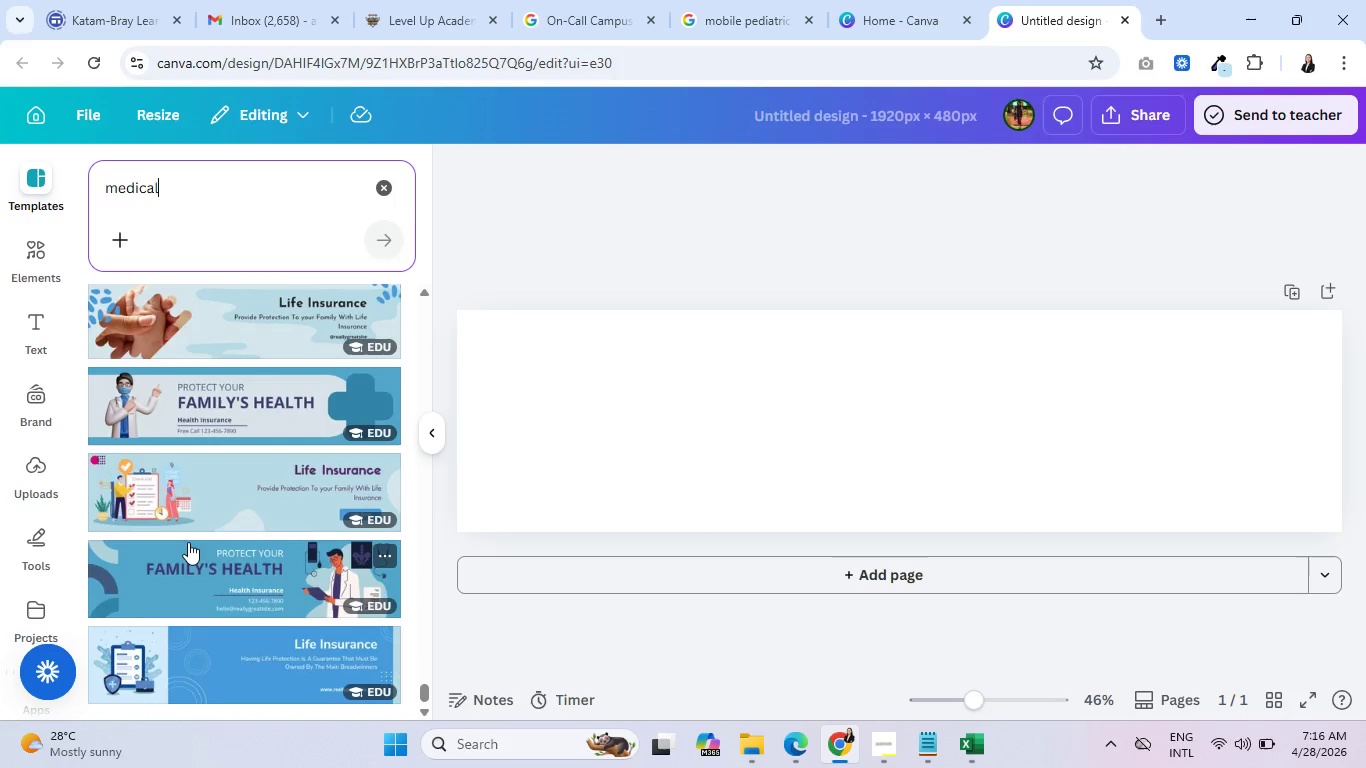 
scroll: coordinate [201, 552], scroll_direction: up, amount: 15.0
 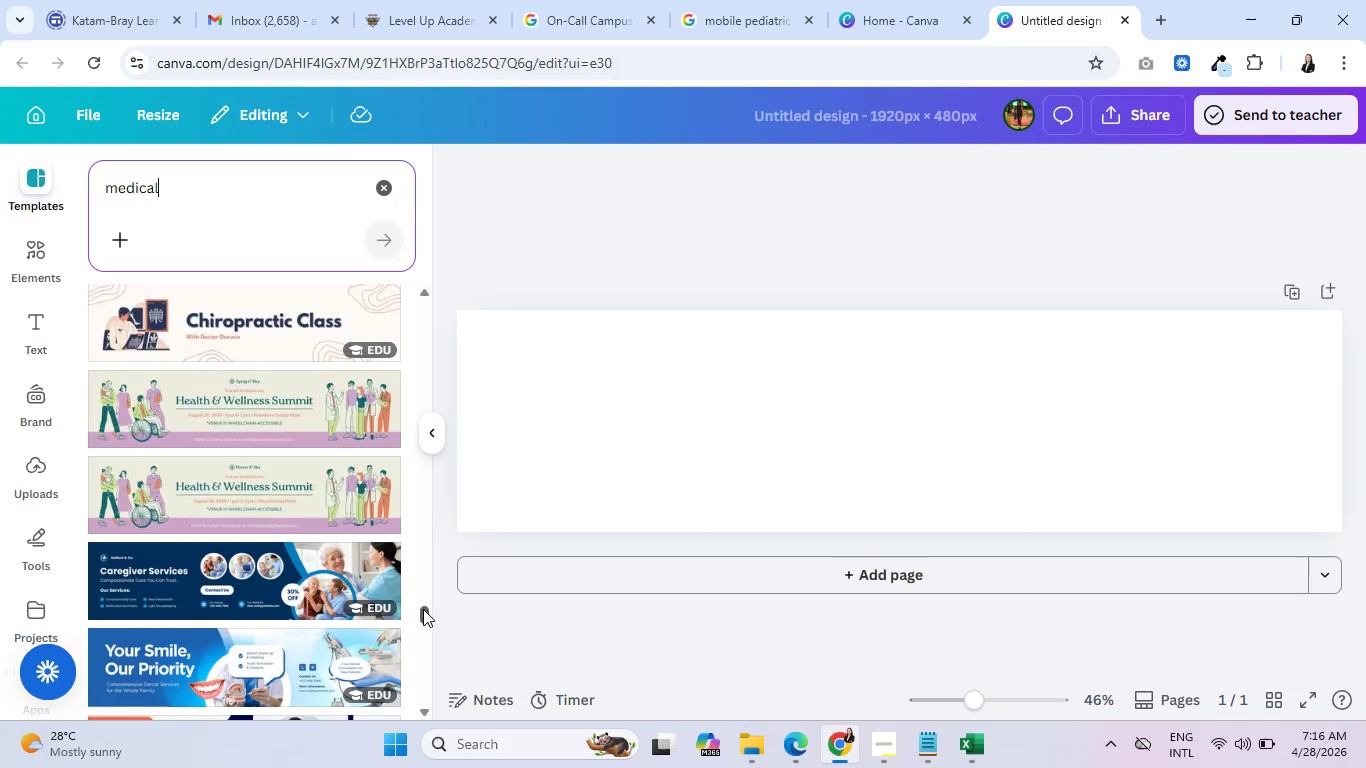 
left_click_drag(start_coordinate=[423, 609], to_coordinate=[417, 293])
 